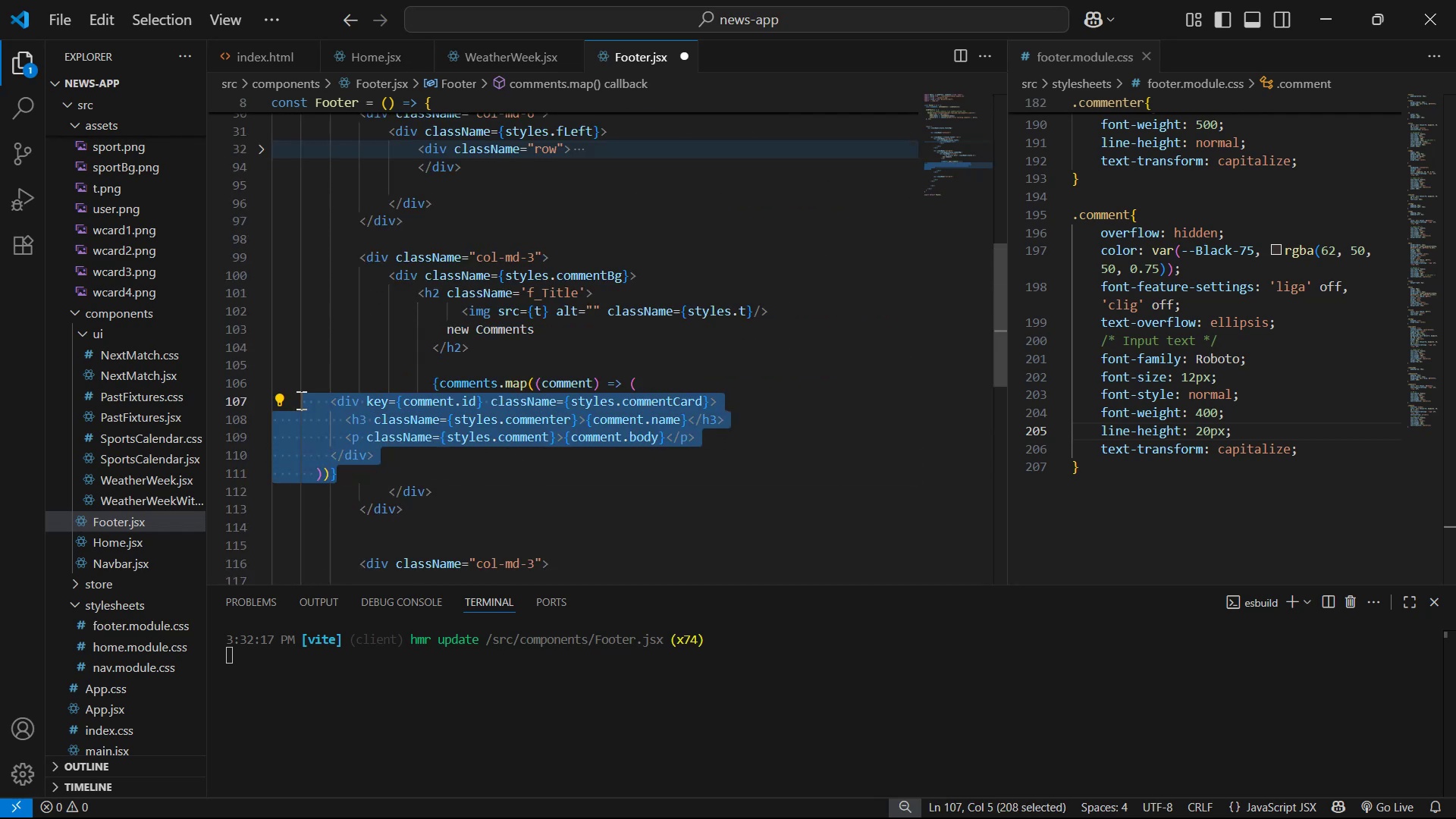 
key(Tab)
 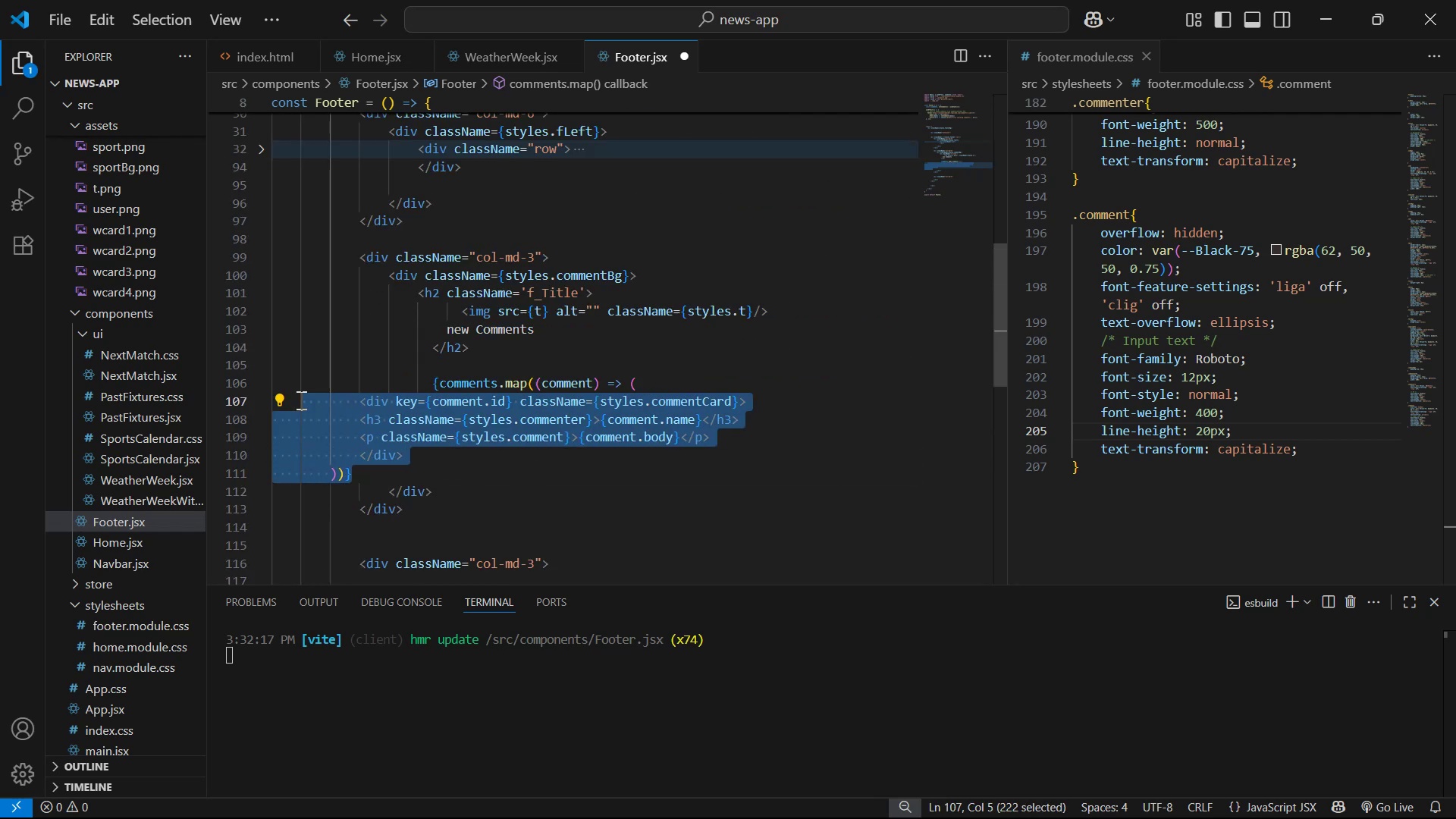 
key(Tab)
 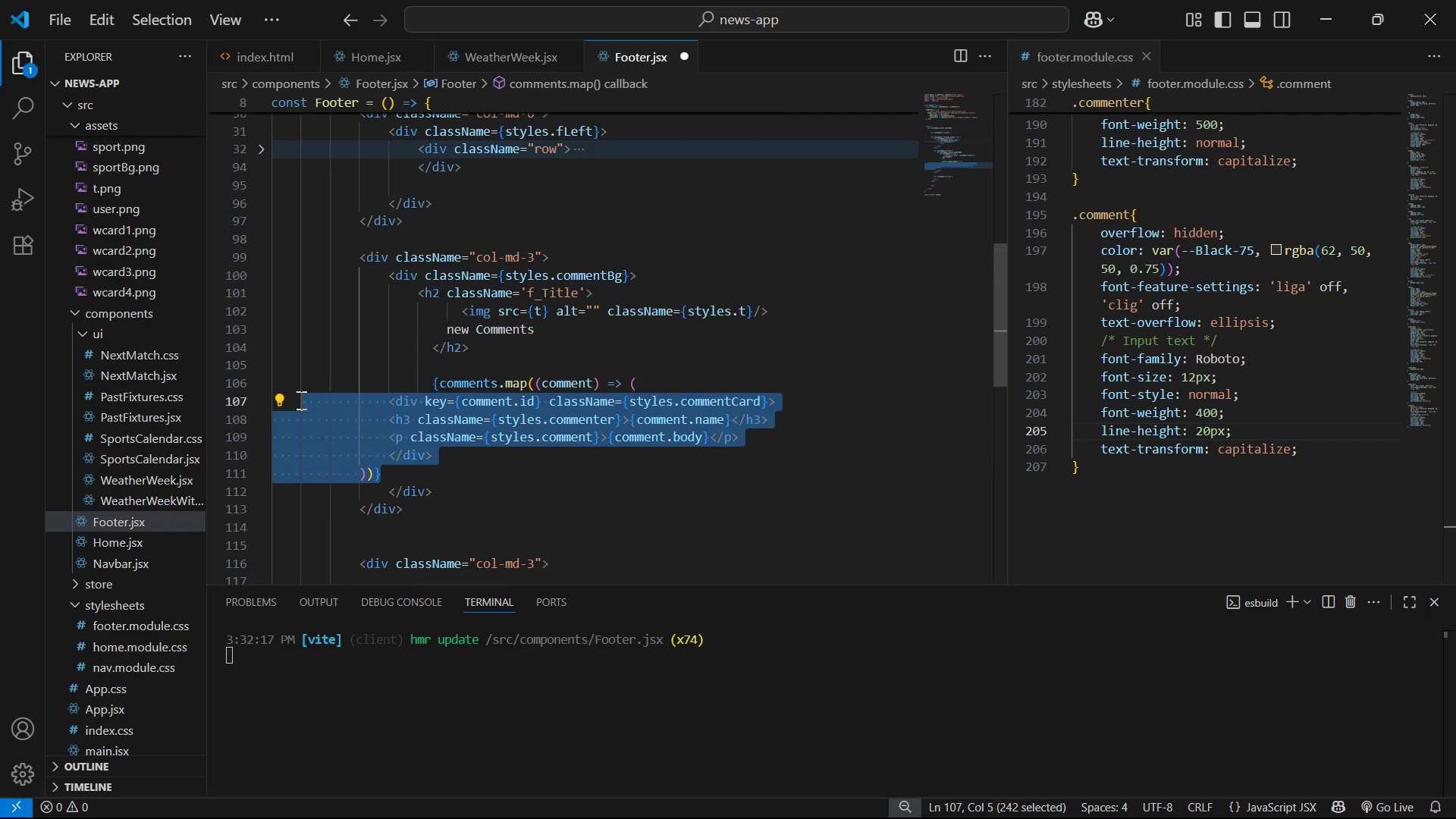 
key(Tab)
 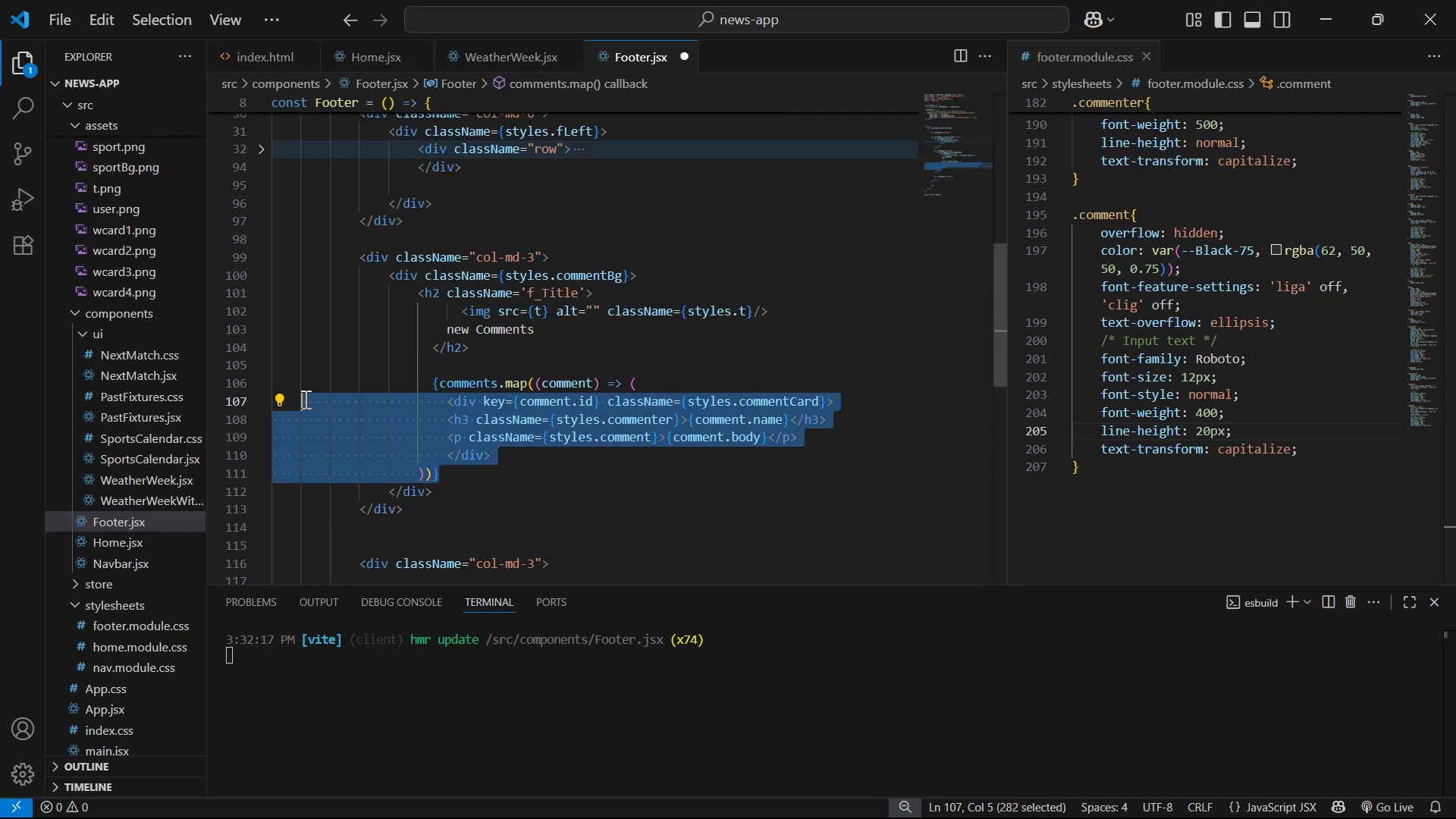 
key(Tab)
 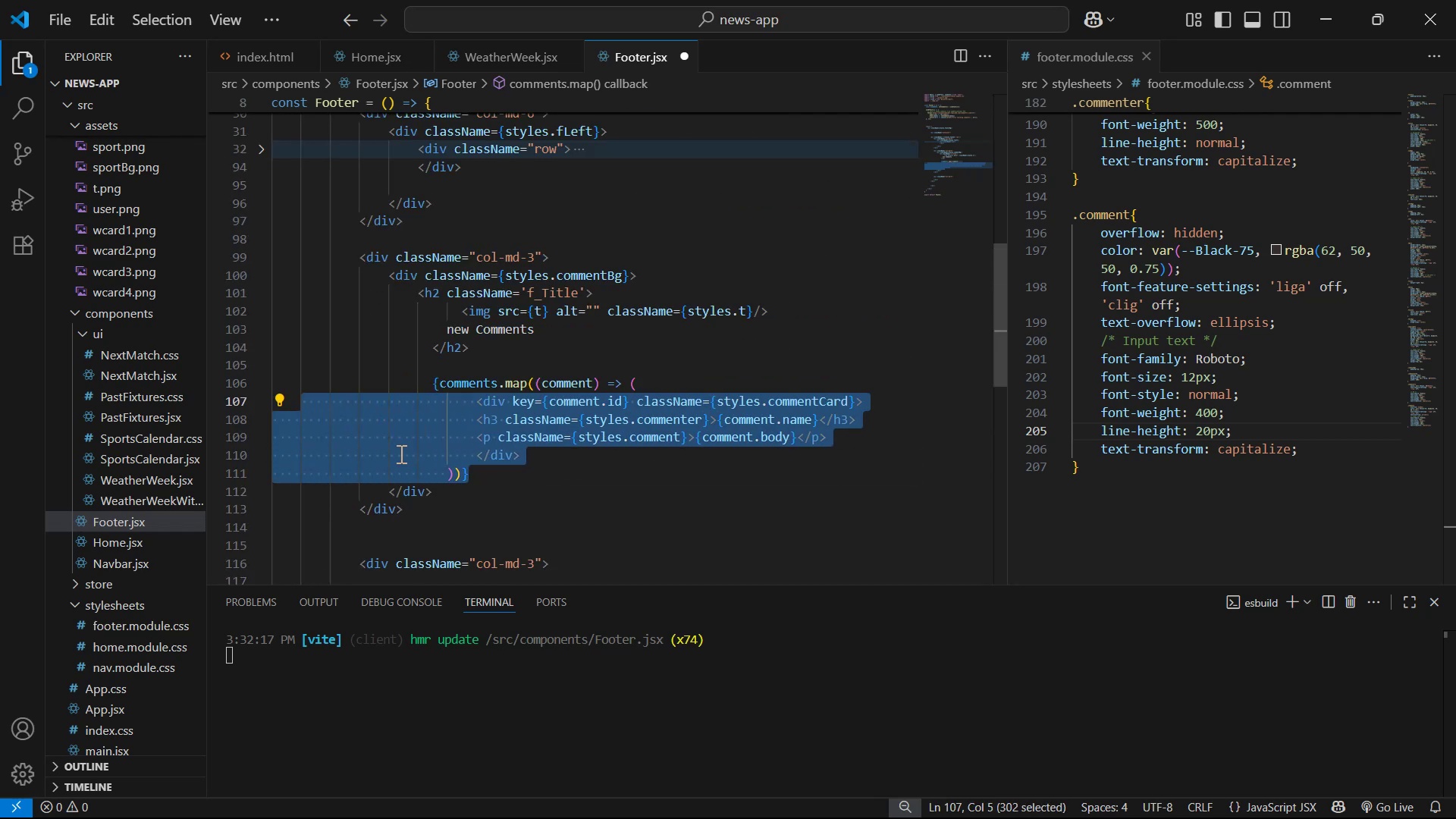 
key(Control+ControlLeft)
 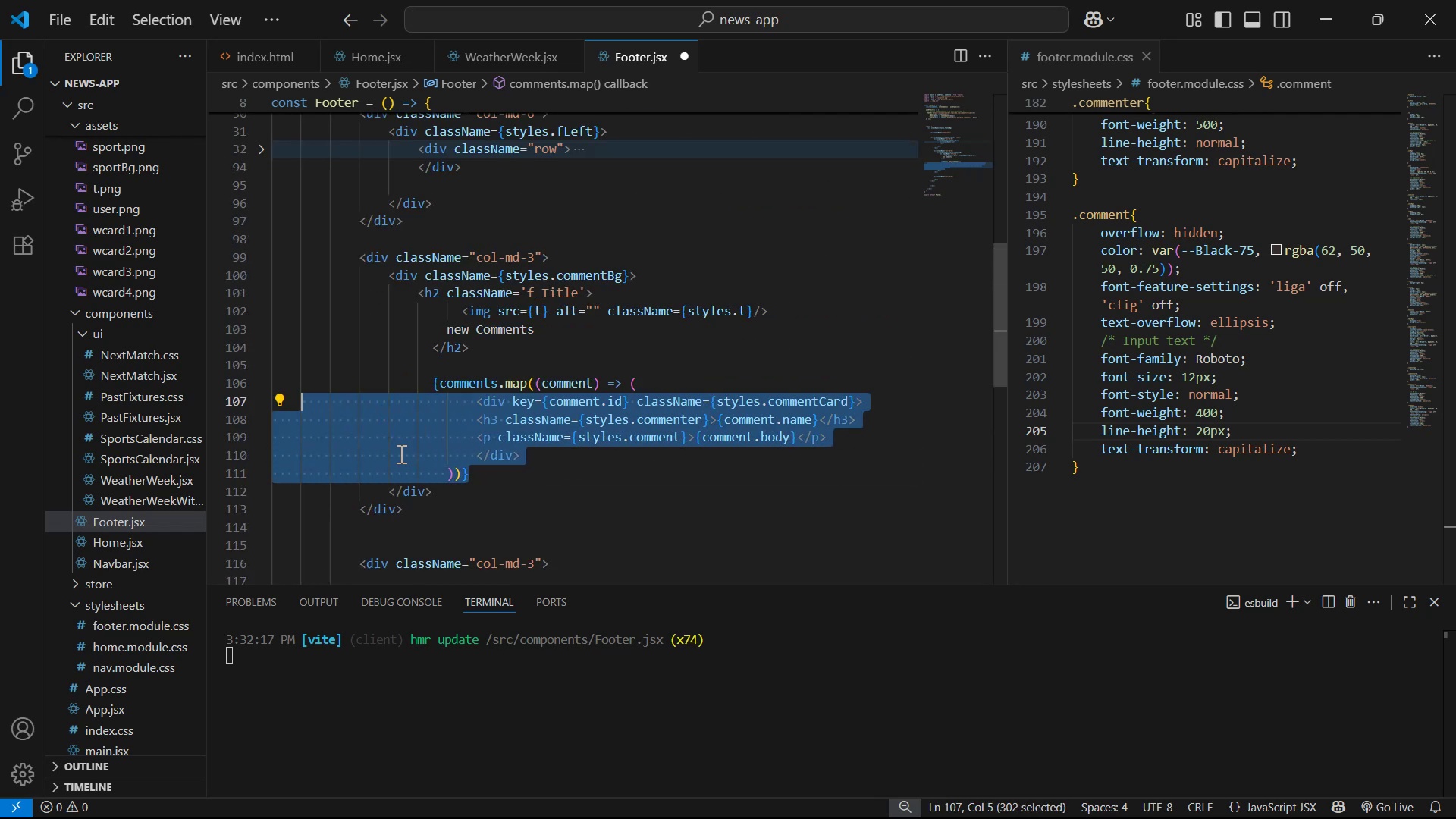 
key(Control+Z)
 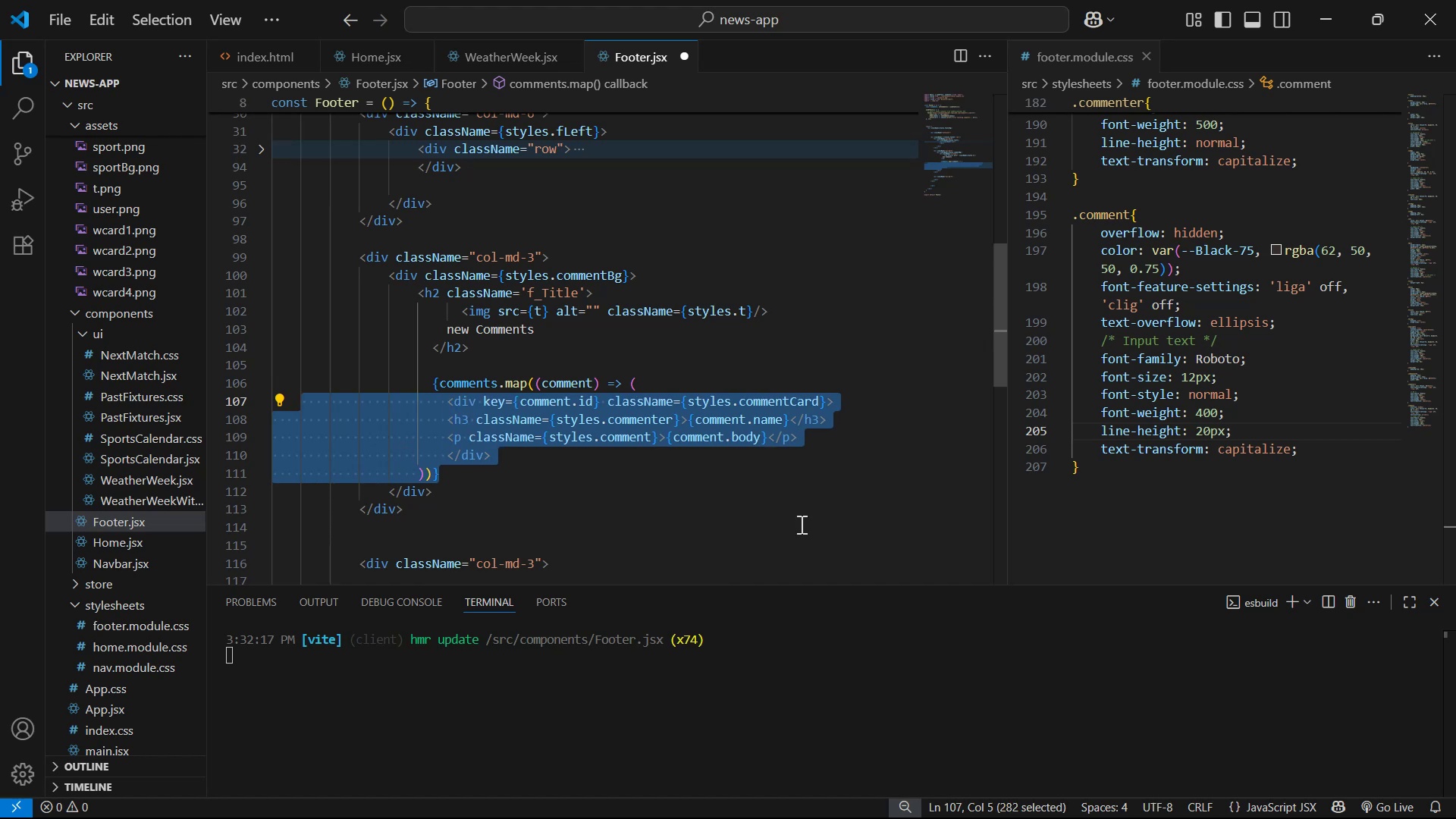 
left_click([789, 472])
 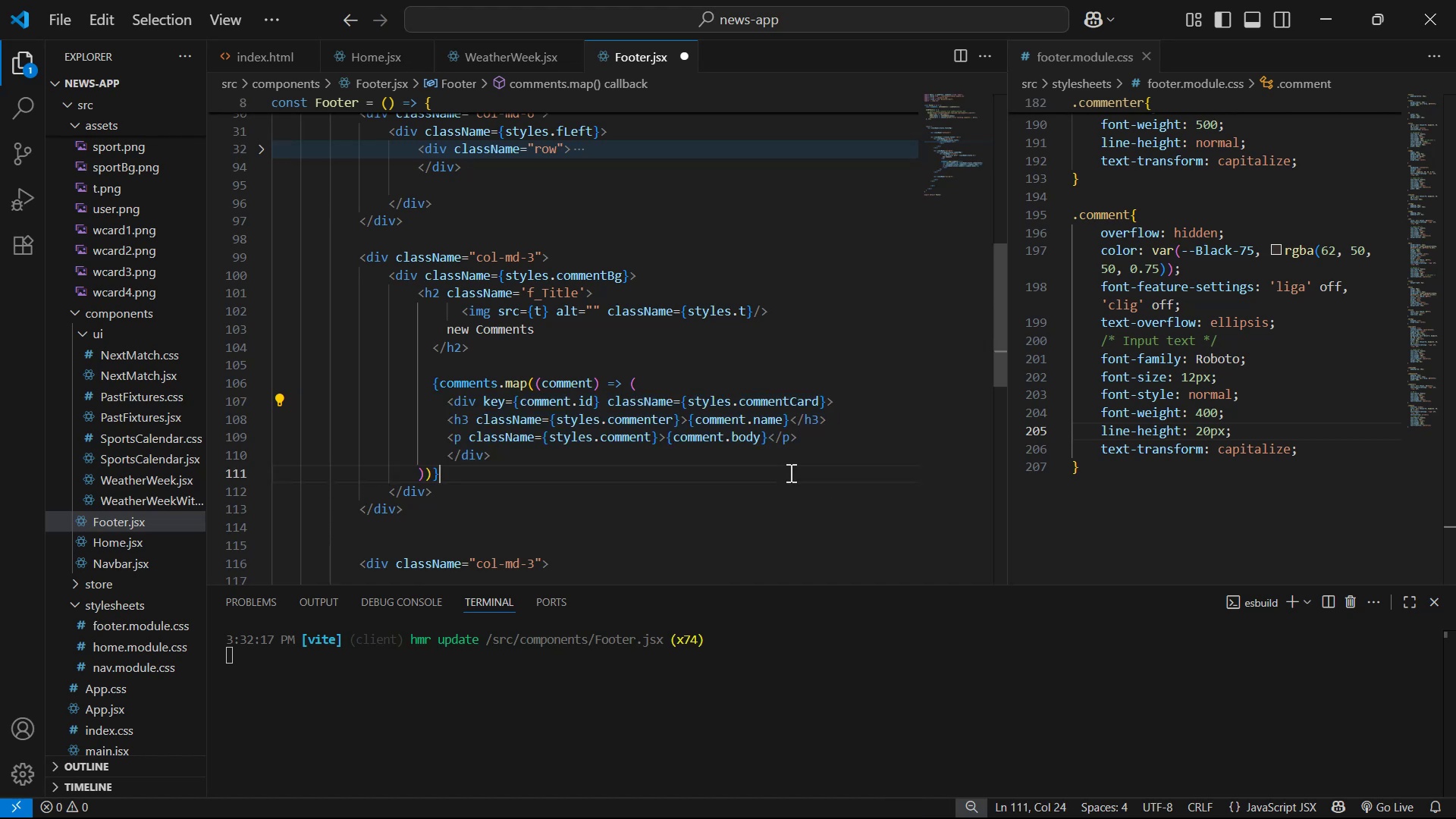 
key(Control+S)
 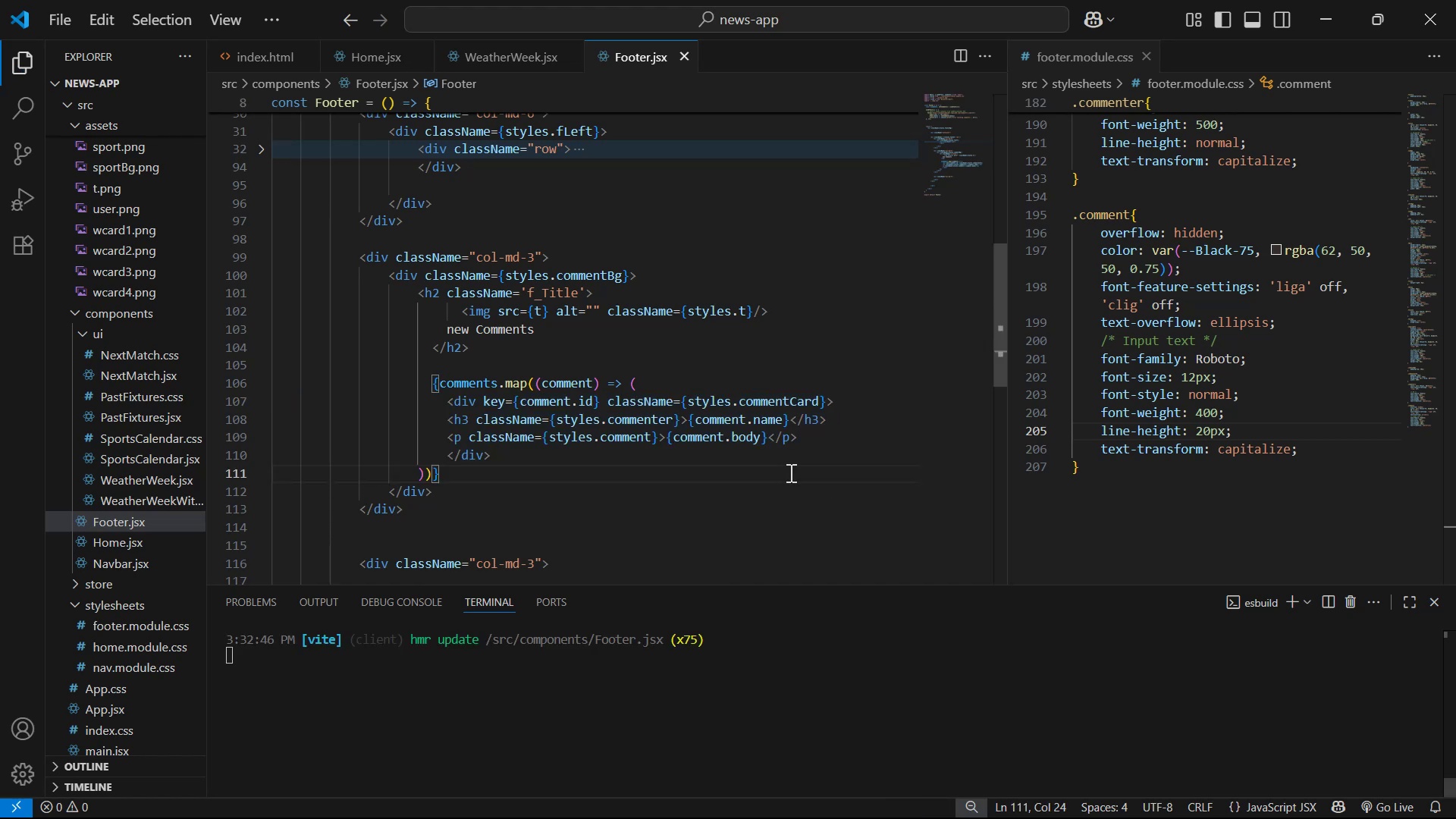 
key(Tab)
 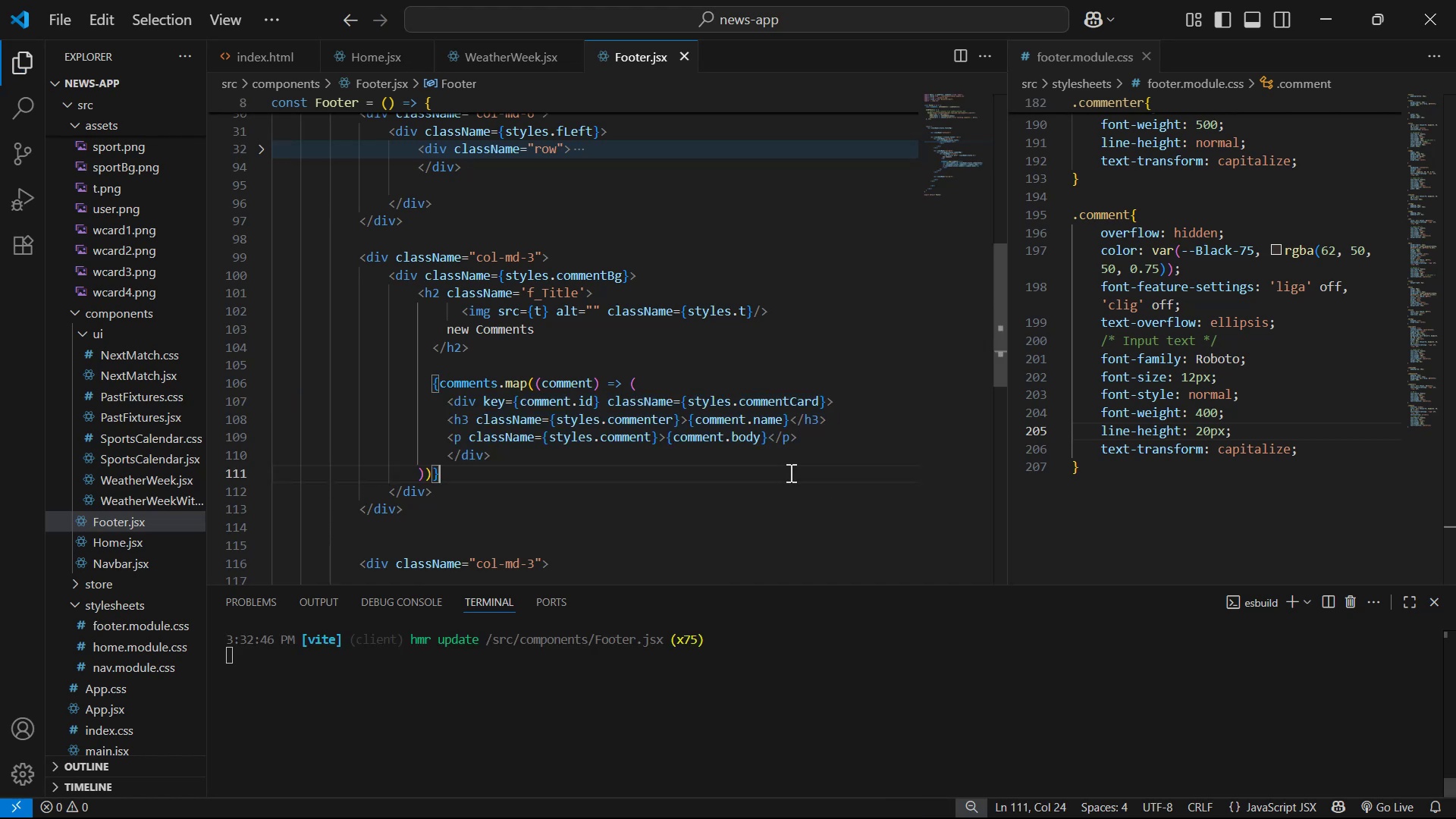 
hold_key(key=AltLeft, duration=1.7)
 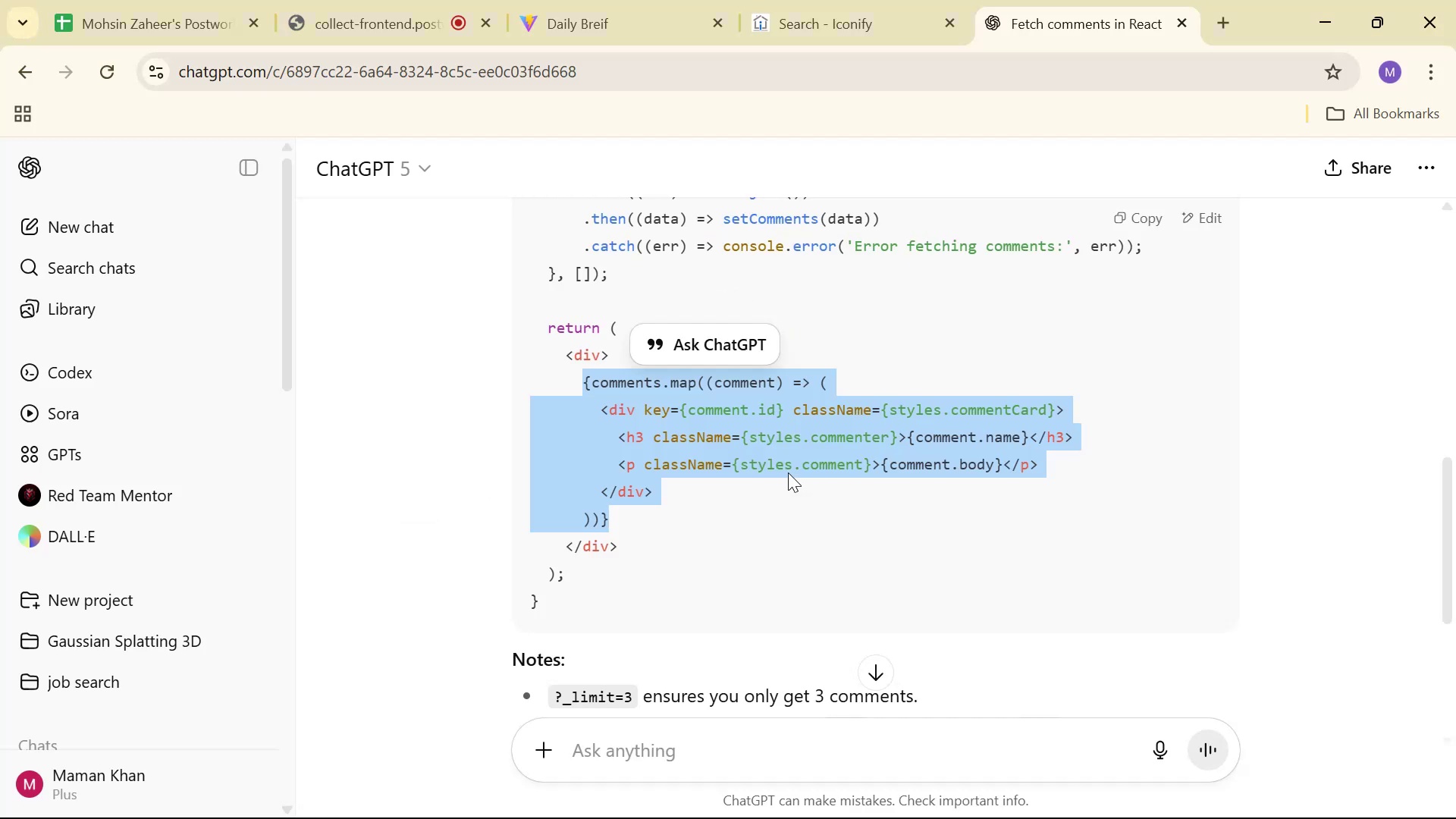 
key(Tab)
 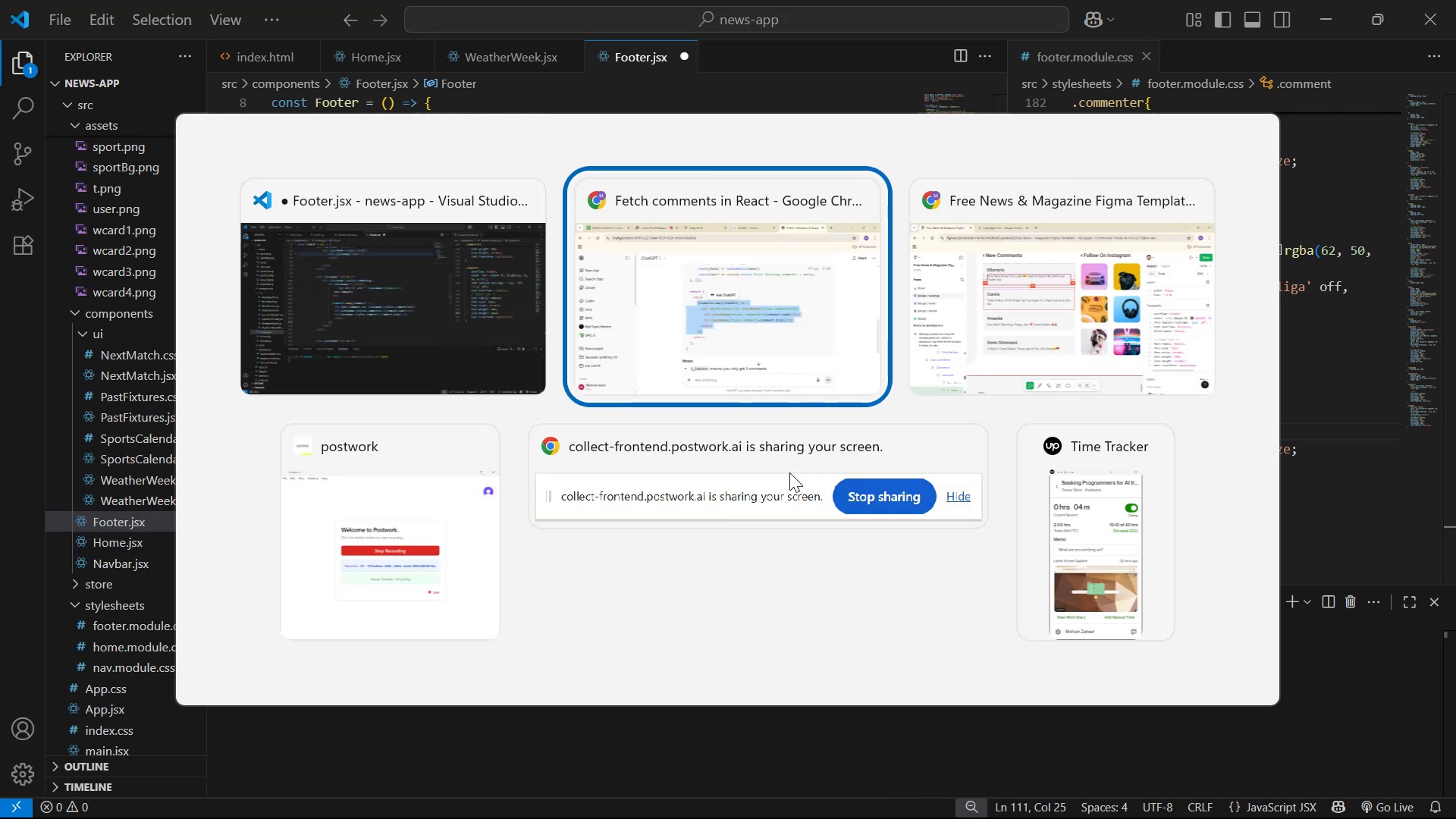 
scroll: coordinate [787, 468], scroll_direction: down, amount: 5.0
 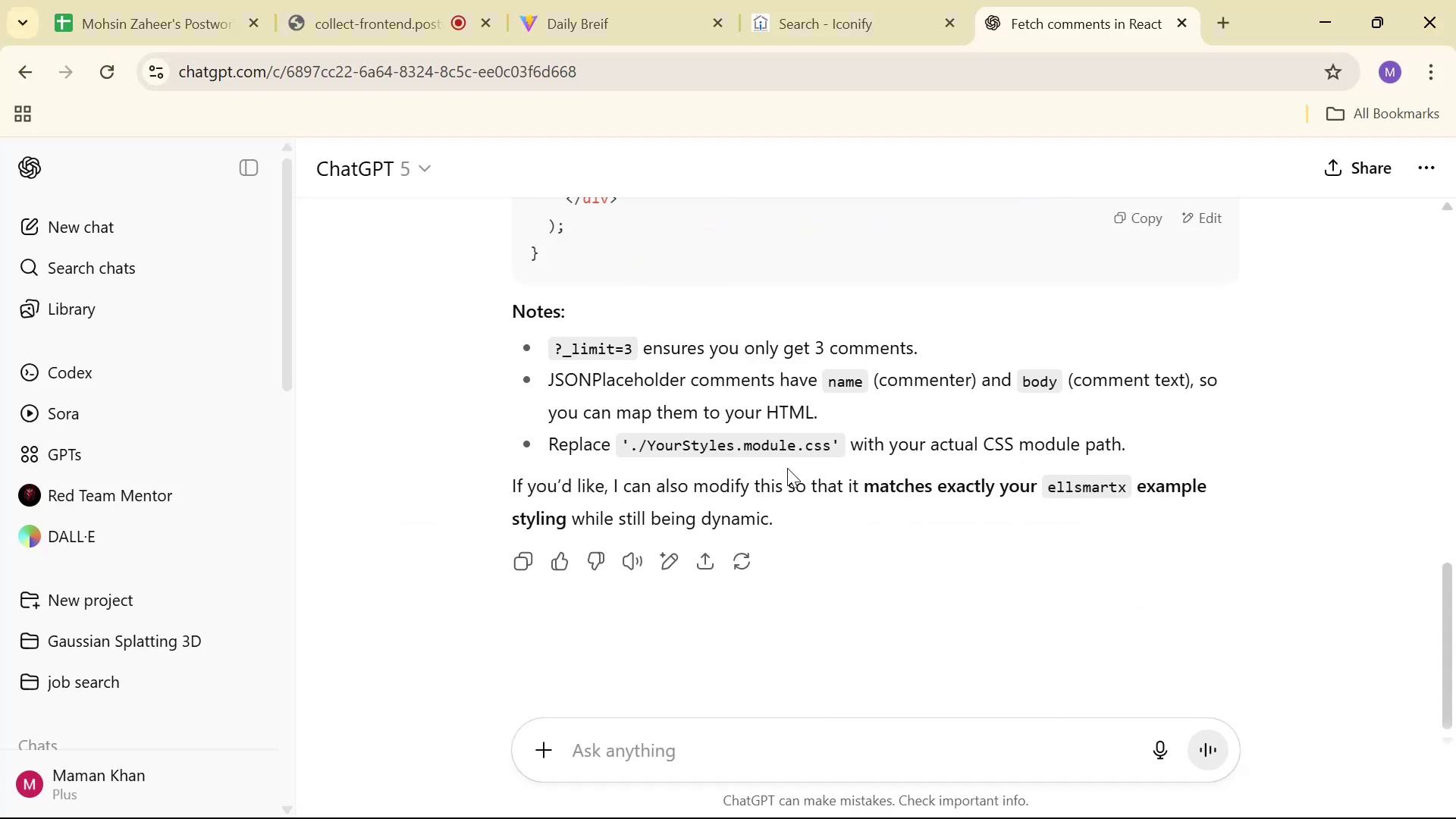 
key(Alt+Tab)
 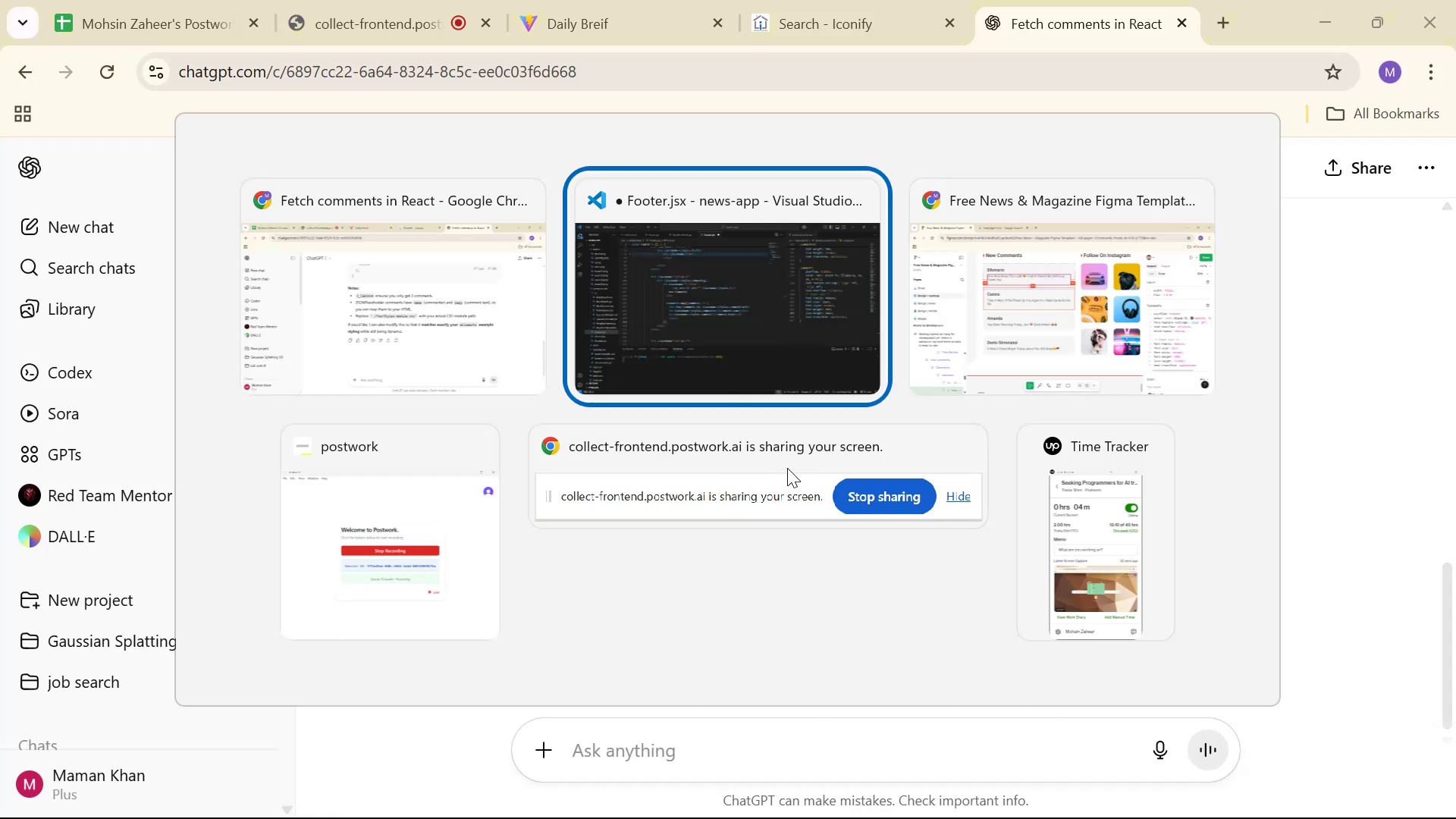 
key(Alt+AltLeft)
 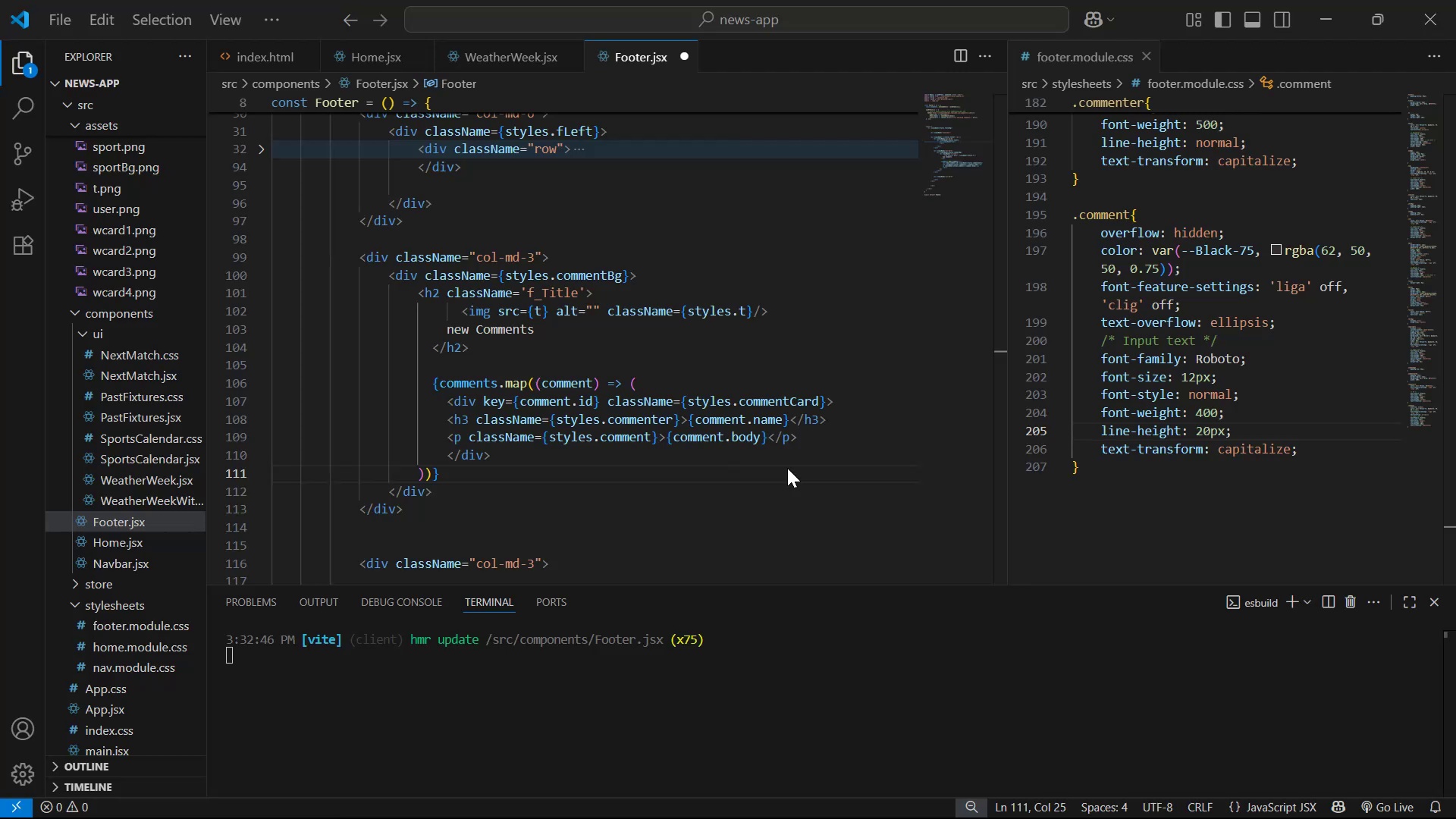 
key(Alt+Tab)
 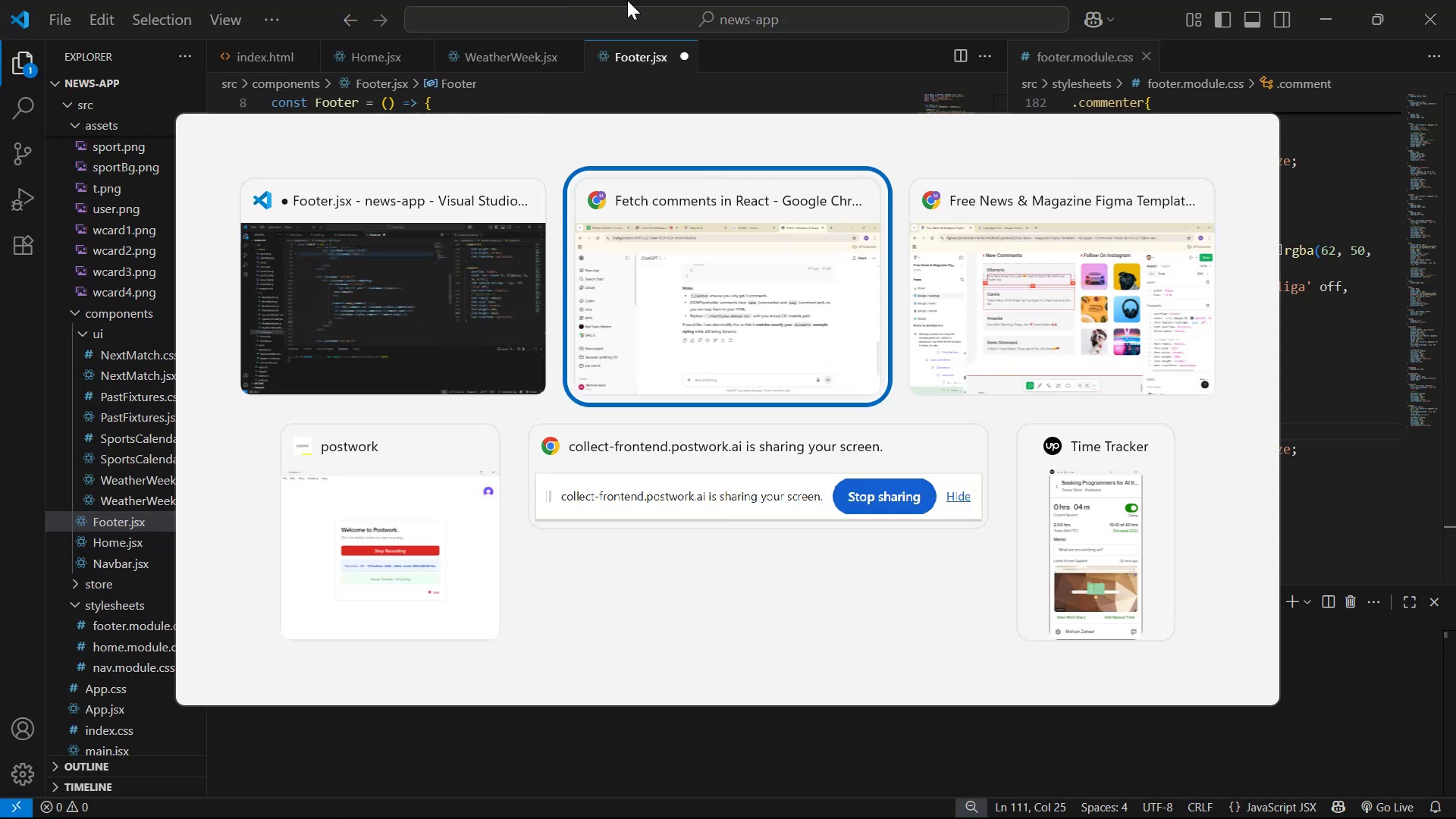 
left_click([727, 280])
 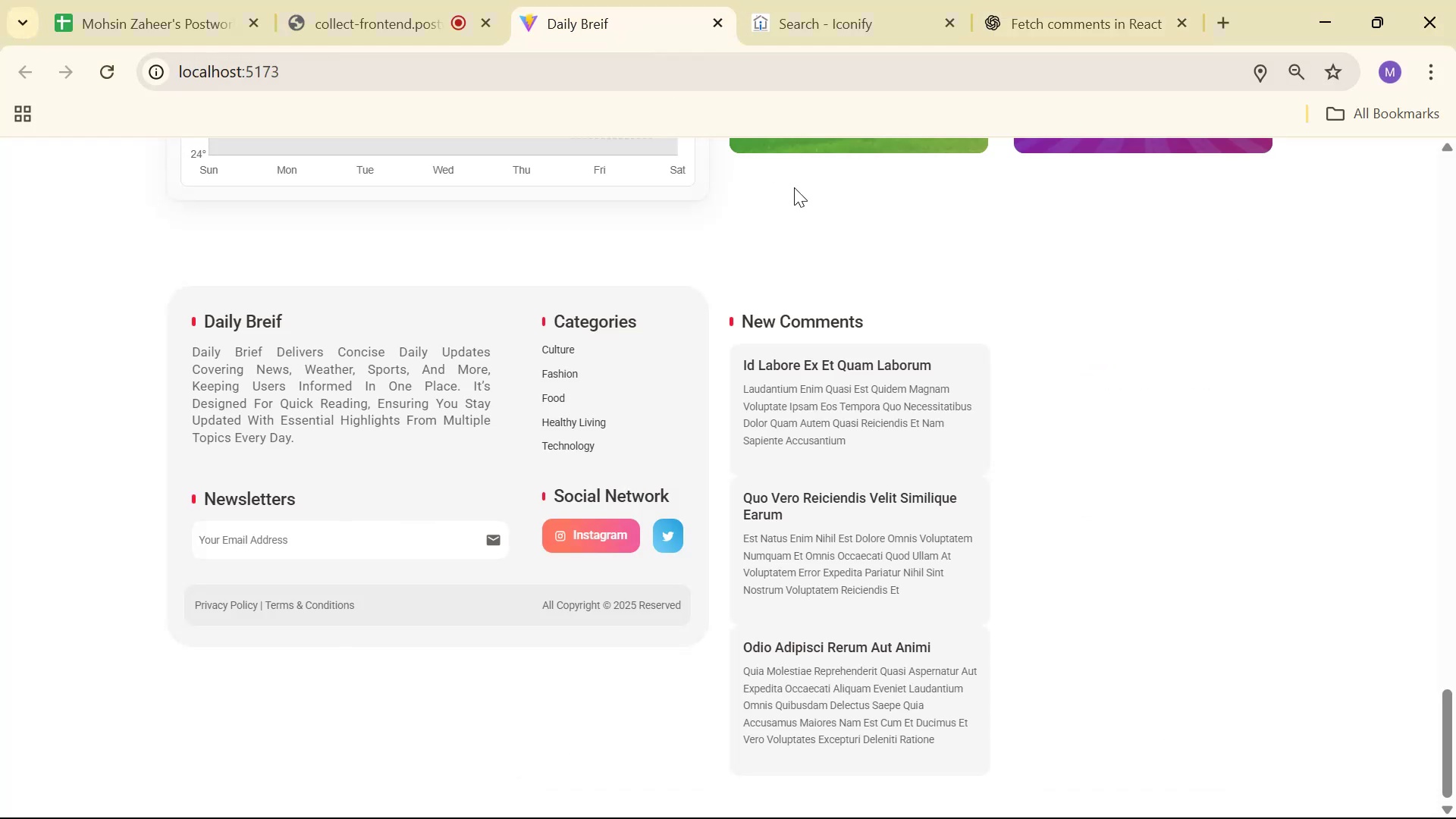 
scroll: coordinate [890, 221], scroll_direction: down, amount: 4.0
 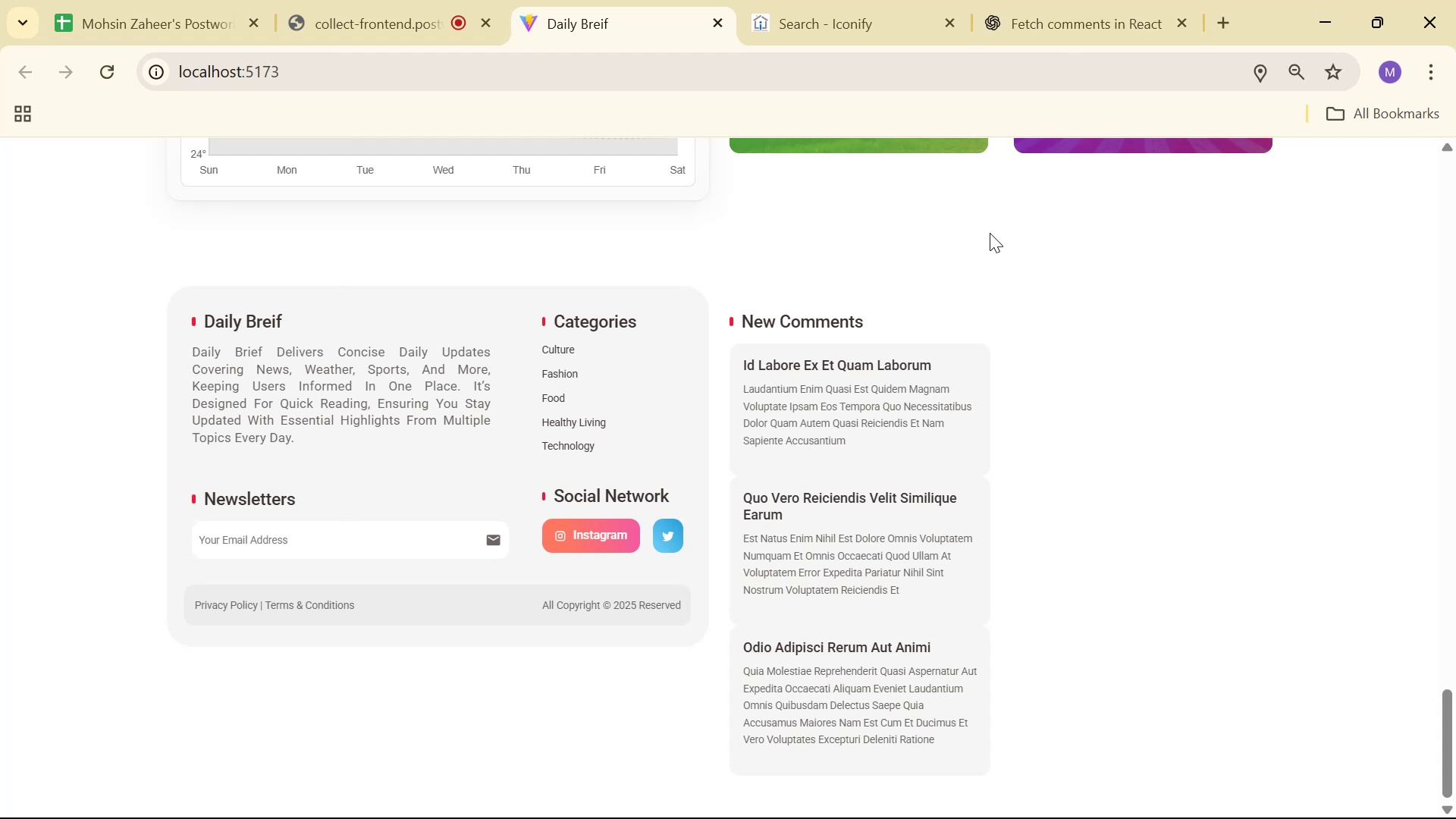 
key(Alt+AltLeft)
 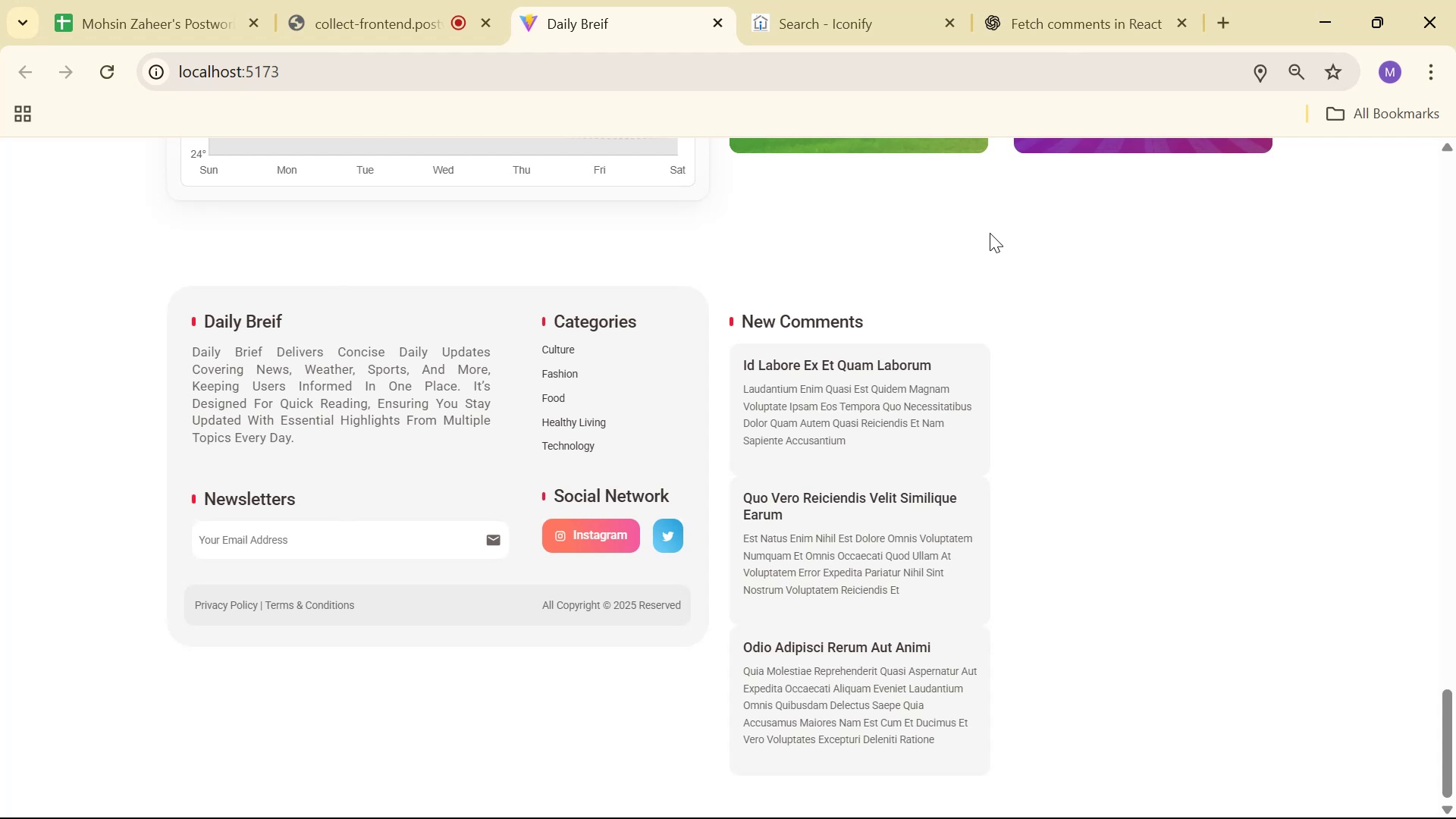 
key(Alt+Tab)
 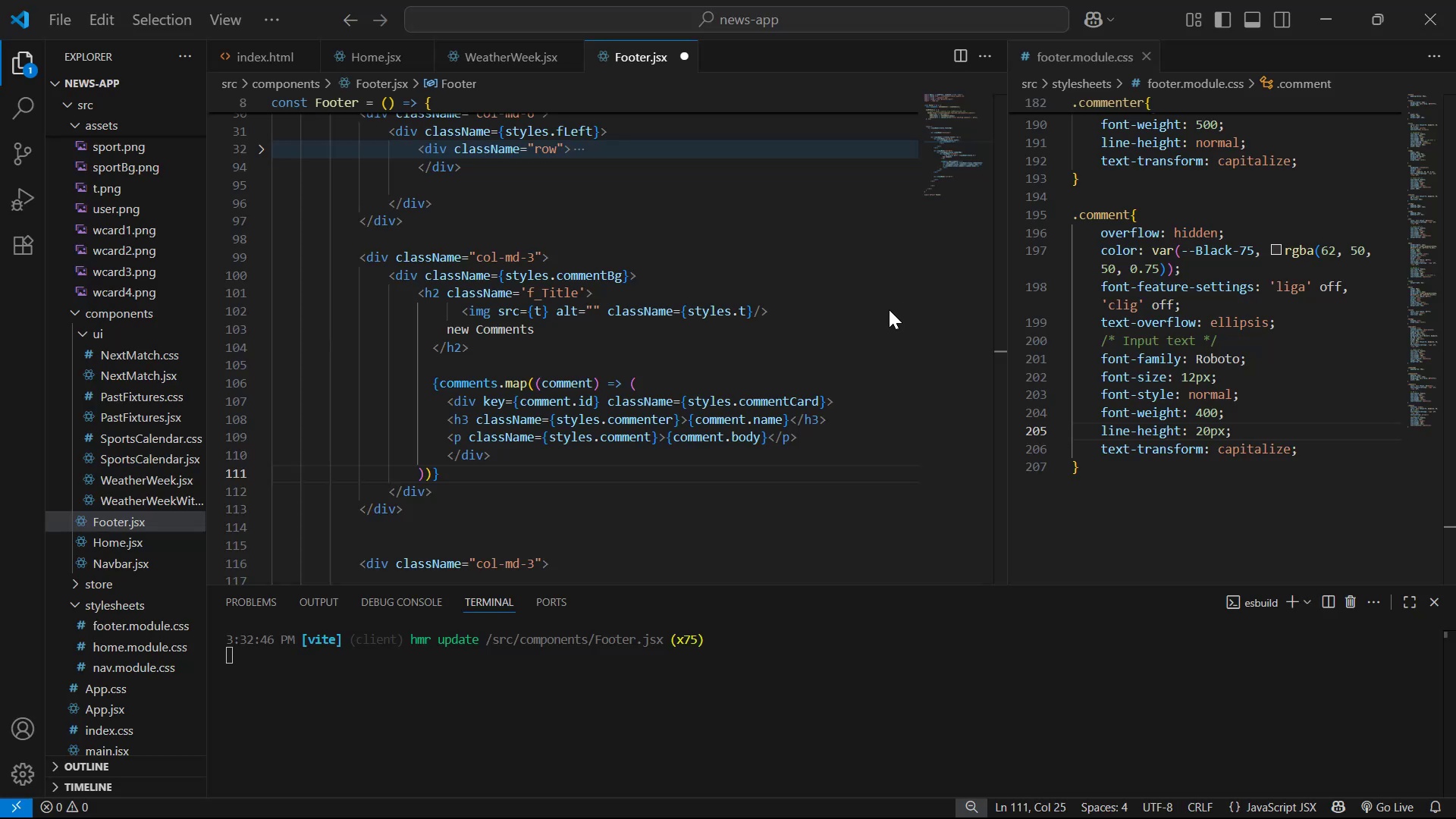 
scroll: coordinate [714, 297], scroll_direction: up, amount: 11.0
 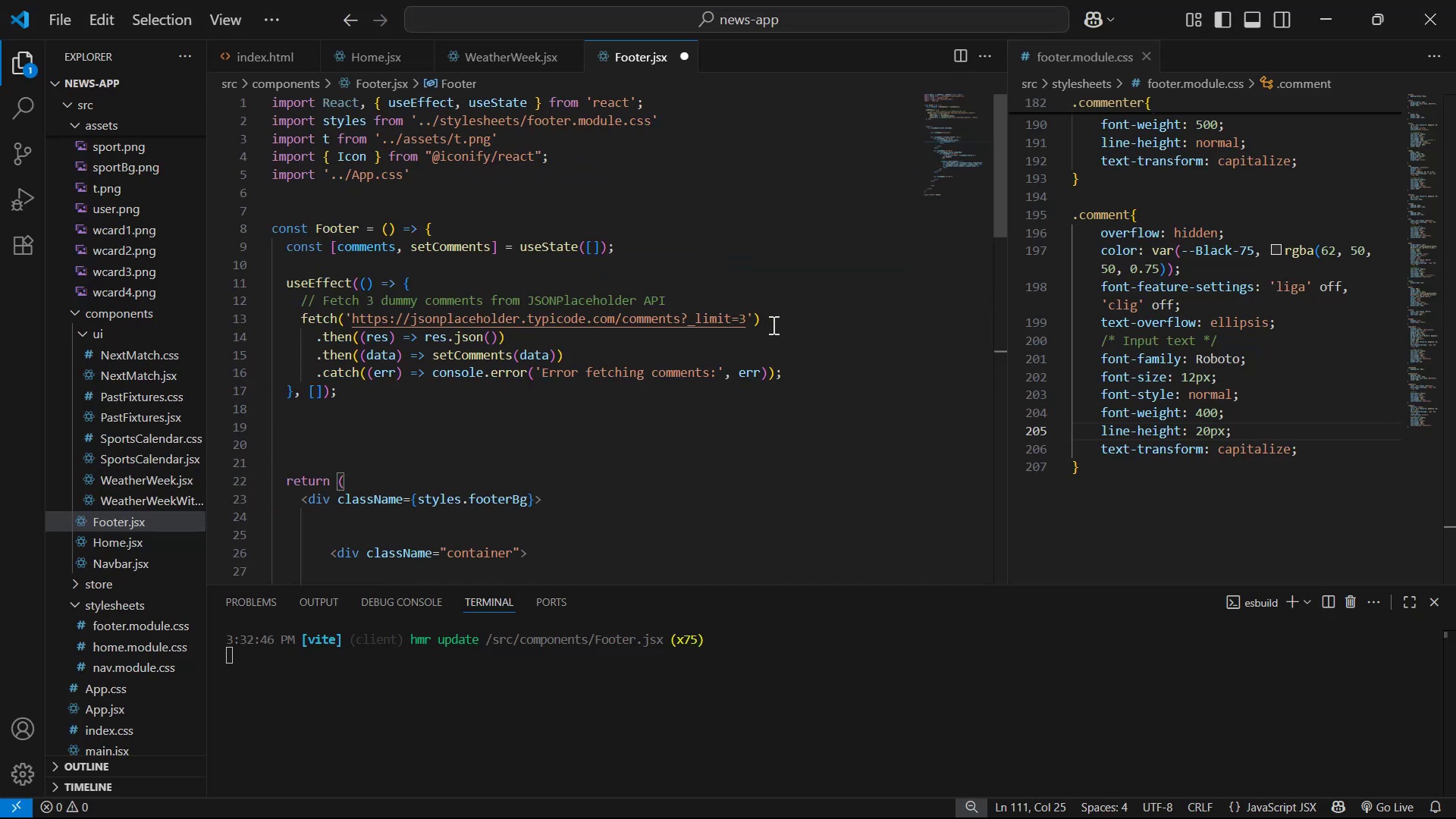 
key(Alt+AltLeft)
 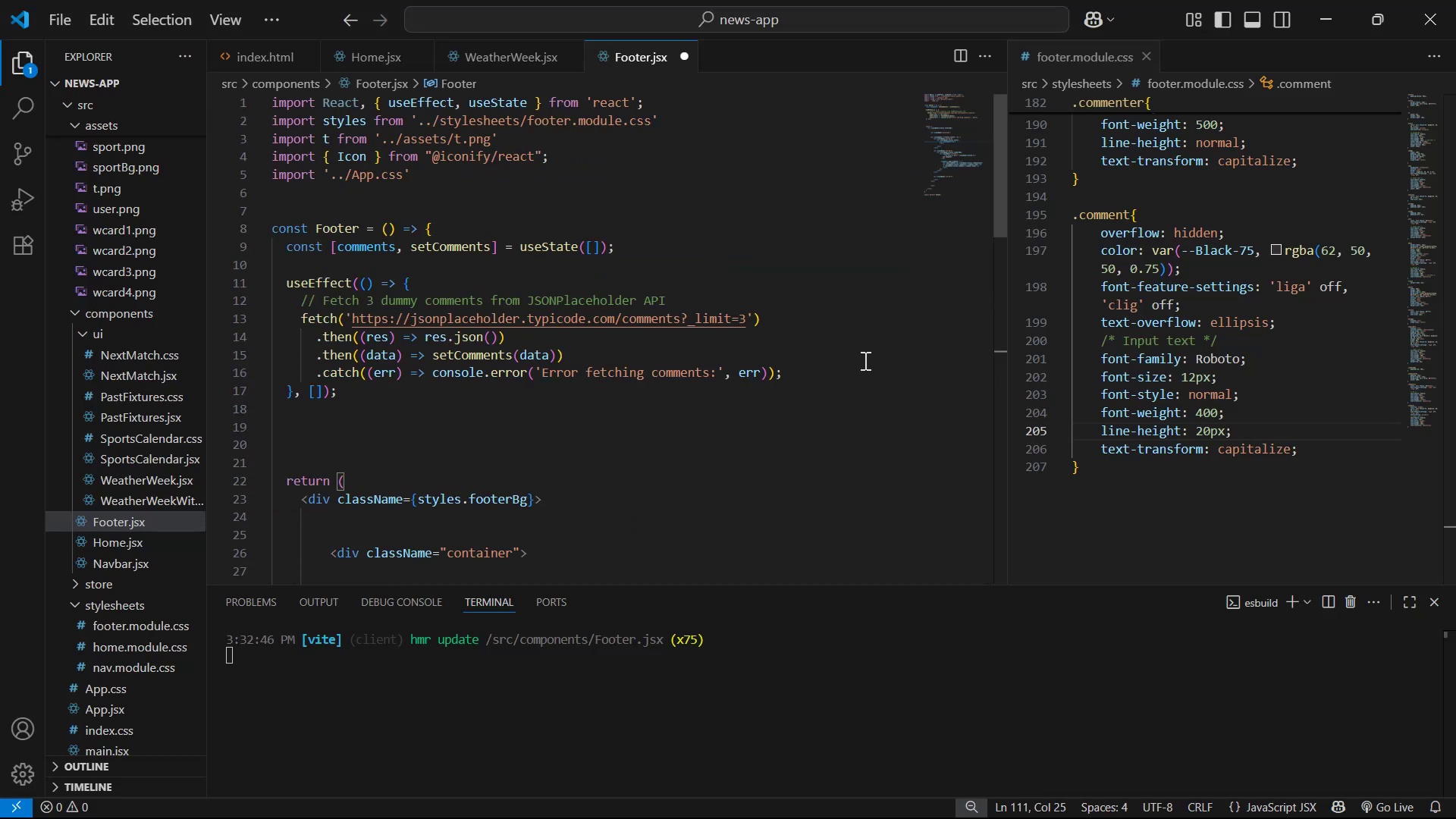 
key(Alt+Tab)
 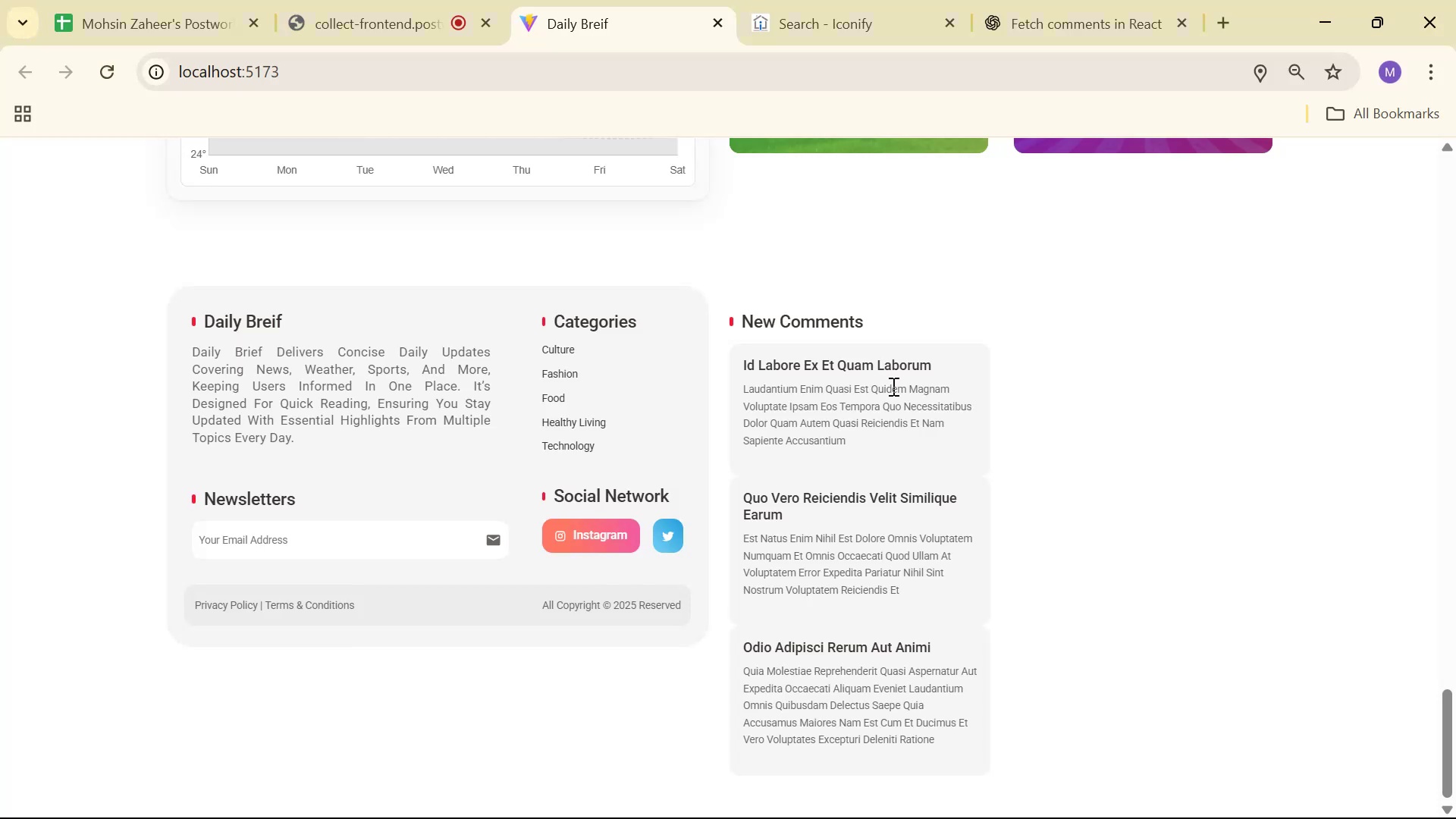 
left_click_drag(start_coordinate=[915, 447], to_coordinate=[728, 333])
 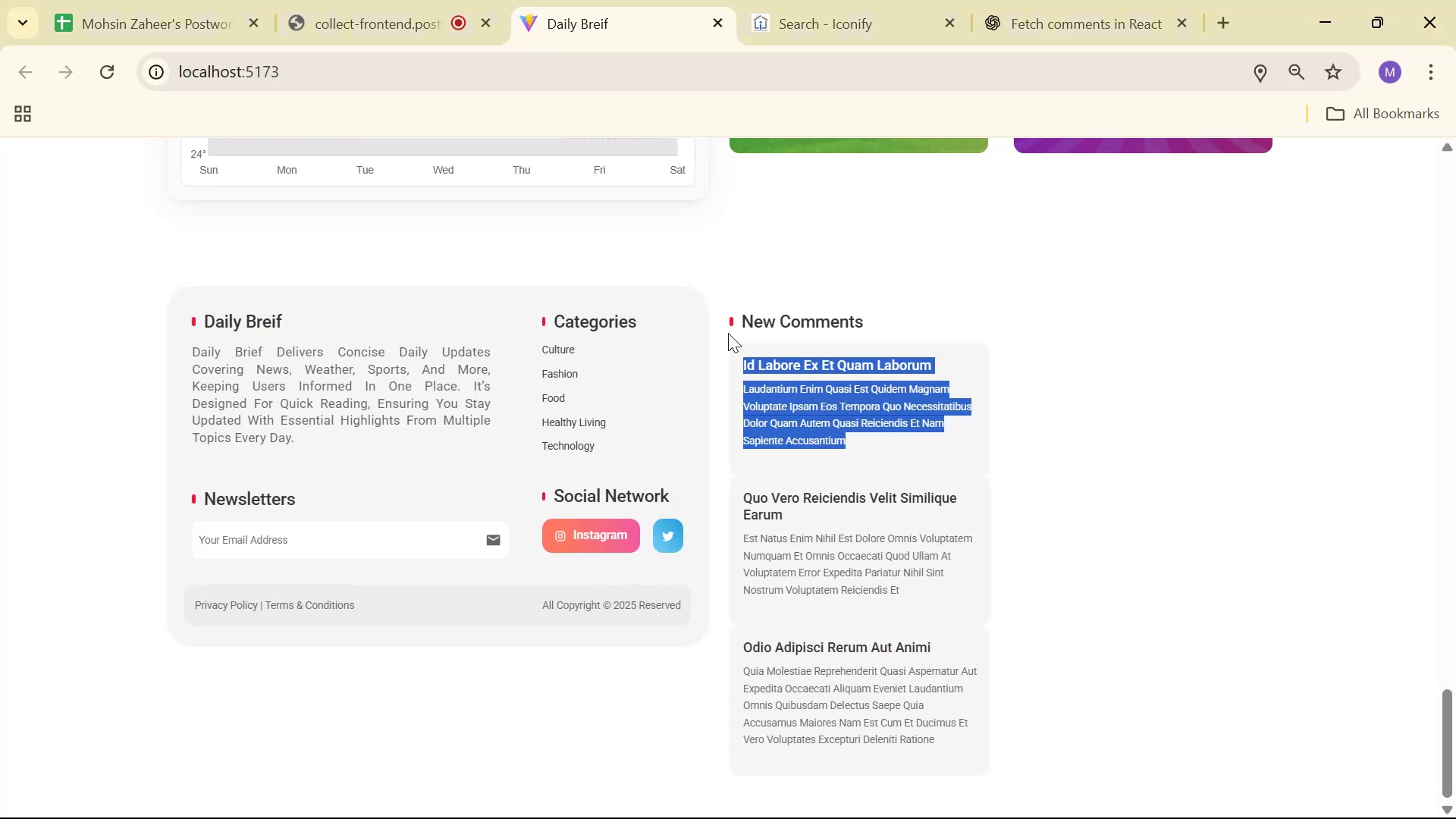 
left_click([728, 333])
 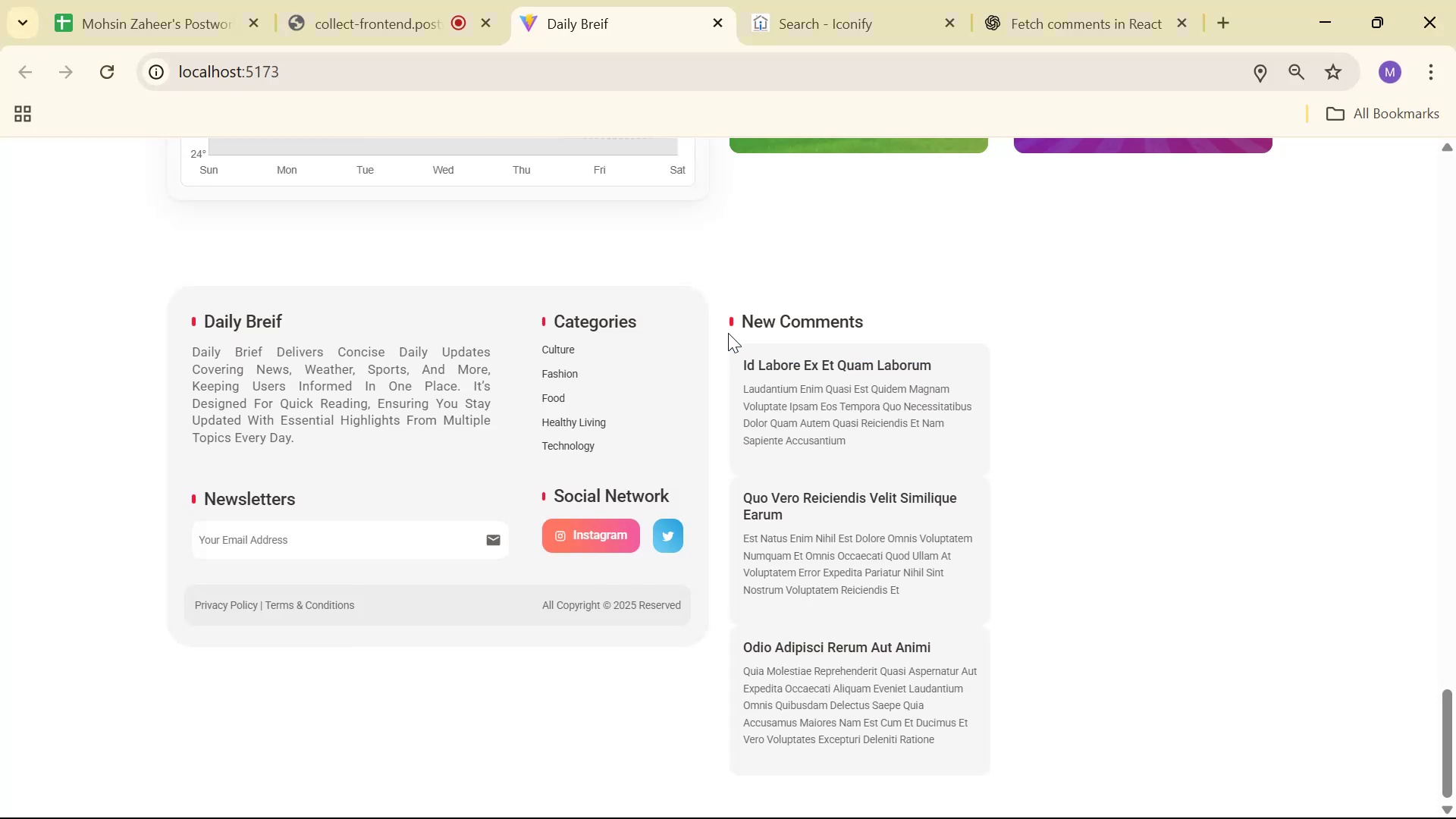 
key(Alt+AltLeft)
 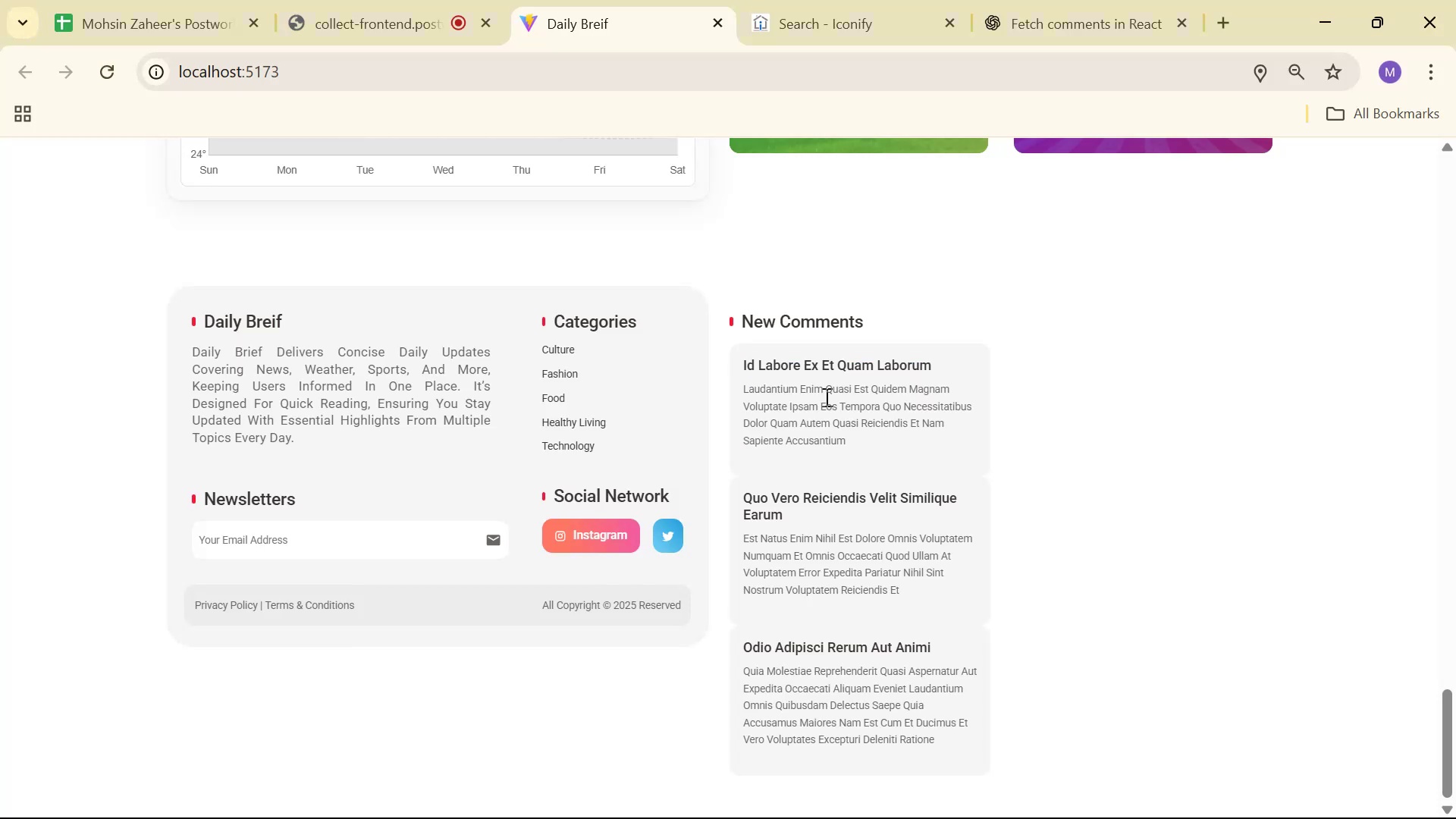 
key(Alt+Tab)
 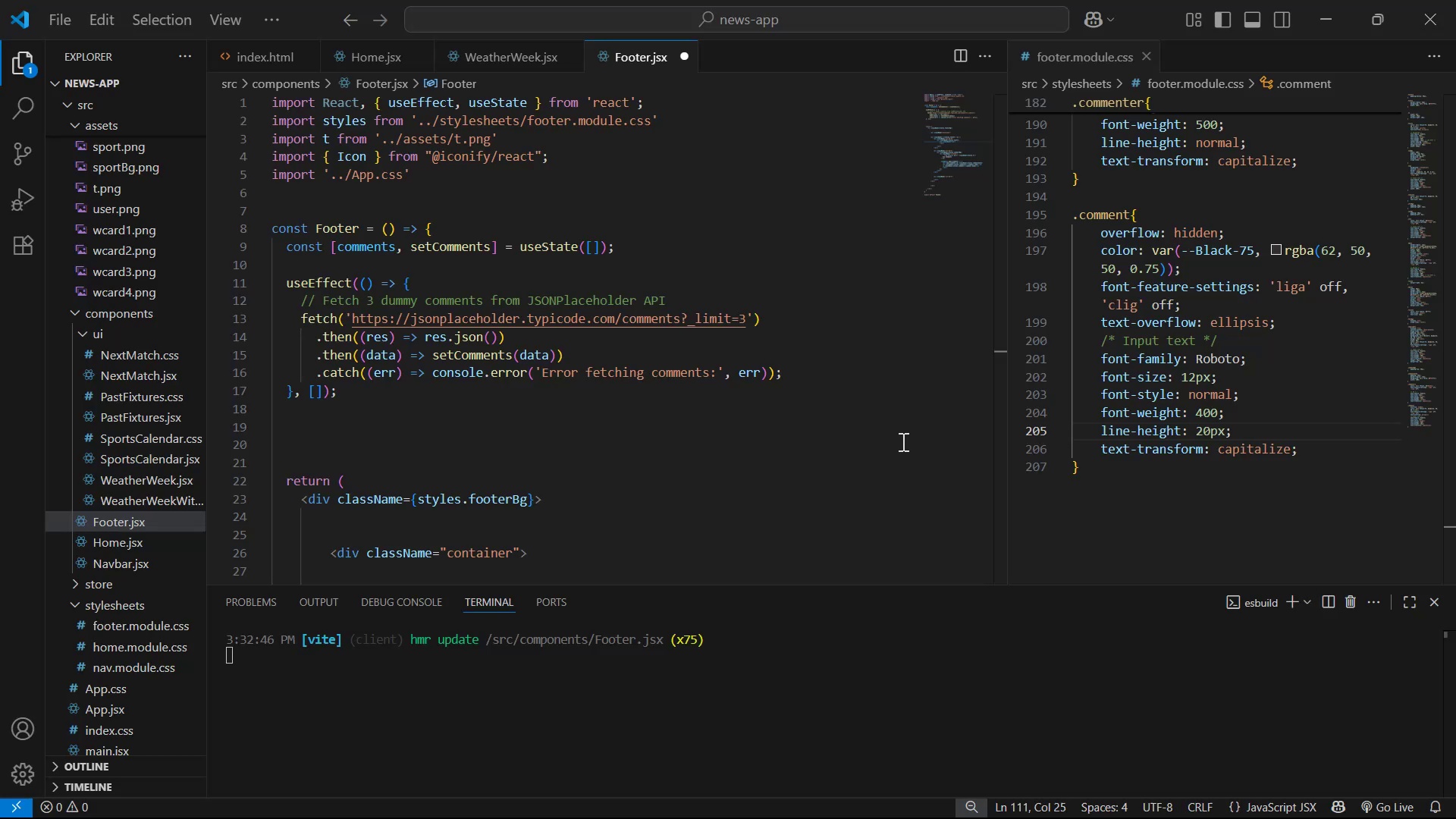 
key(Alt+AltLeft)
 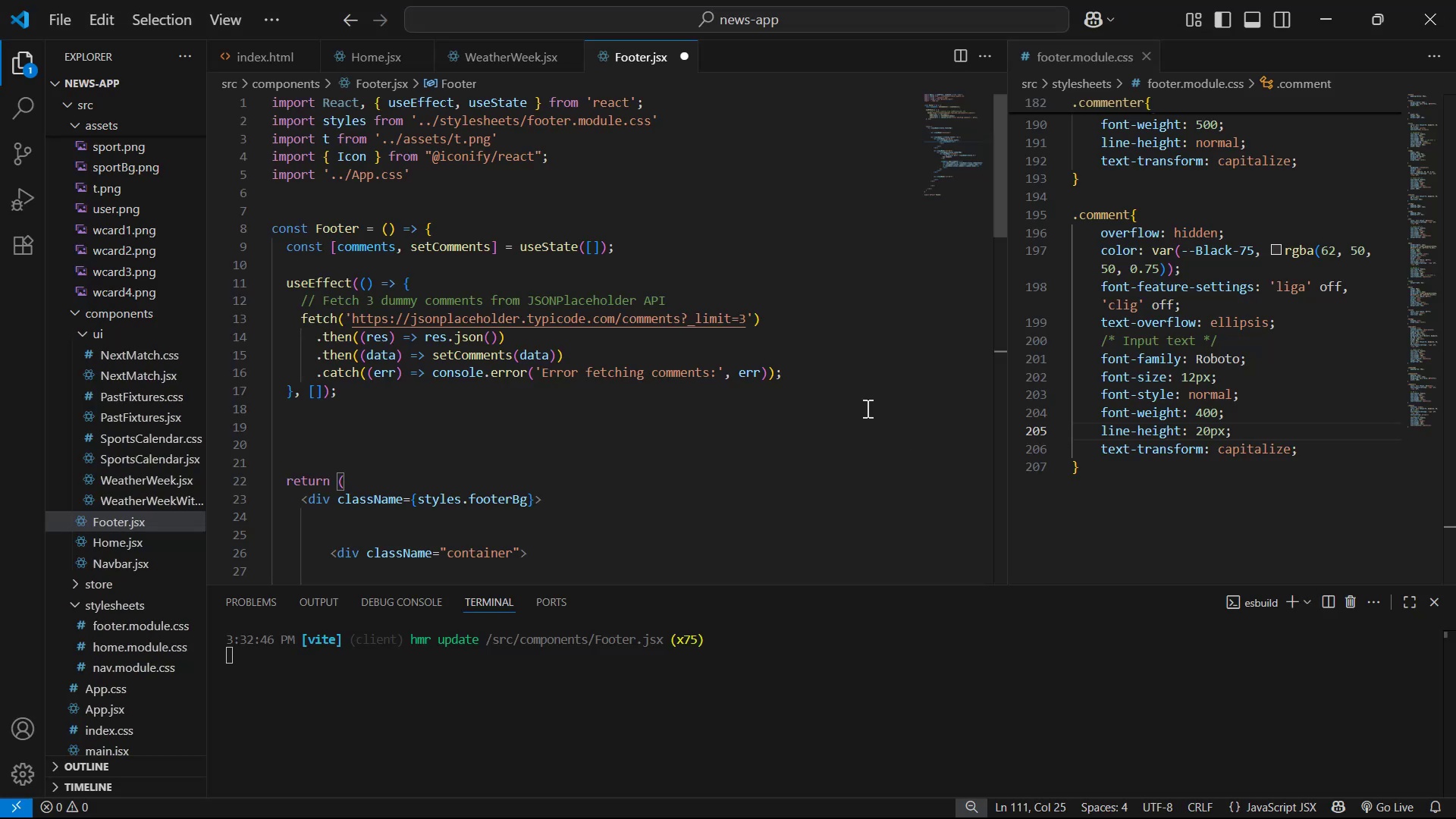 
key(Alt+Tab)
 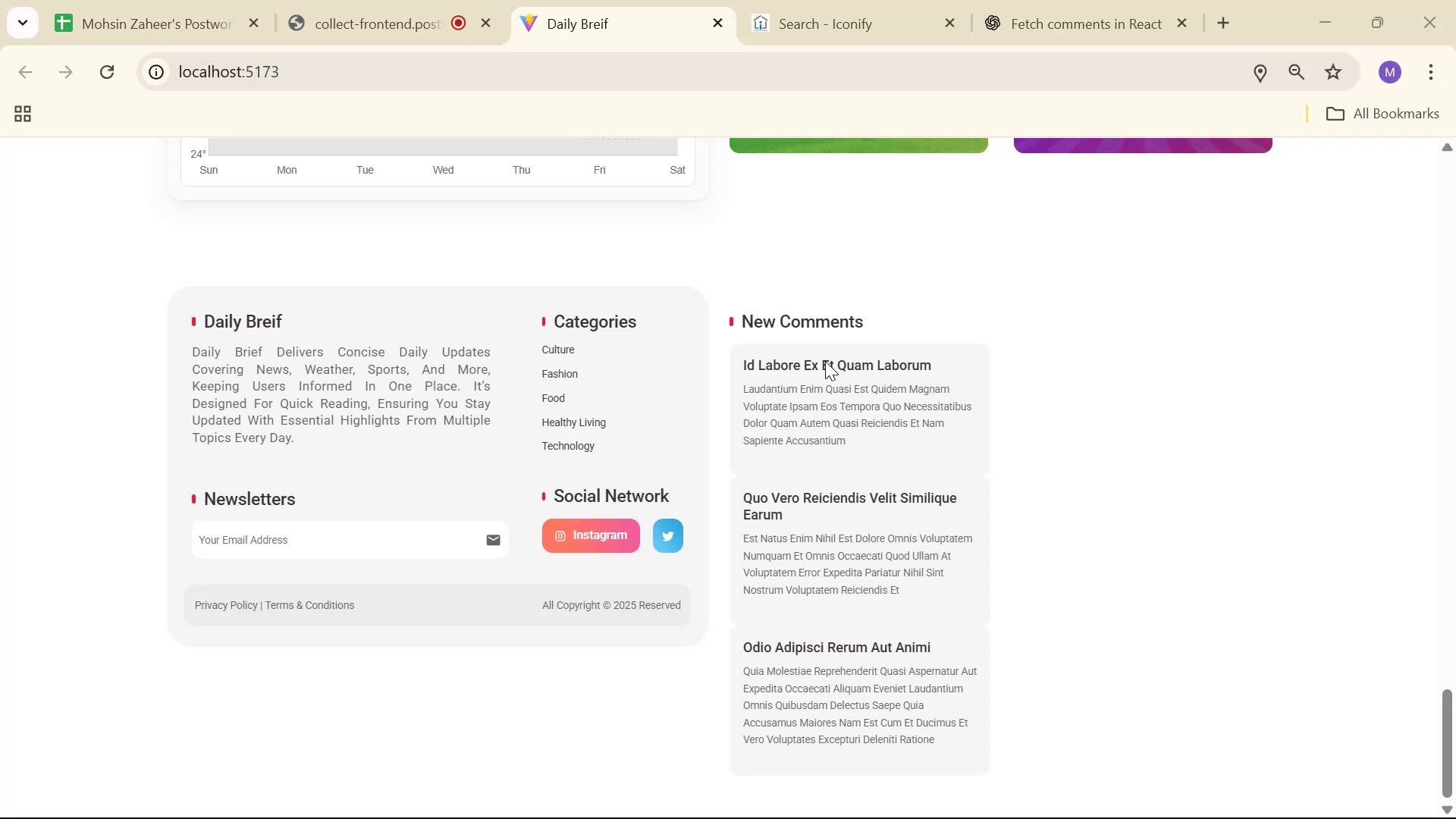 
key(Alt+AltLeft)
 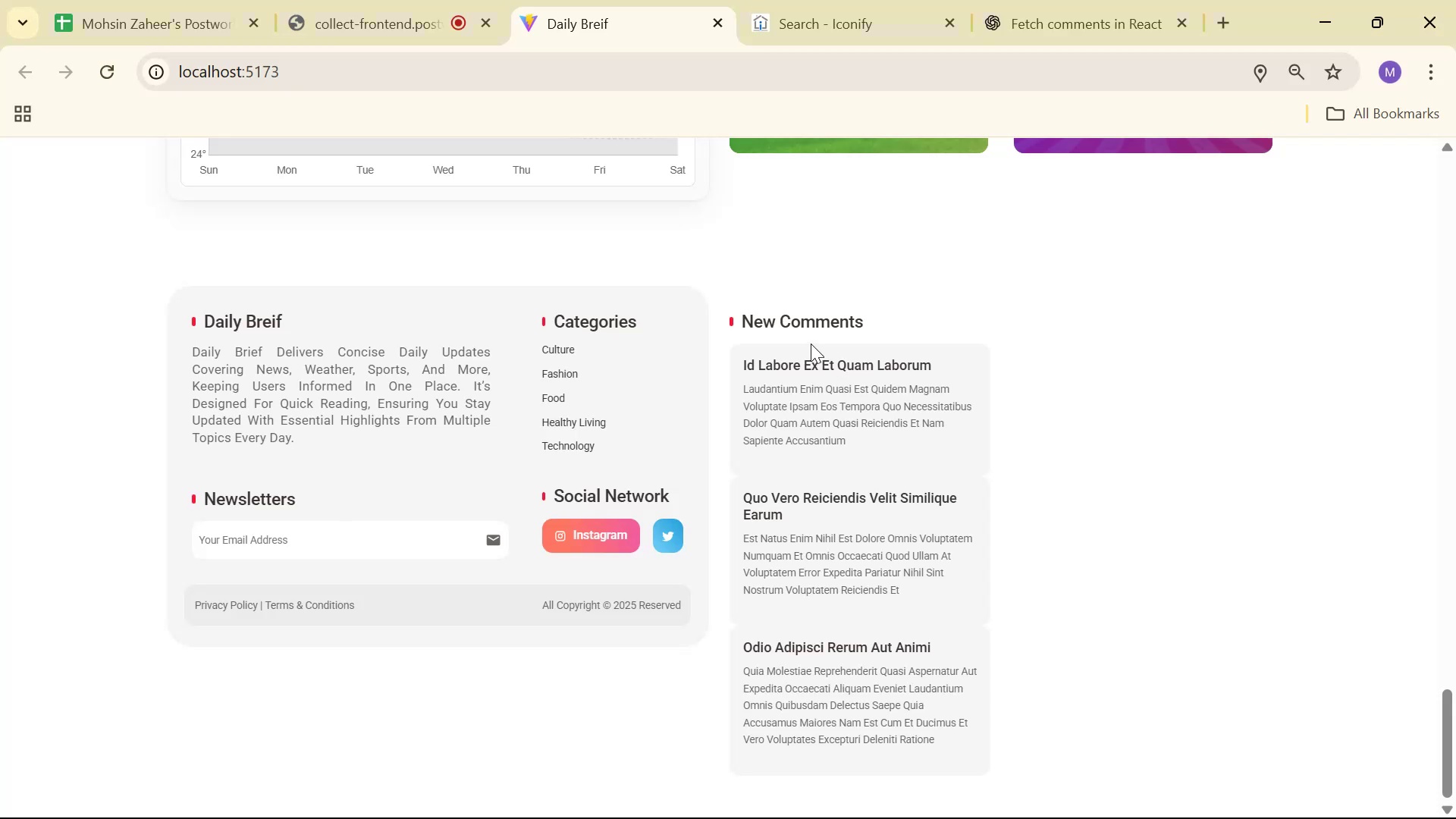 
key(Alt+Tab)
 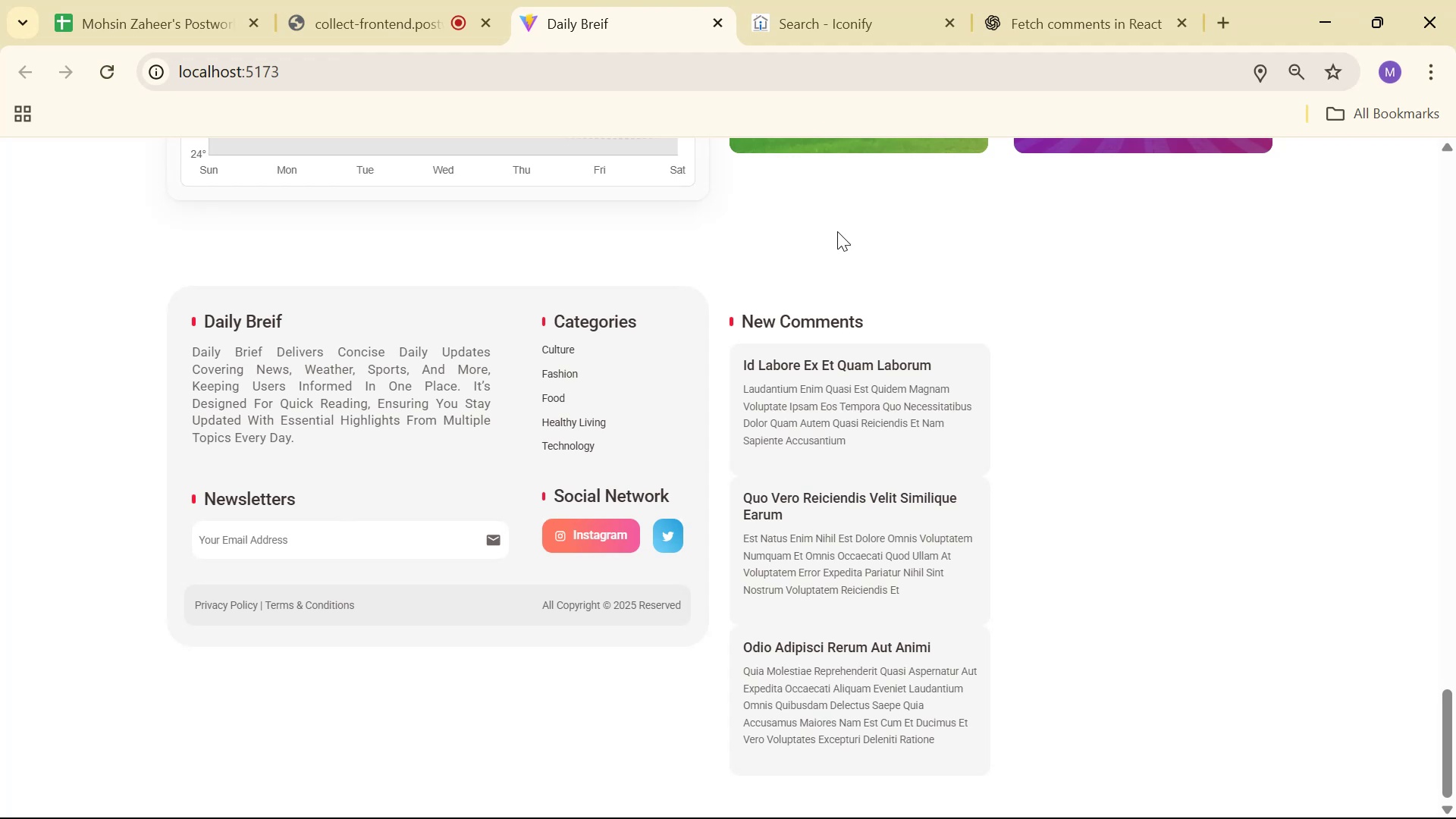 
key(Alt+AltLeft)
 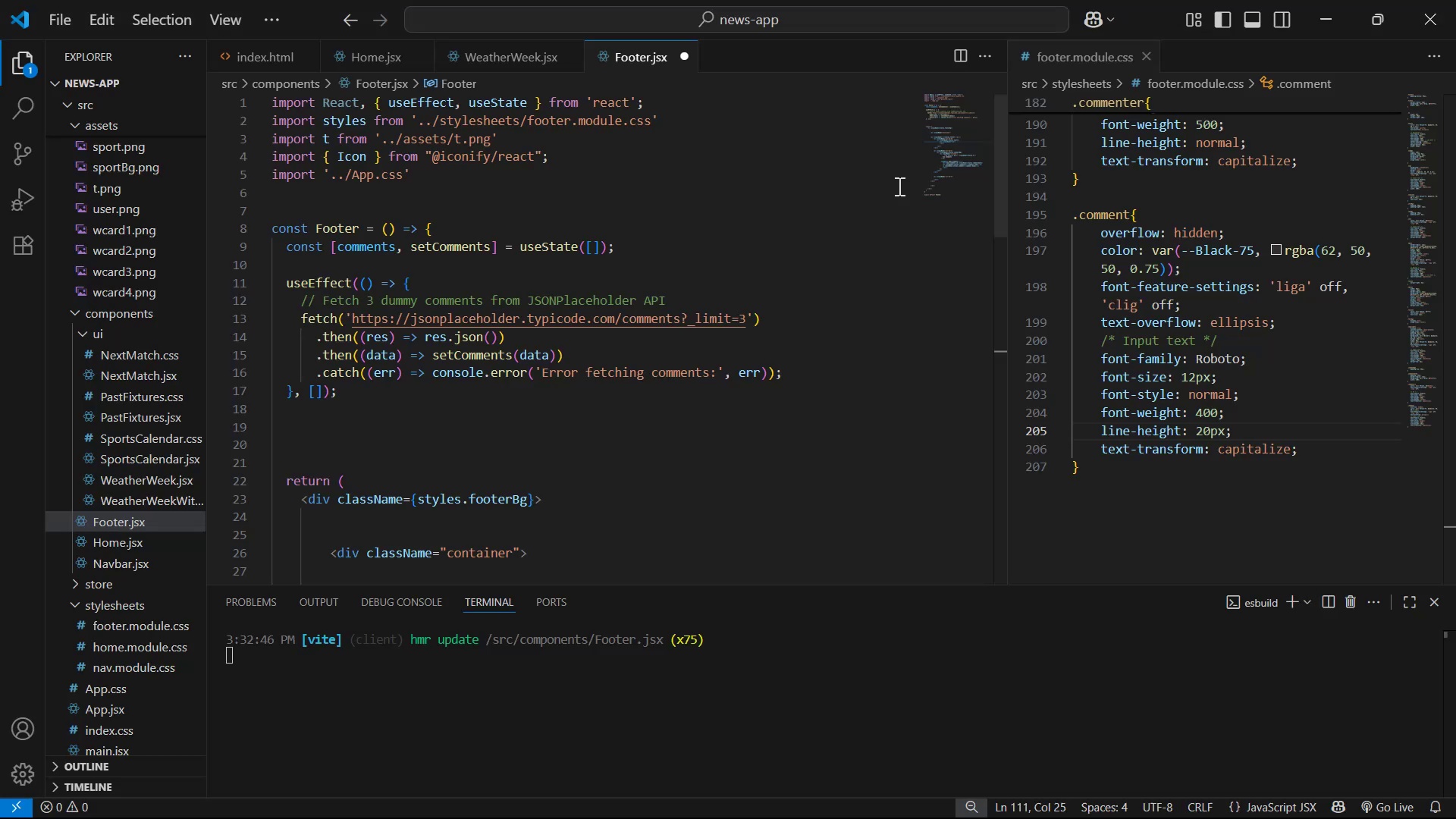 
key(Alt+Tab)
 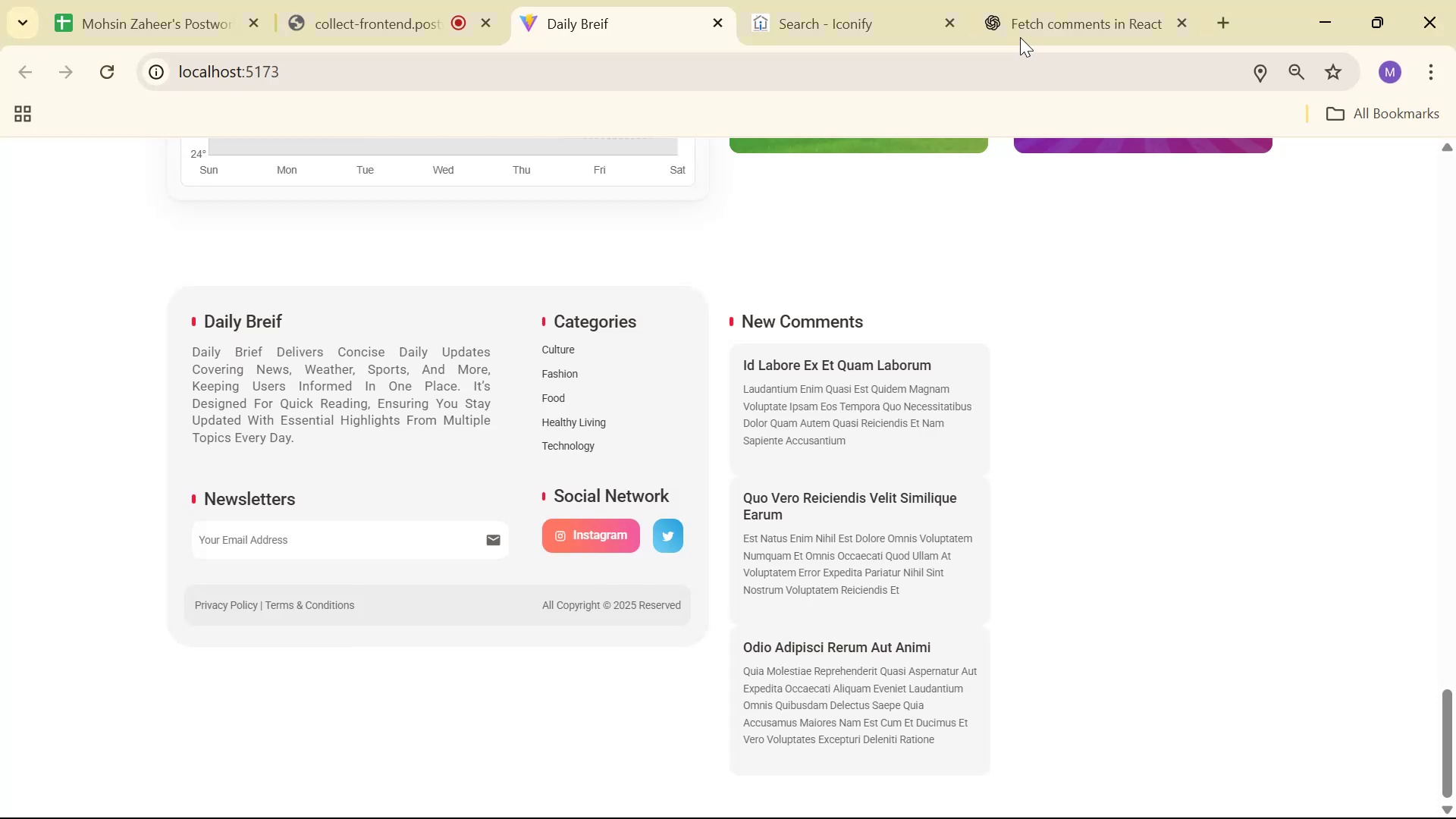 
left_click([1030, 24])
 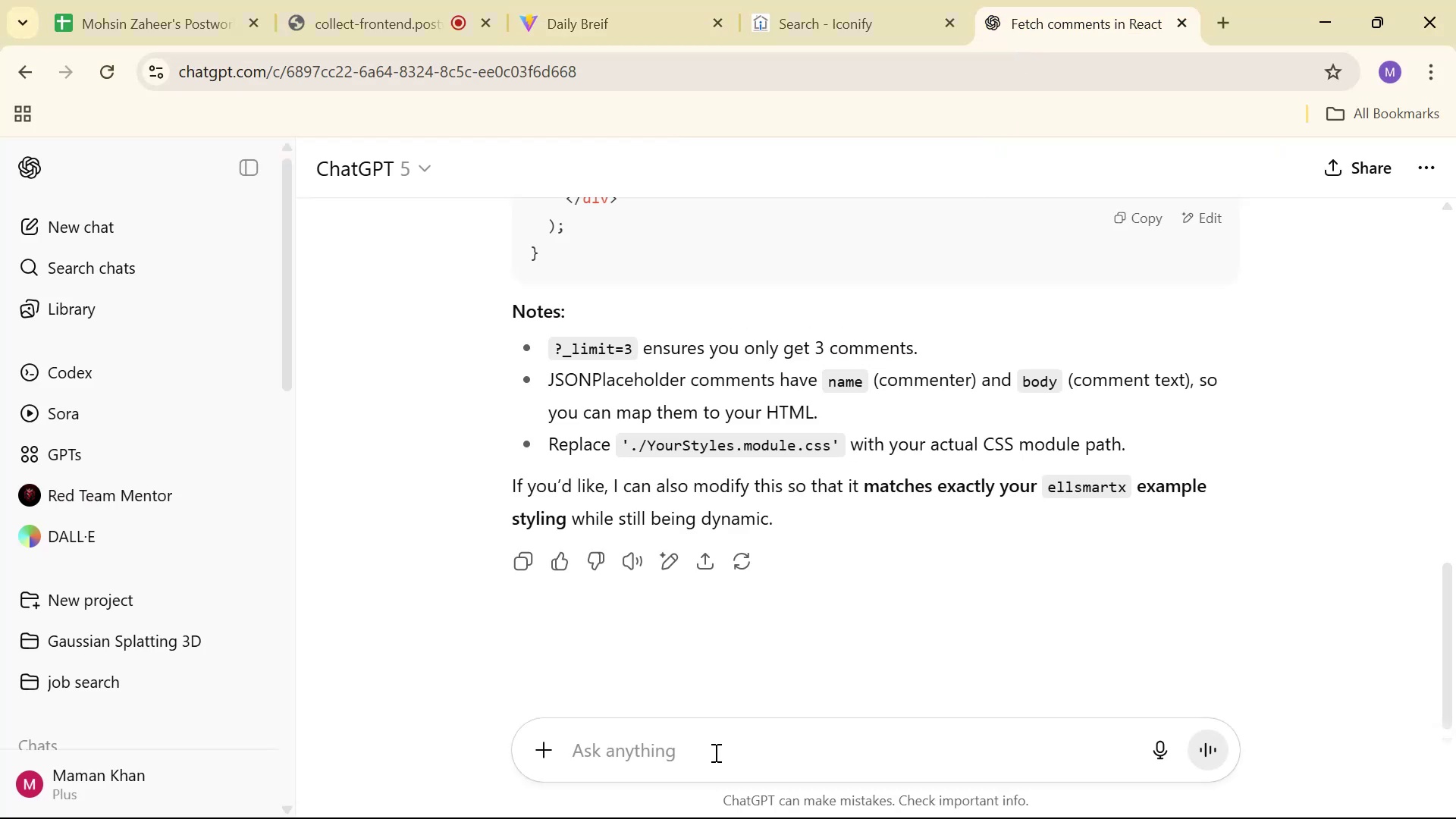 
left_click([721, 749])
 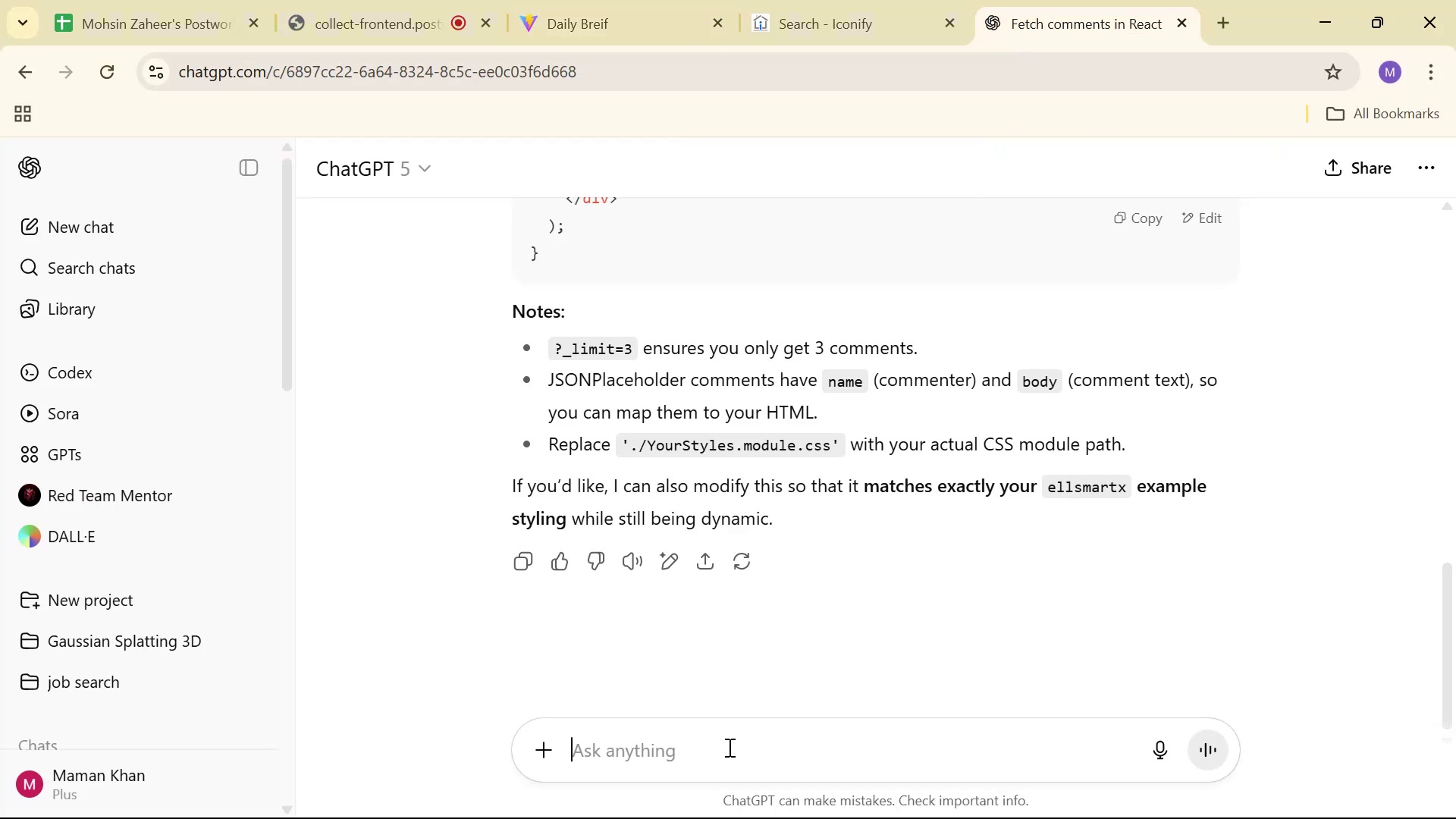 
type(in engls)
key(Backspace)
type(is )
key(Backspace)
type(h and the somen)
key(Backspace)
key(Backspace)
key(Backspace)
key(Backspace)
key(Backspace)
type(coment should be 2)
key(Backspace)
type(10 - 15 a)
key(Backspace)
type(work)
key(Backspace)
type(ds )
key(Backspace)
type(: )
key(Backspace)
key(Backspace)
 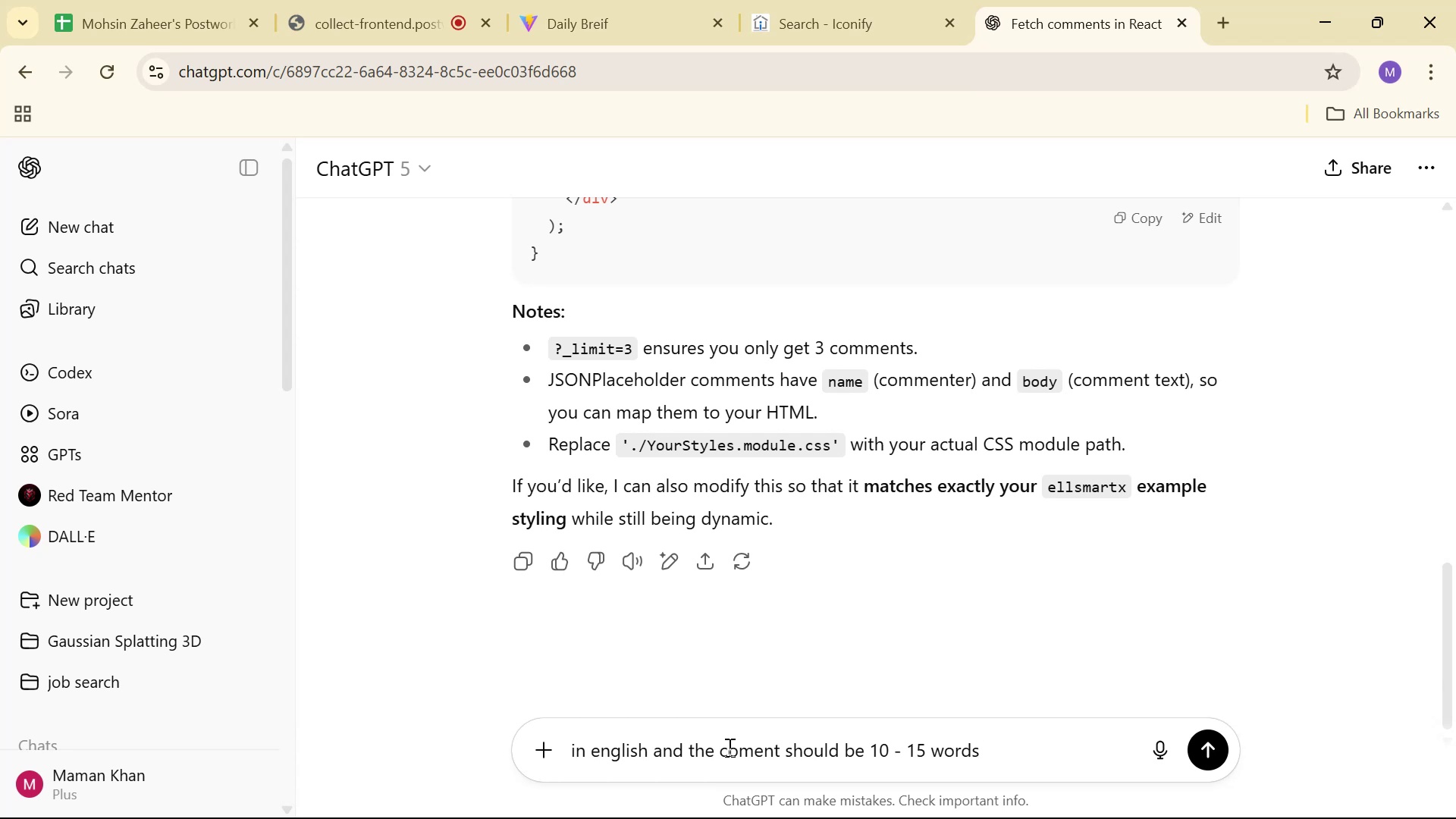 
key(Enter)
 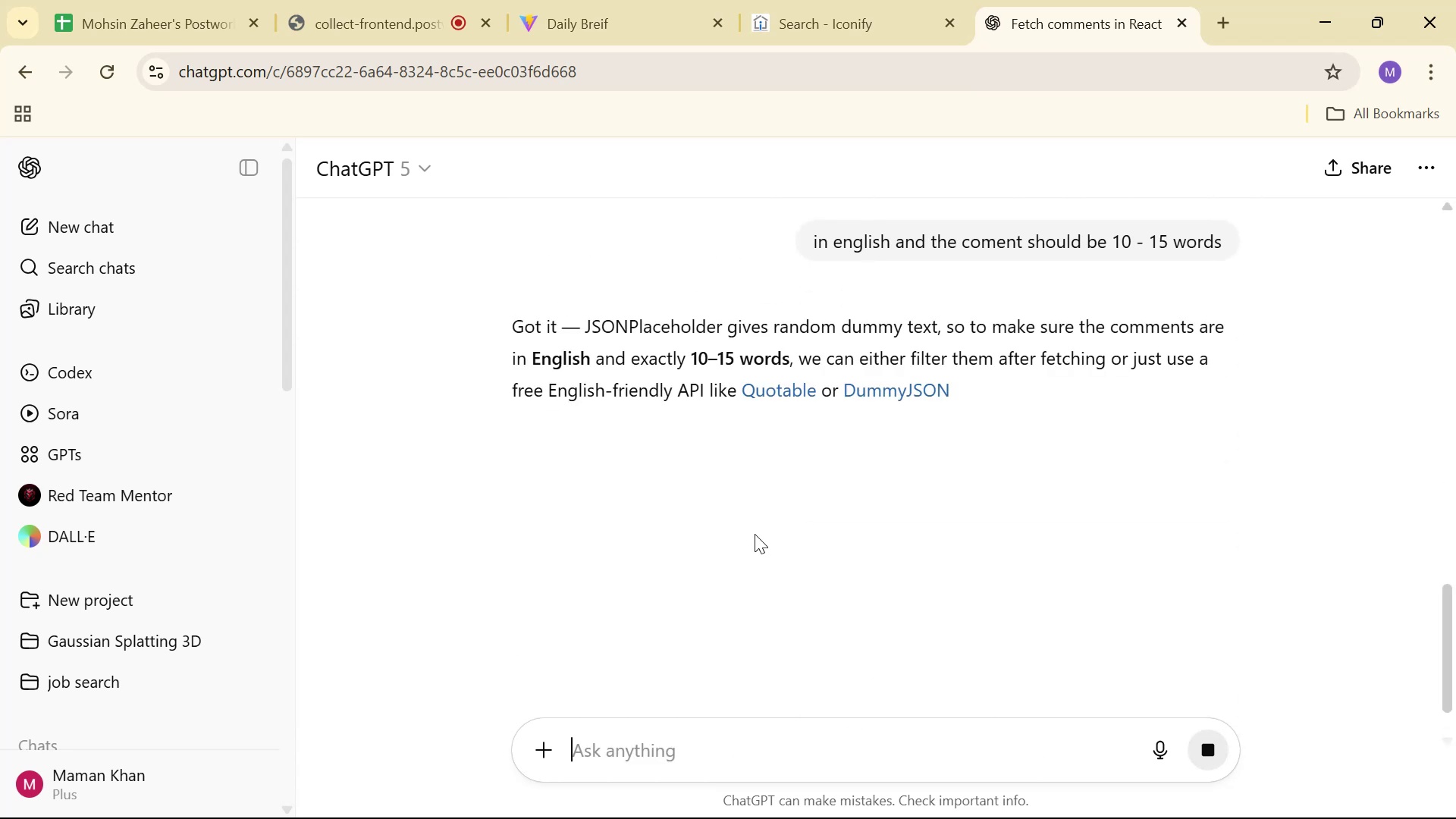 
scroll: coordinate [1089, 482], scroll_direction: down, amount: 6.0
 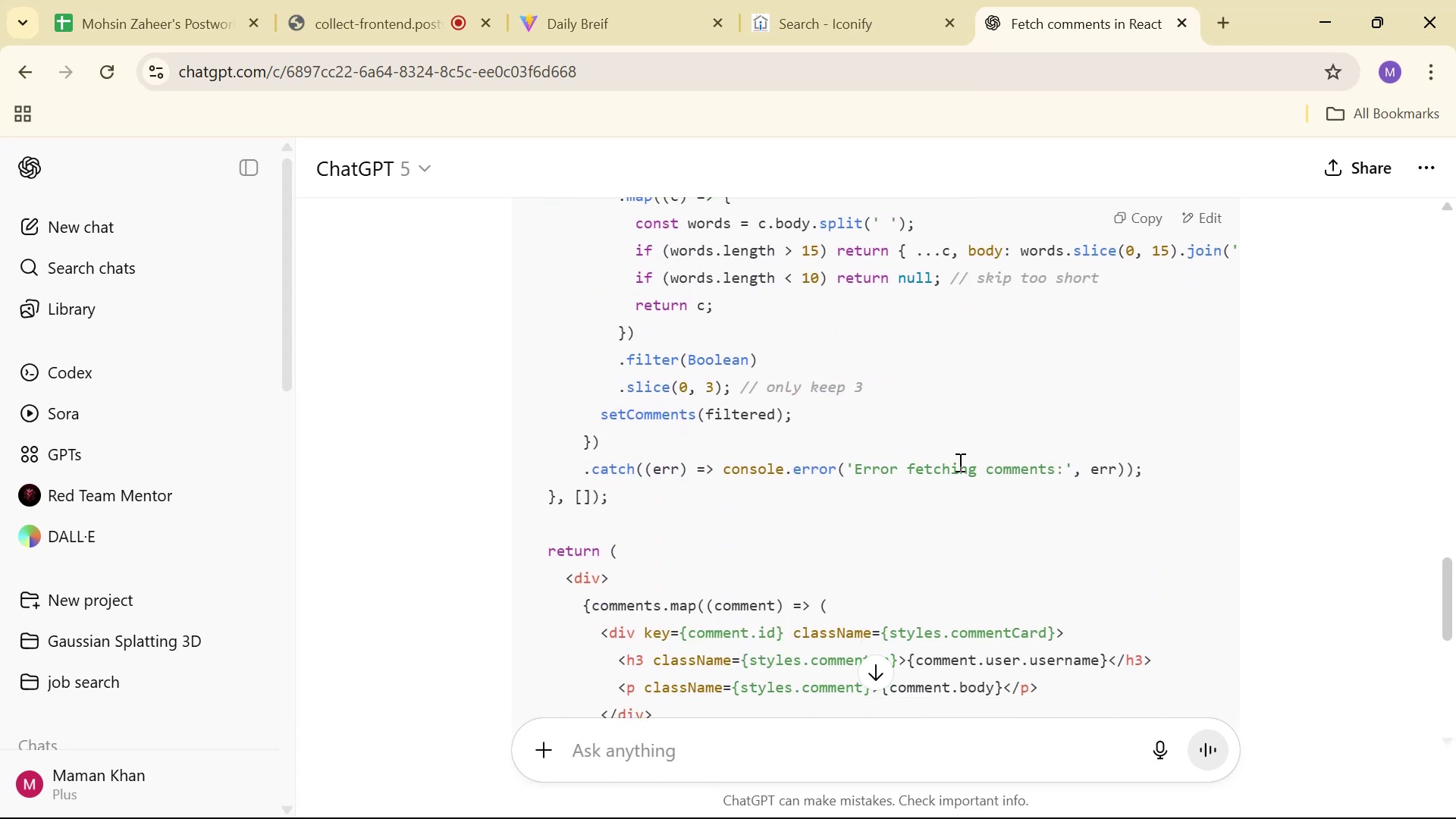 
left_click_drag(start_coordinate=[730, 507], to_coordinate=[548, 344])
 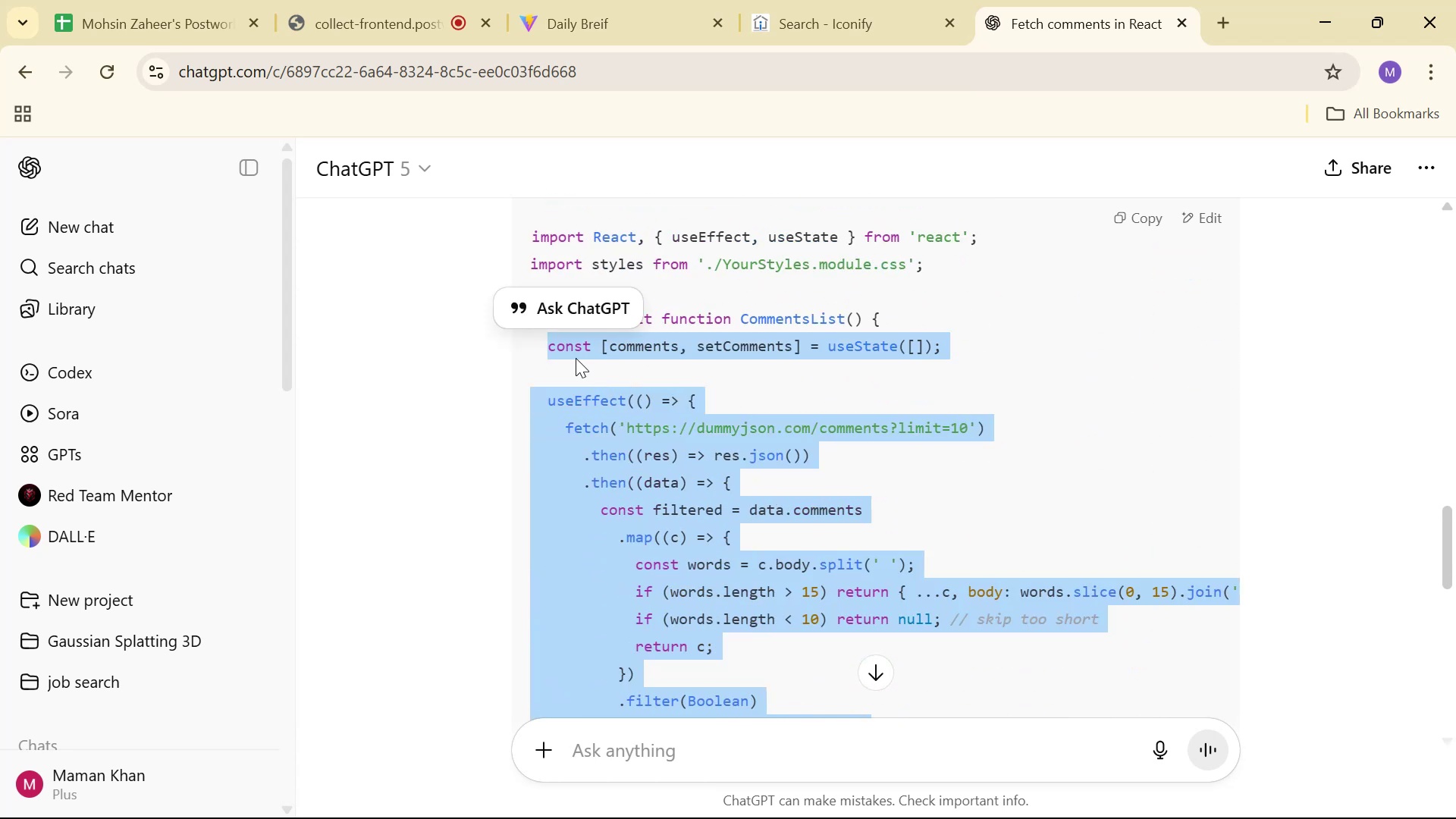 
scroll: coordinate [694, 434], scroll_direction: up, amount: 3.0
 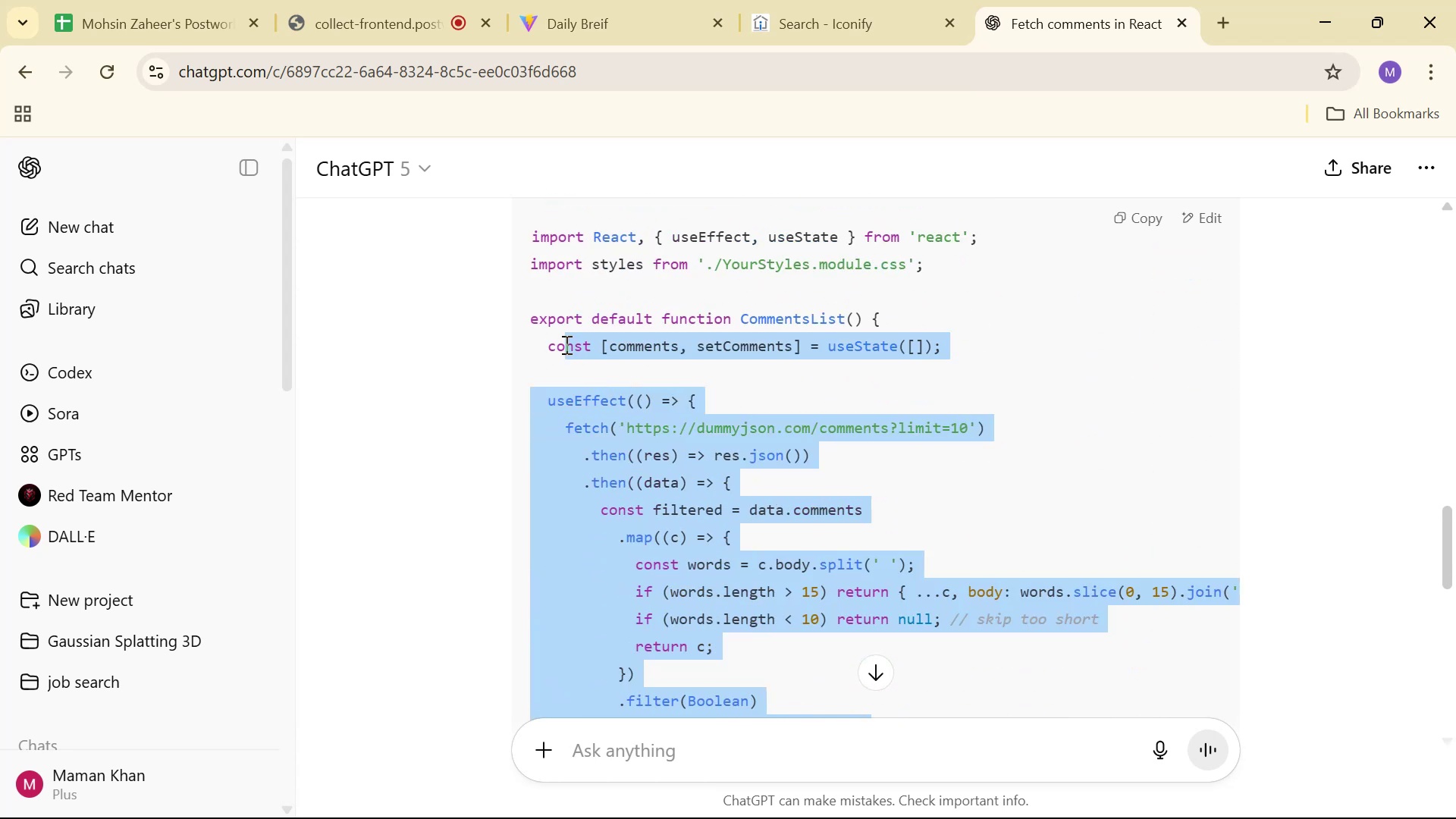 
key(Control+ControlLeft)
 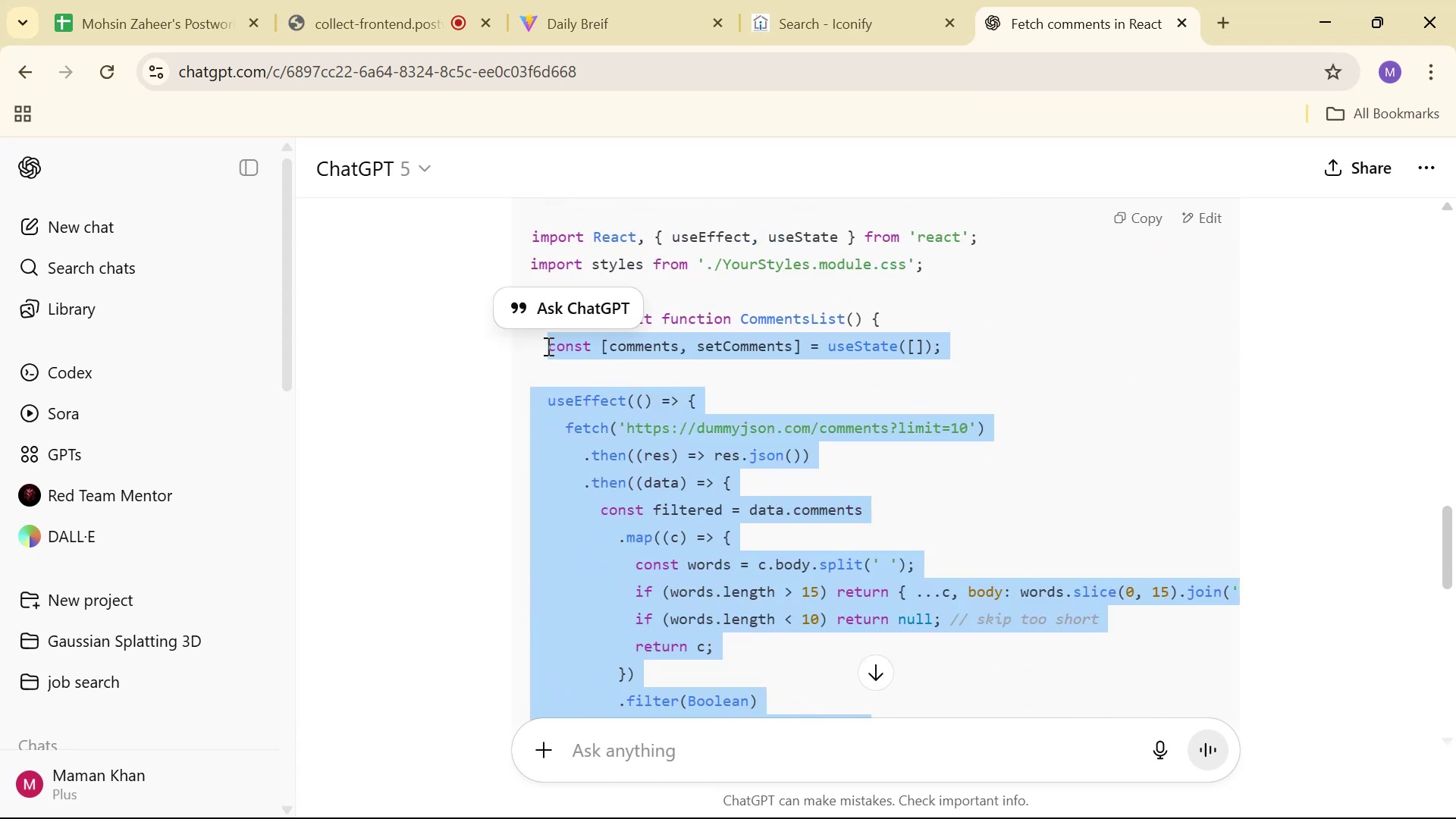 
key(Control+C)
 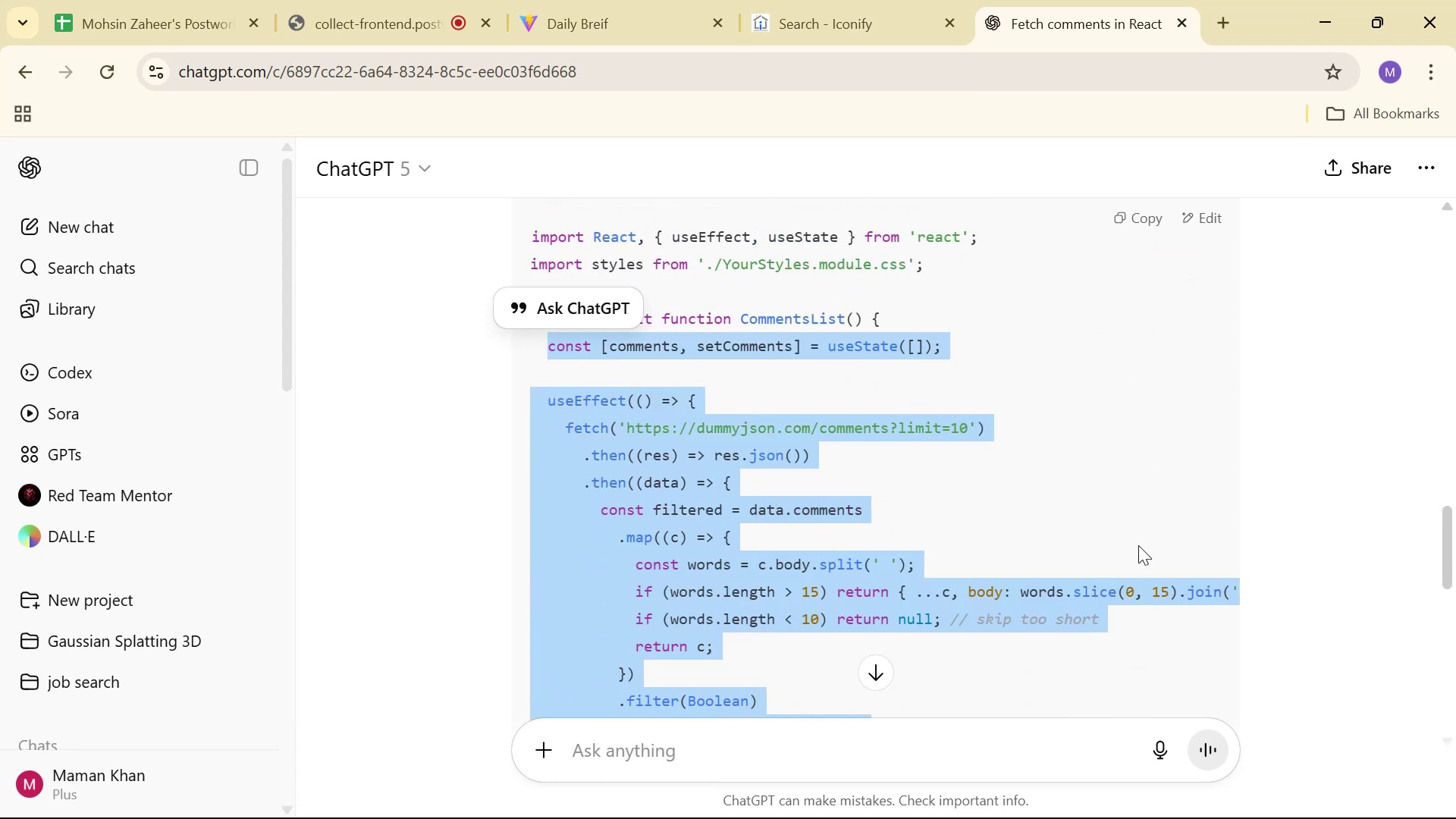 
key(Alt+AltLeft)
 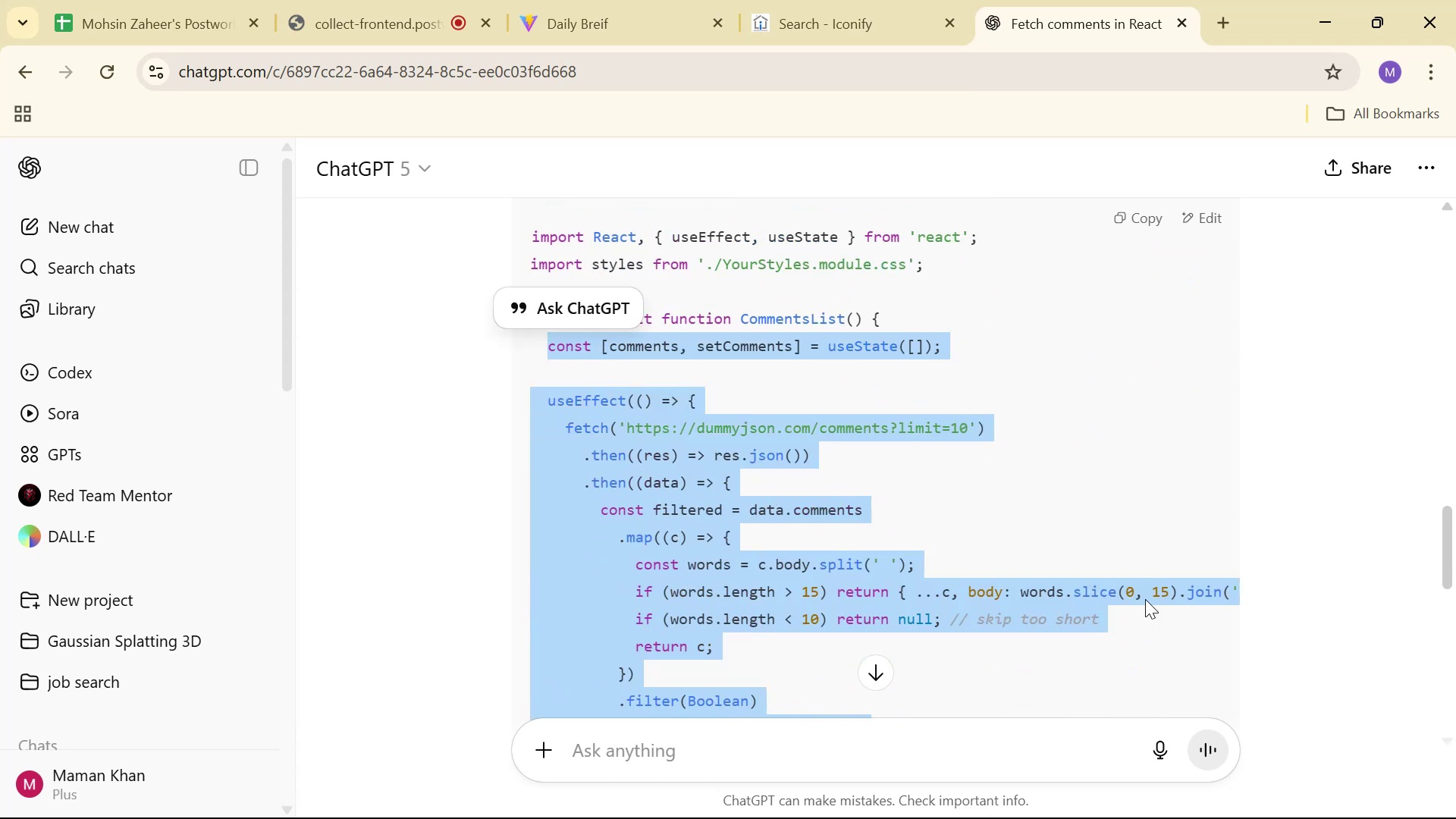 
key(Alt+Tab)
 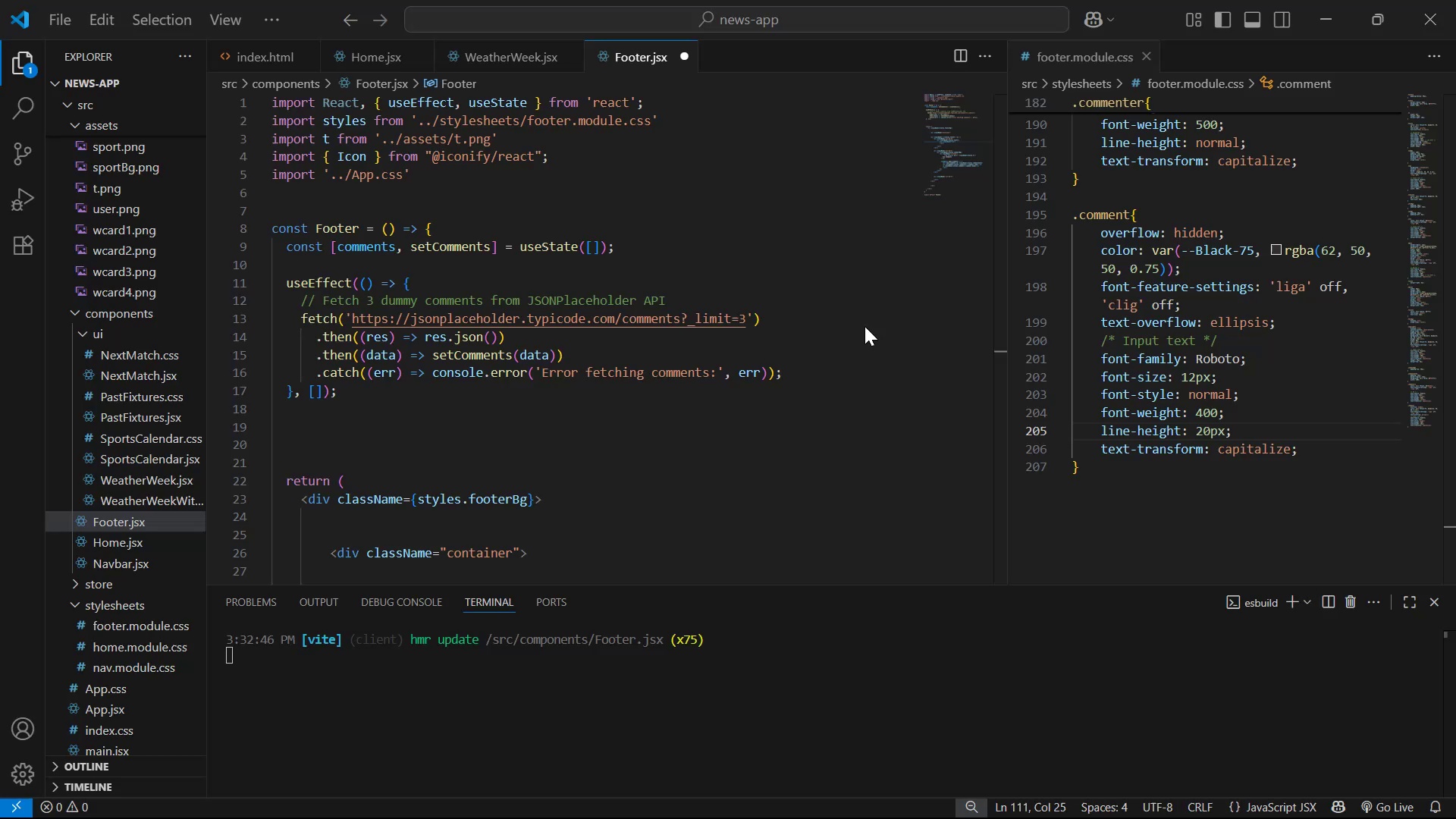 
scroll: coordinate [581, 212], scroll_direction: up, amount: 4.0
 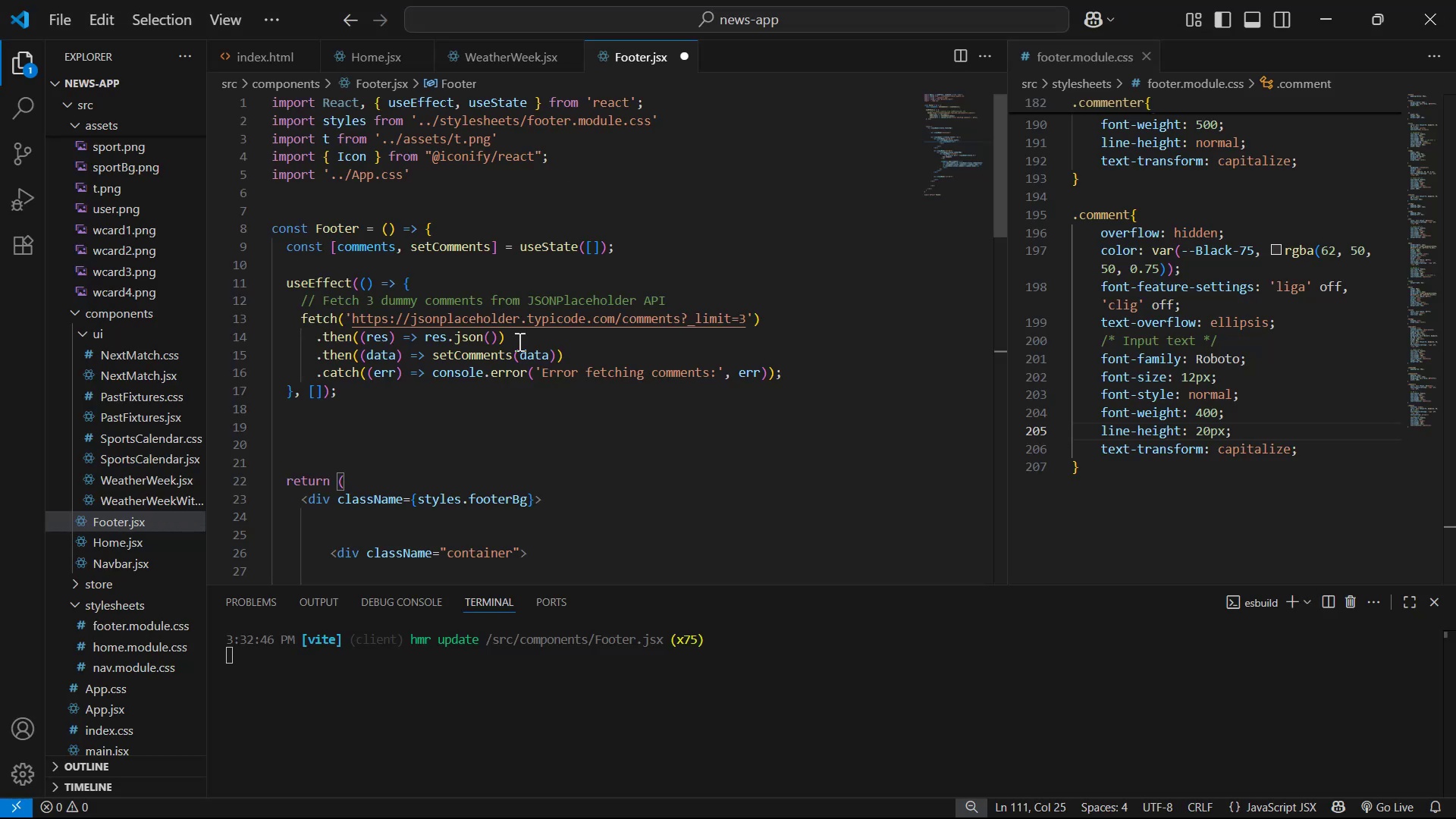 
left_click_drag(start_coordinate=[382, 399], to_coordinate=[286, 243])
 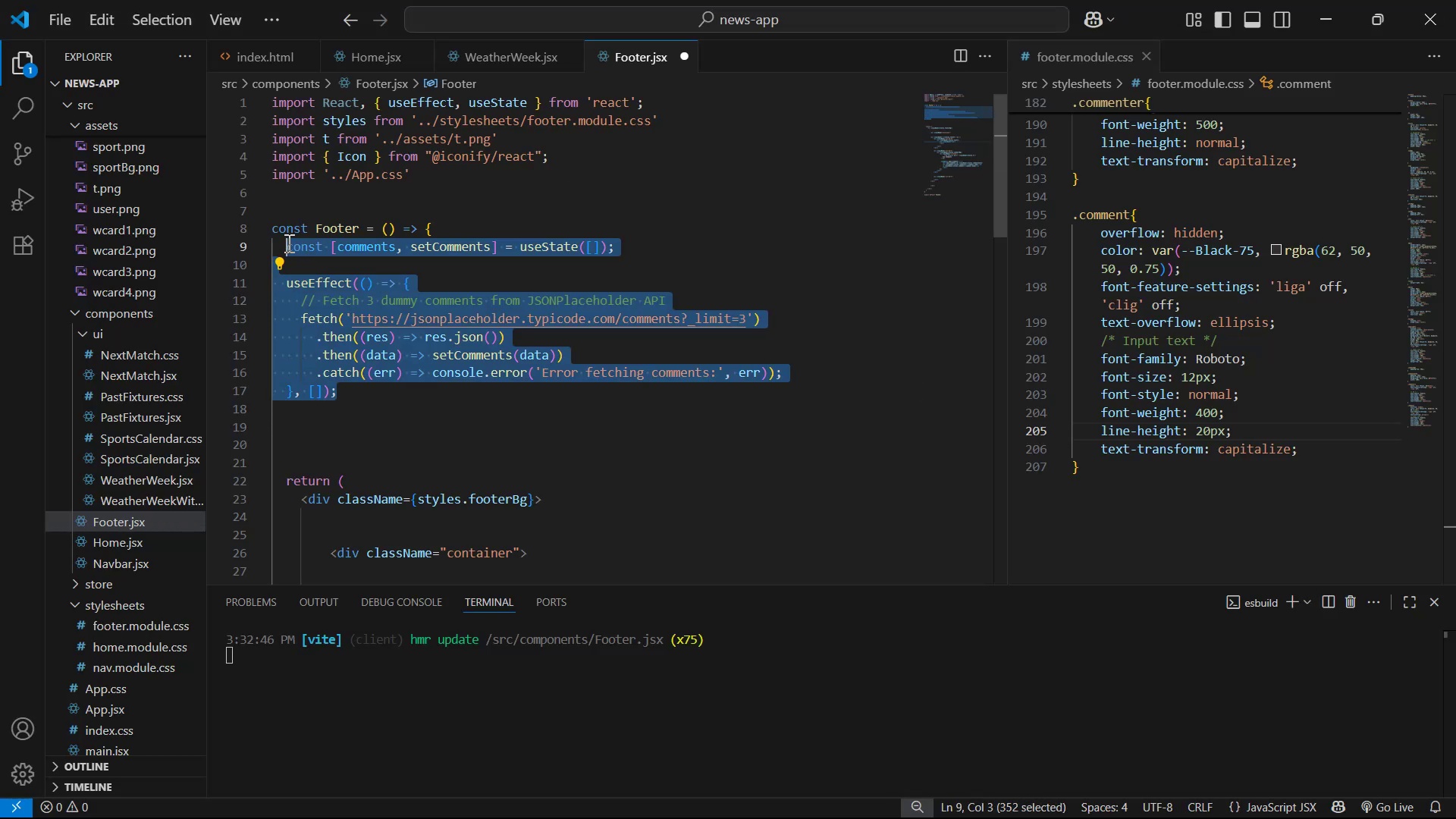 
key(Control+ControlLeft)
 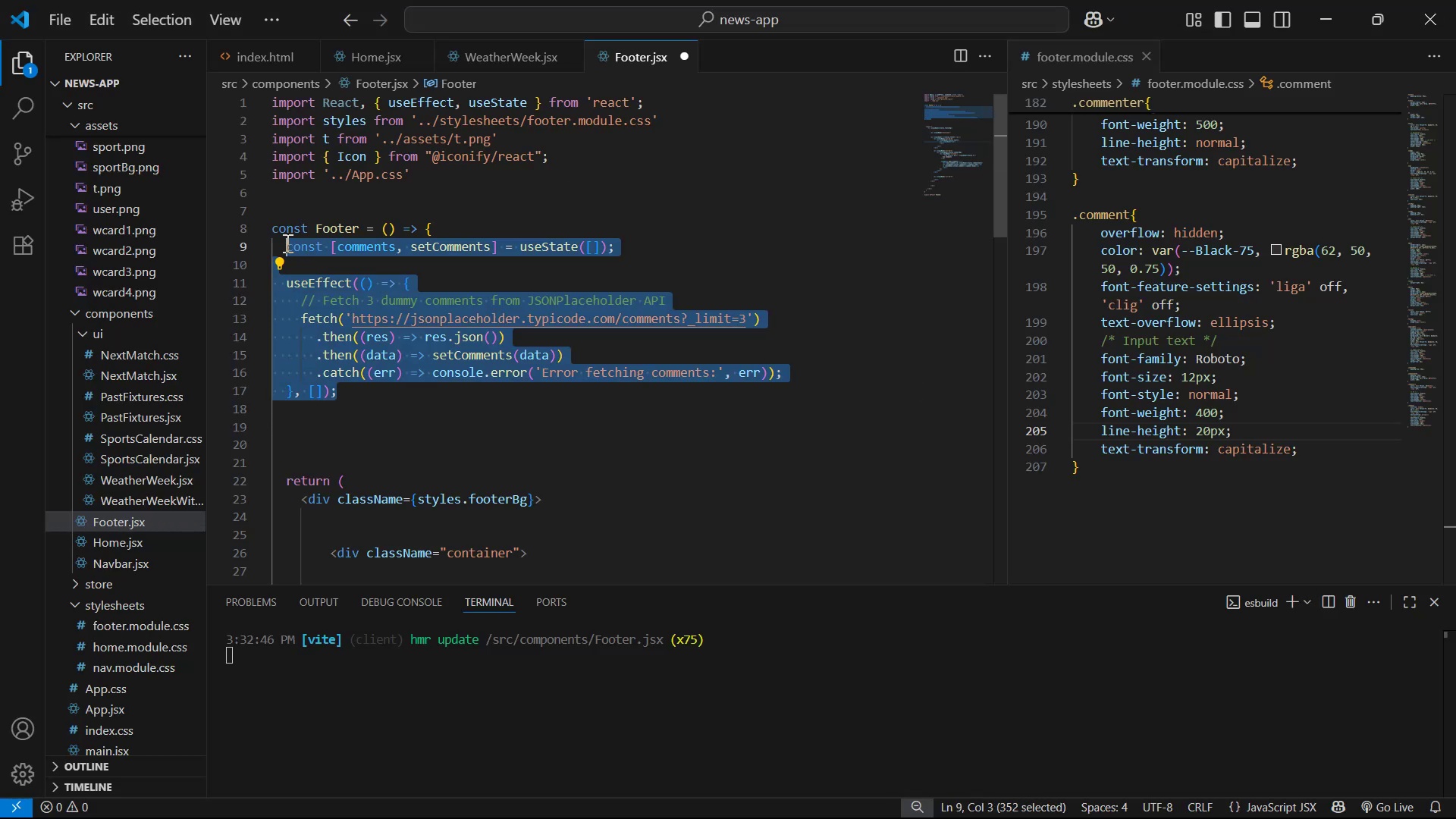 
key(Control+V)
 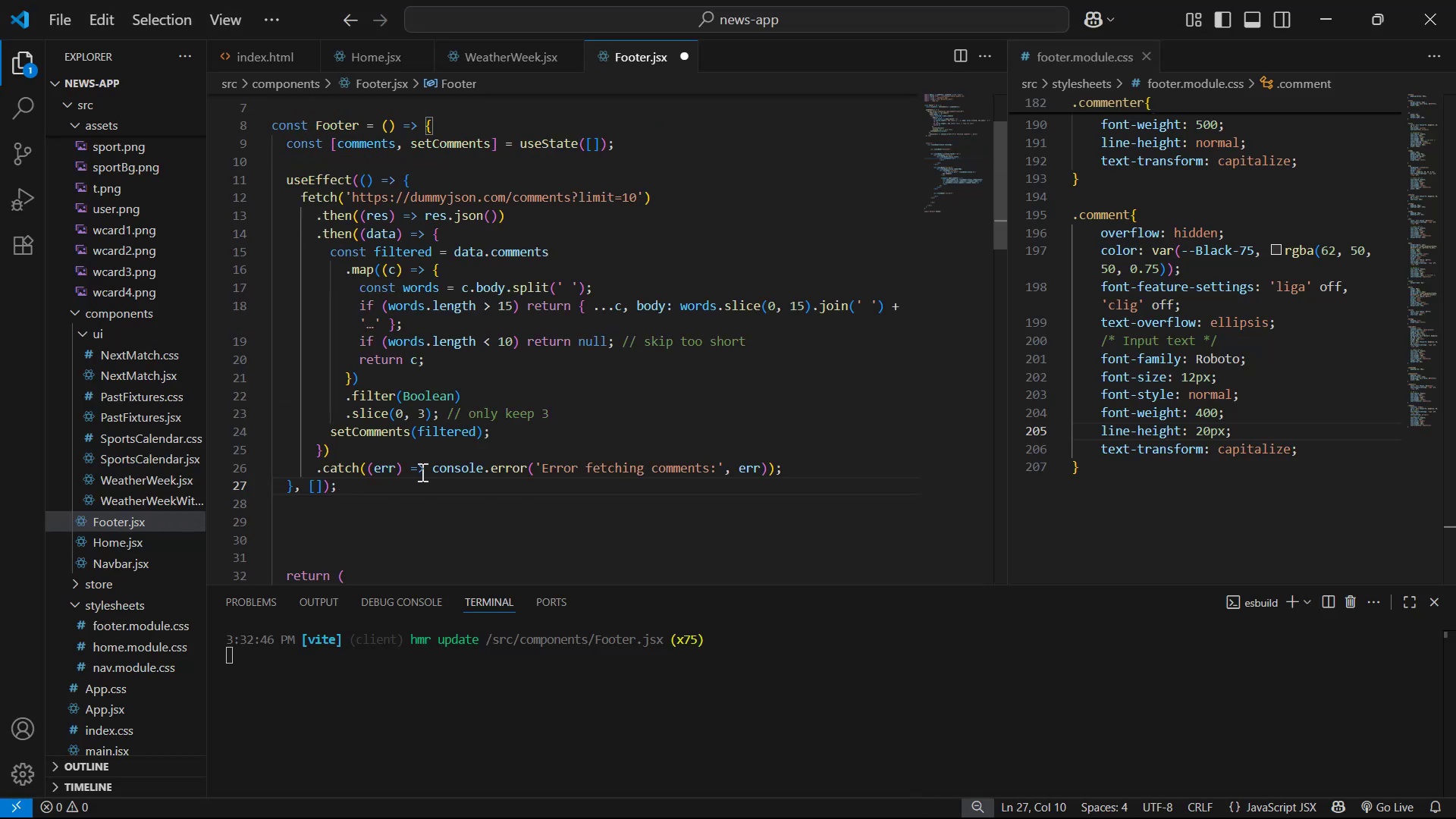 
key(Control+S)
 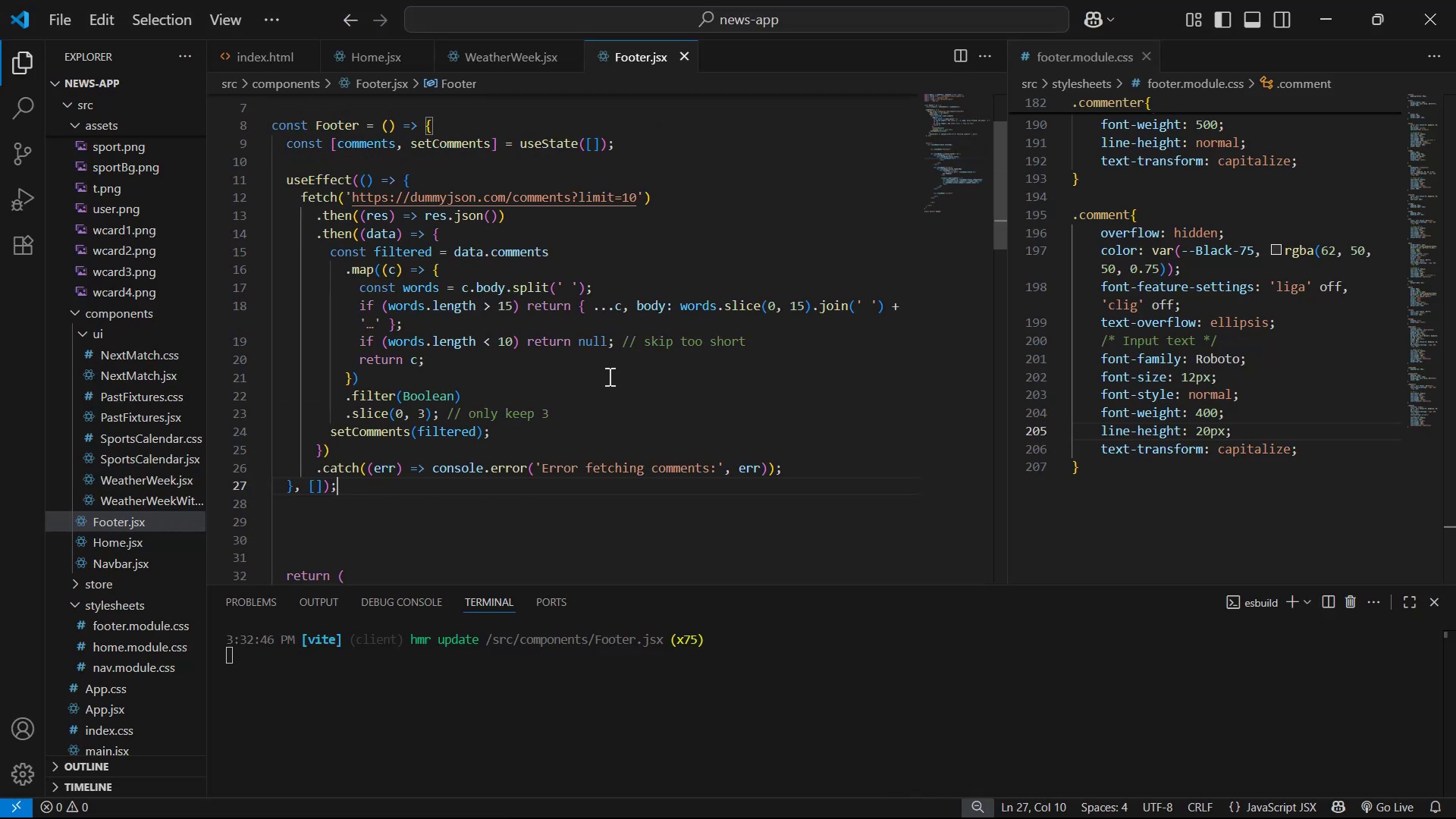 
key(Alt+AltLeft)
 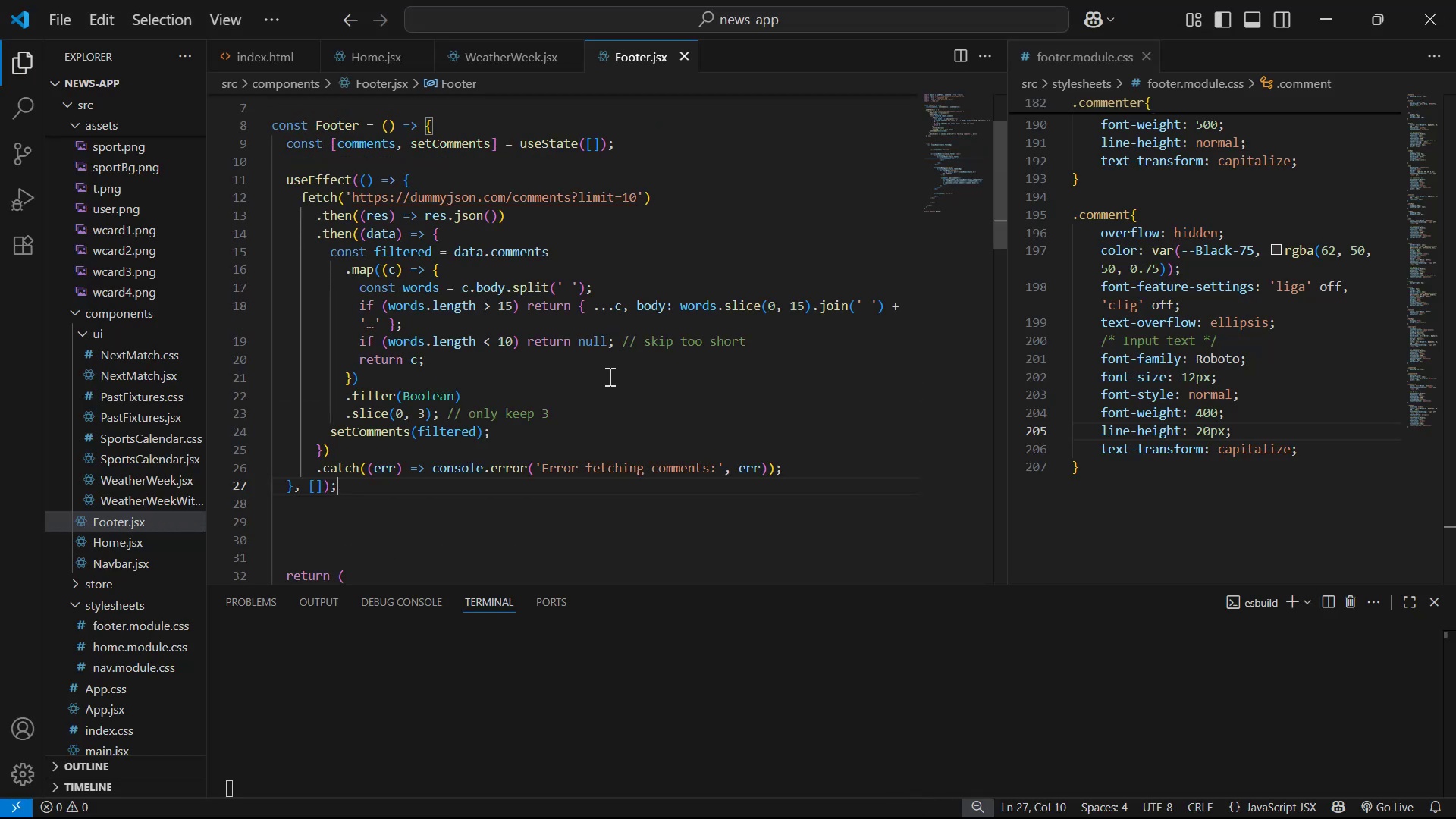 
key(Alt+Tab)
 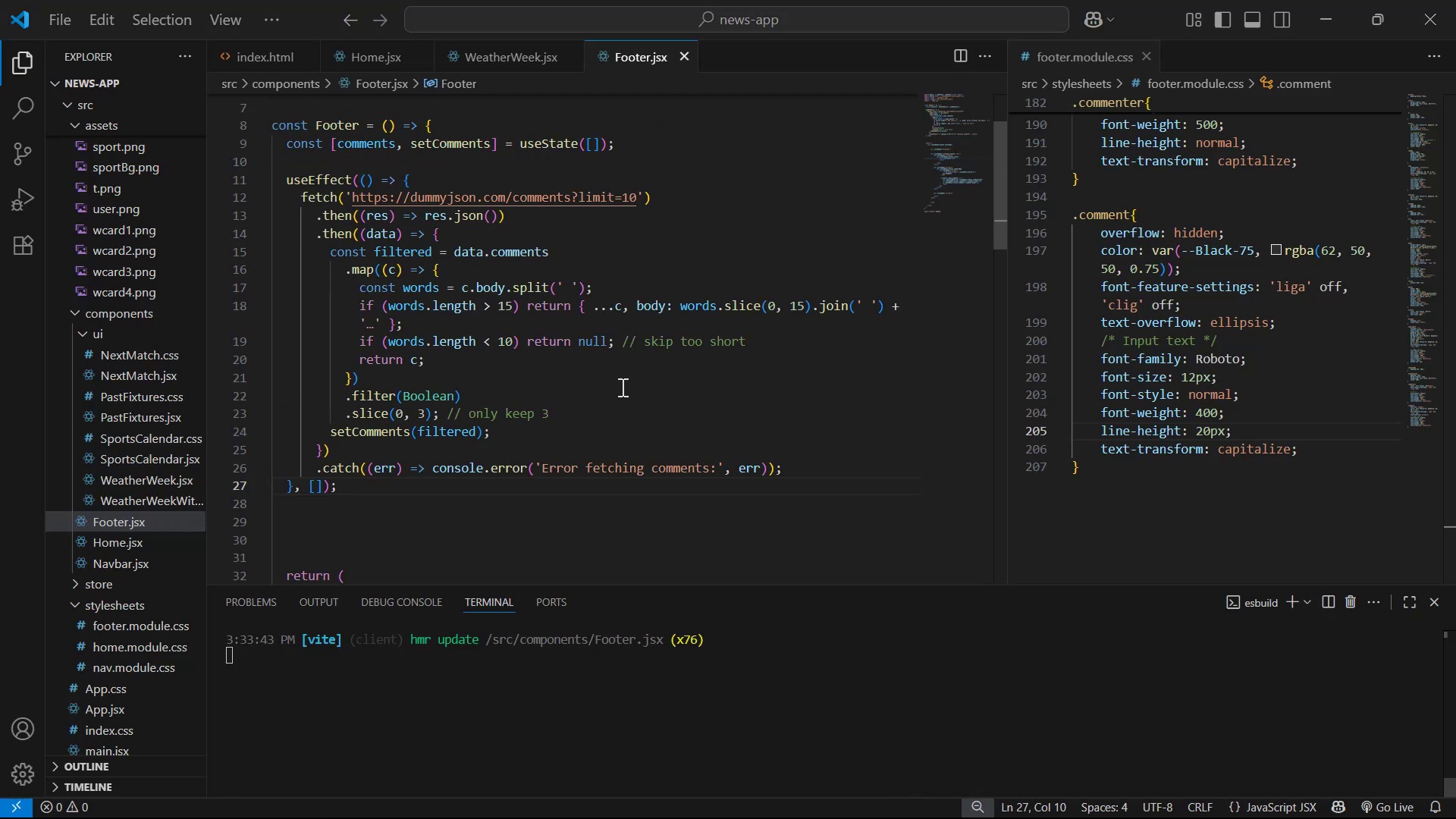 
scroll: coordinate [905, 478], scroll_direction: down, amount: 6.0
 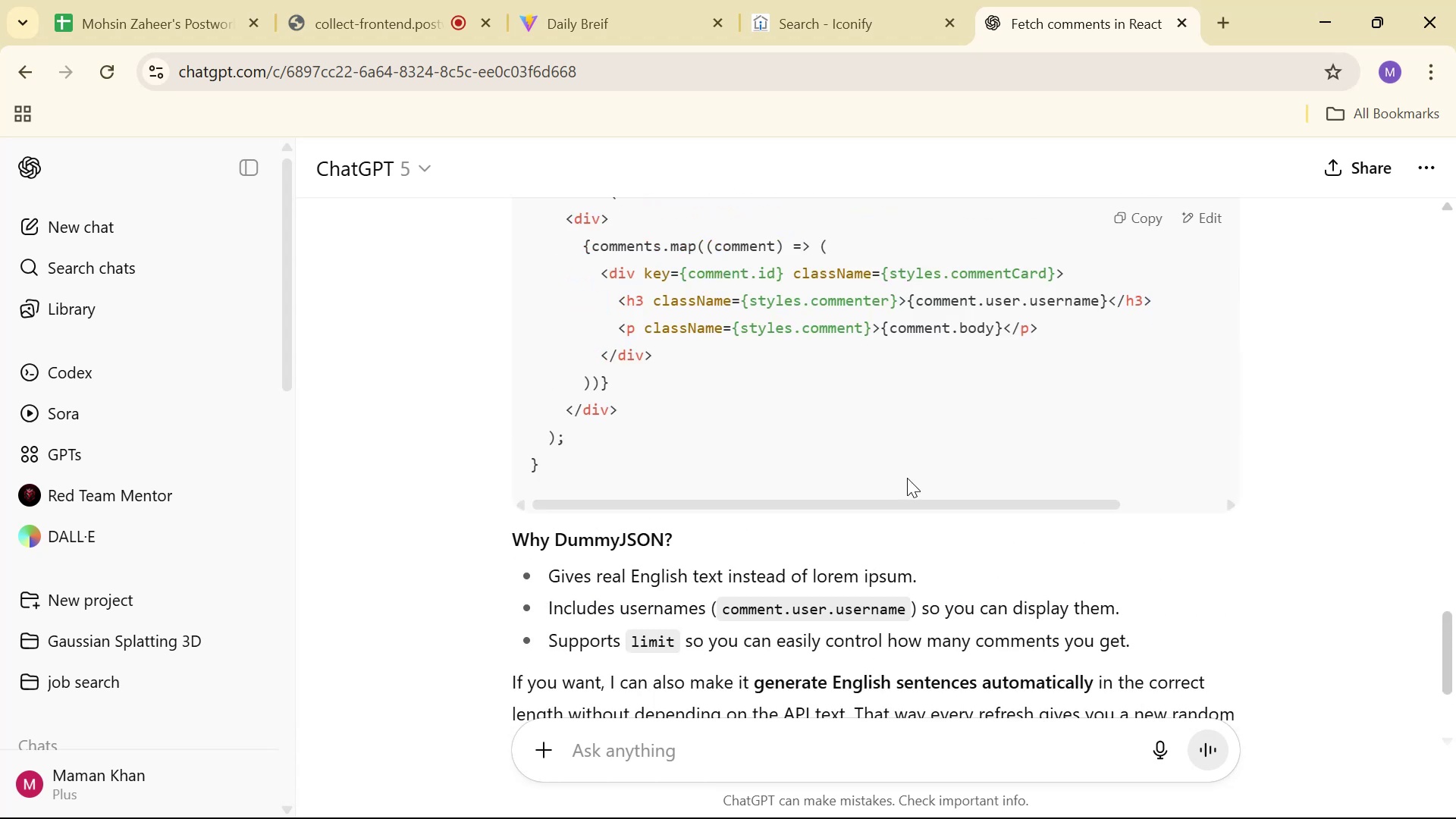 
key(Alt+Tab)
 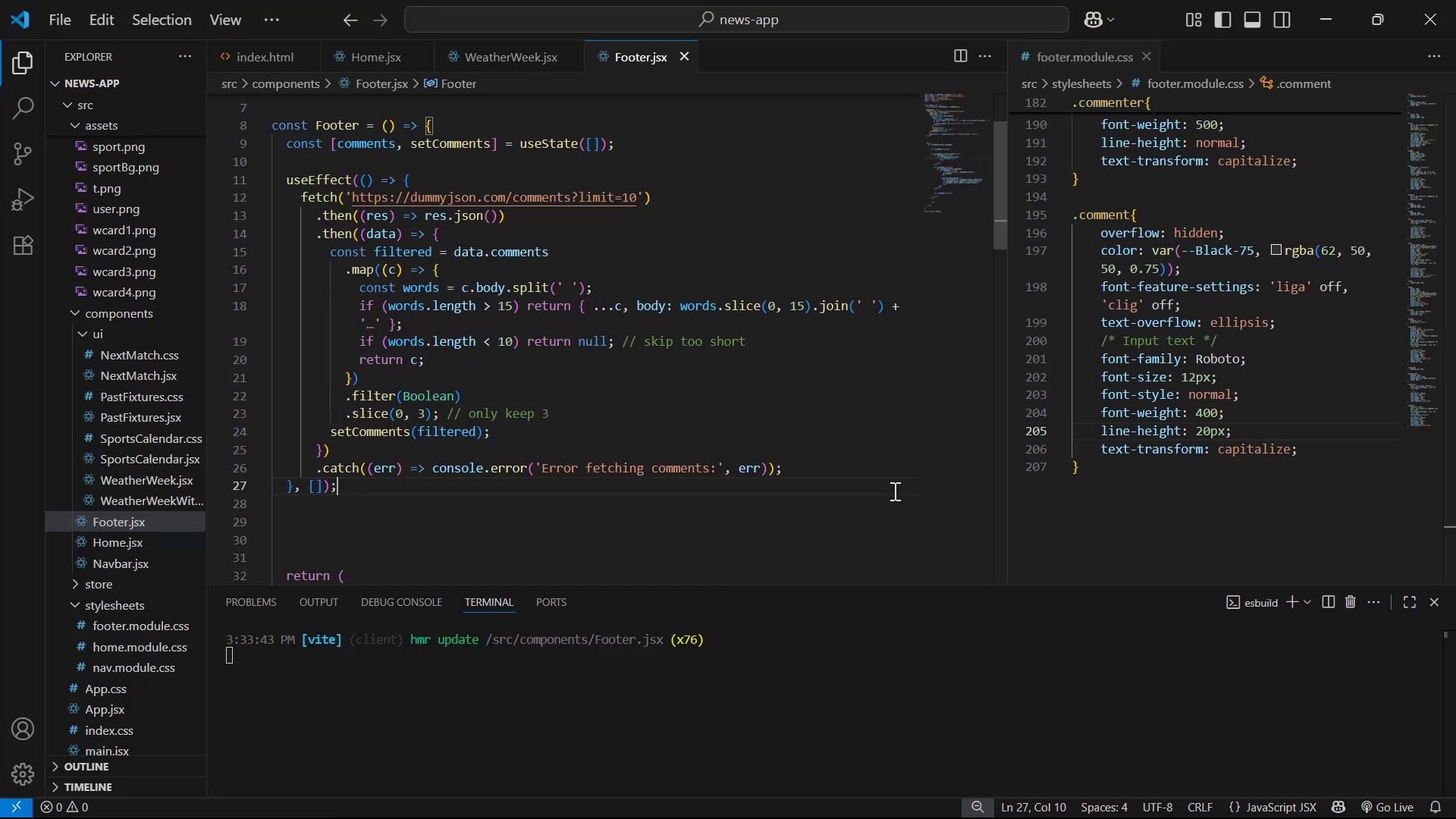 
key(Alt+AltLeft)
 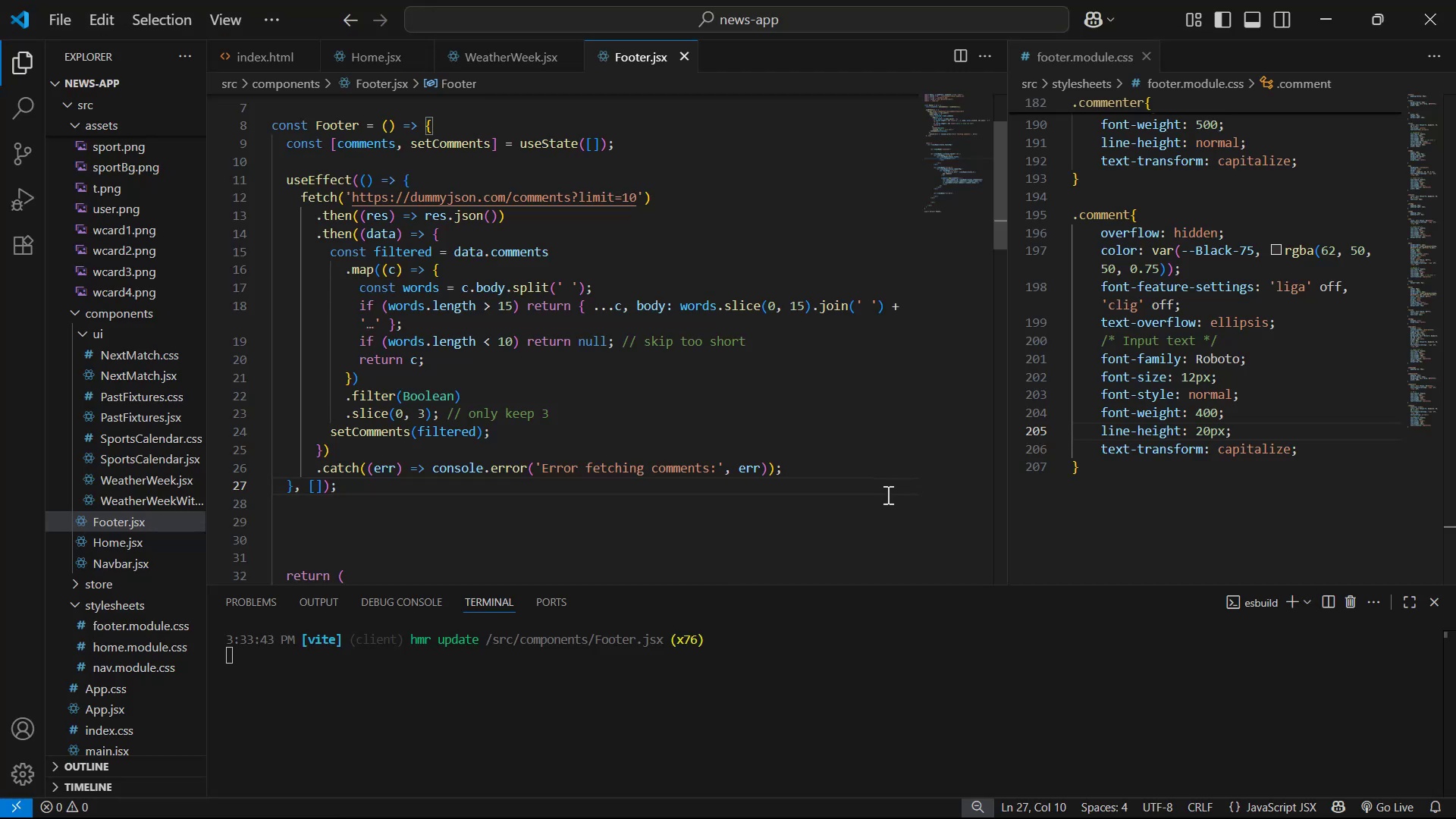 
key(Alt+Tab)
 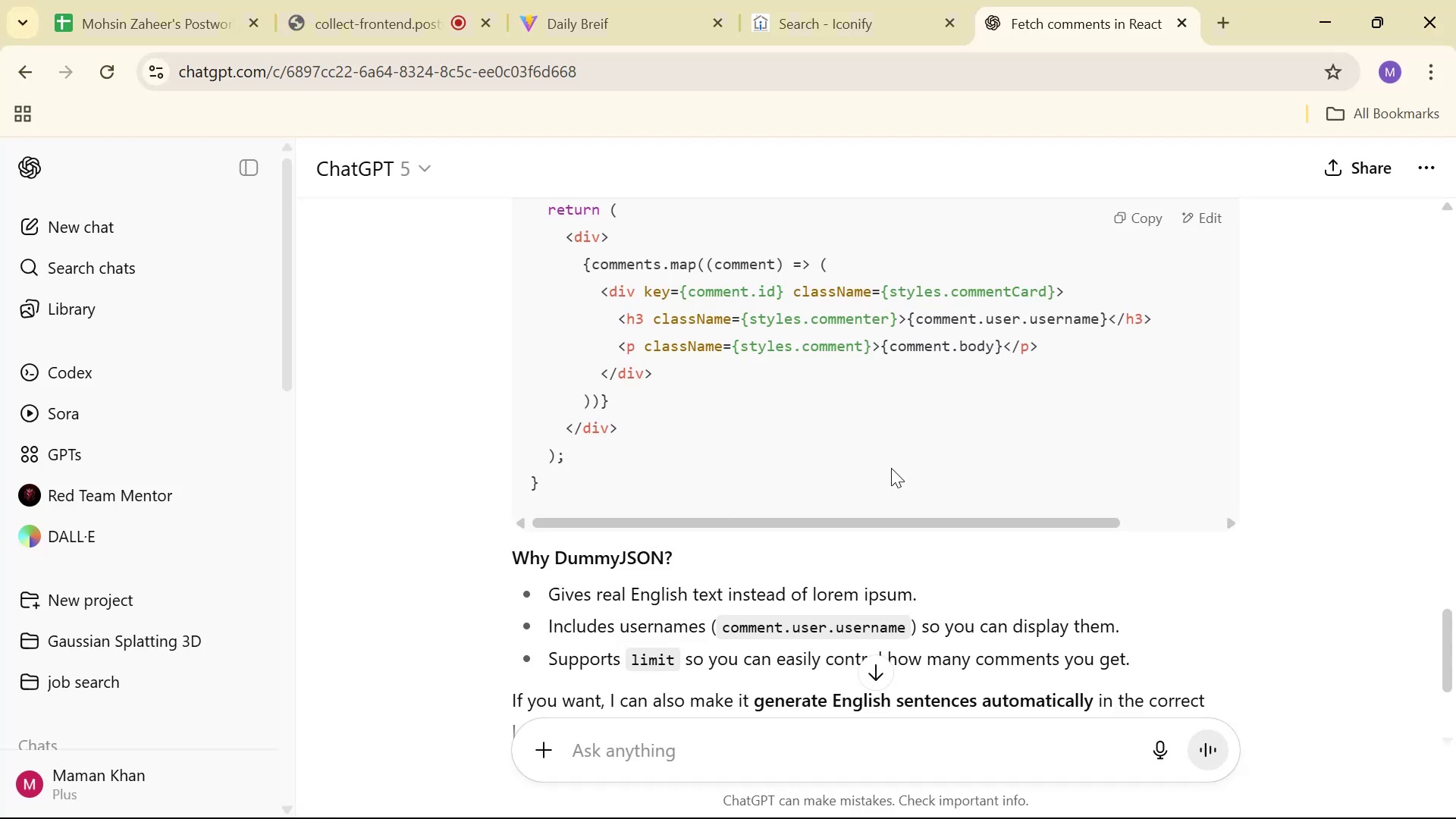 
key(Alt+Tab)
 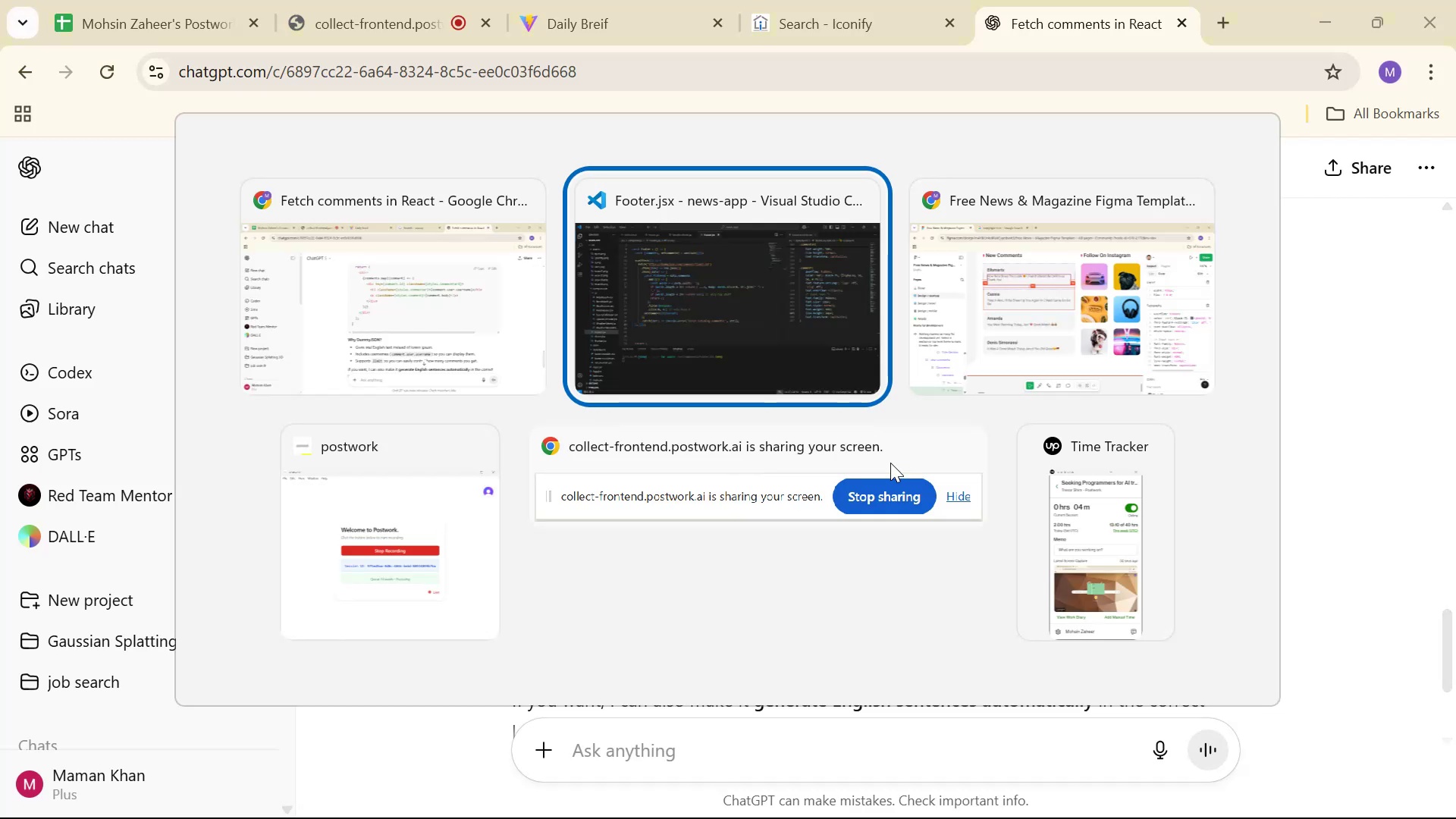 
key(Control+S)
 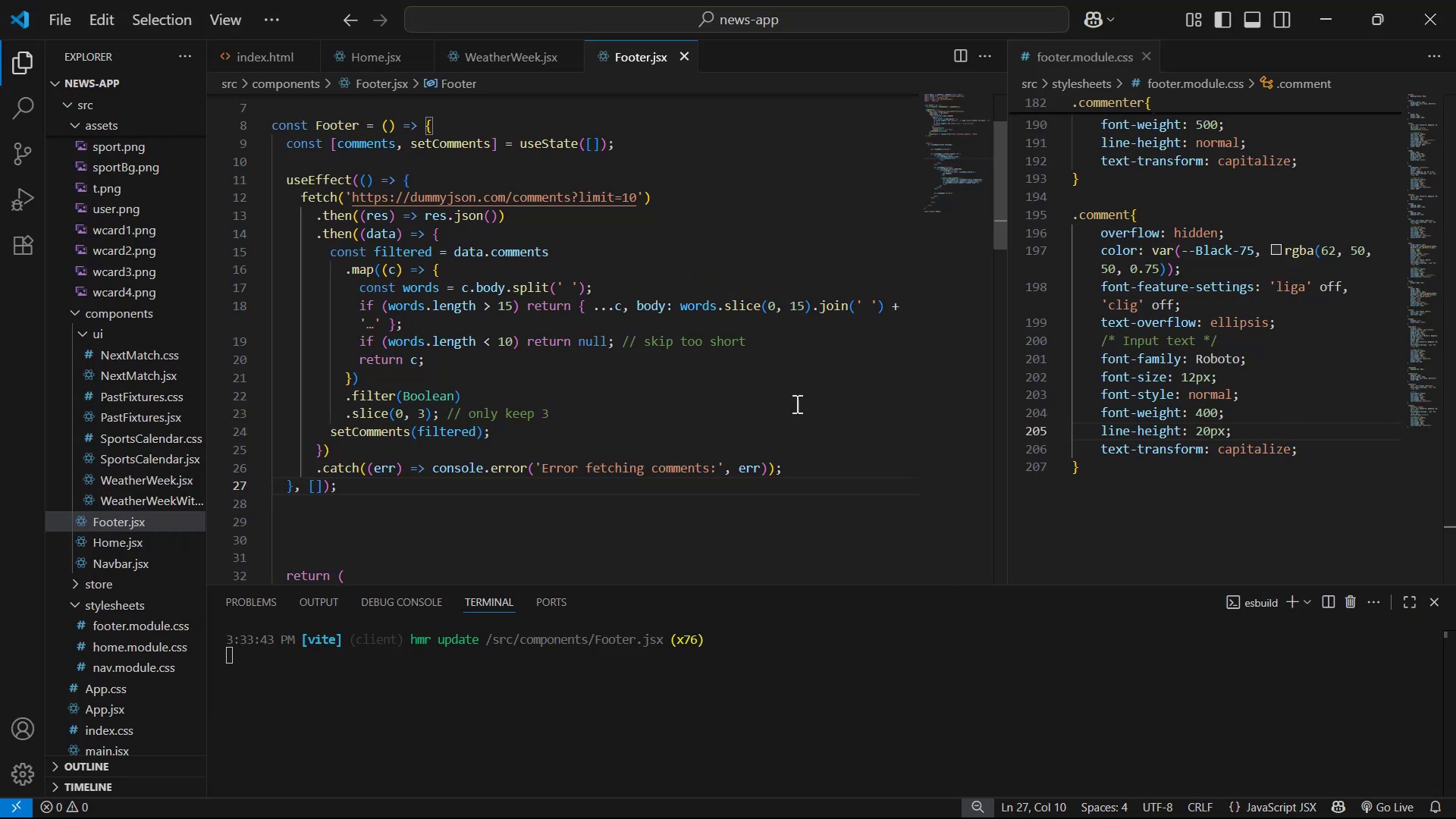 
key(Alt+Tab)
 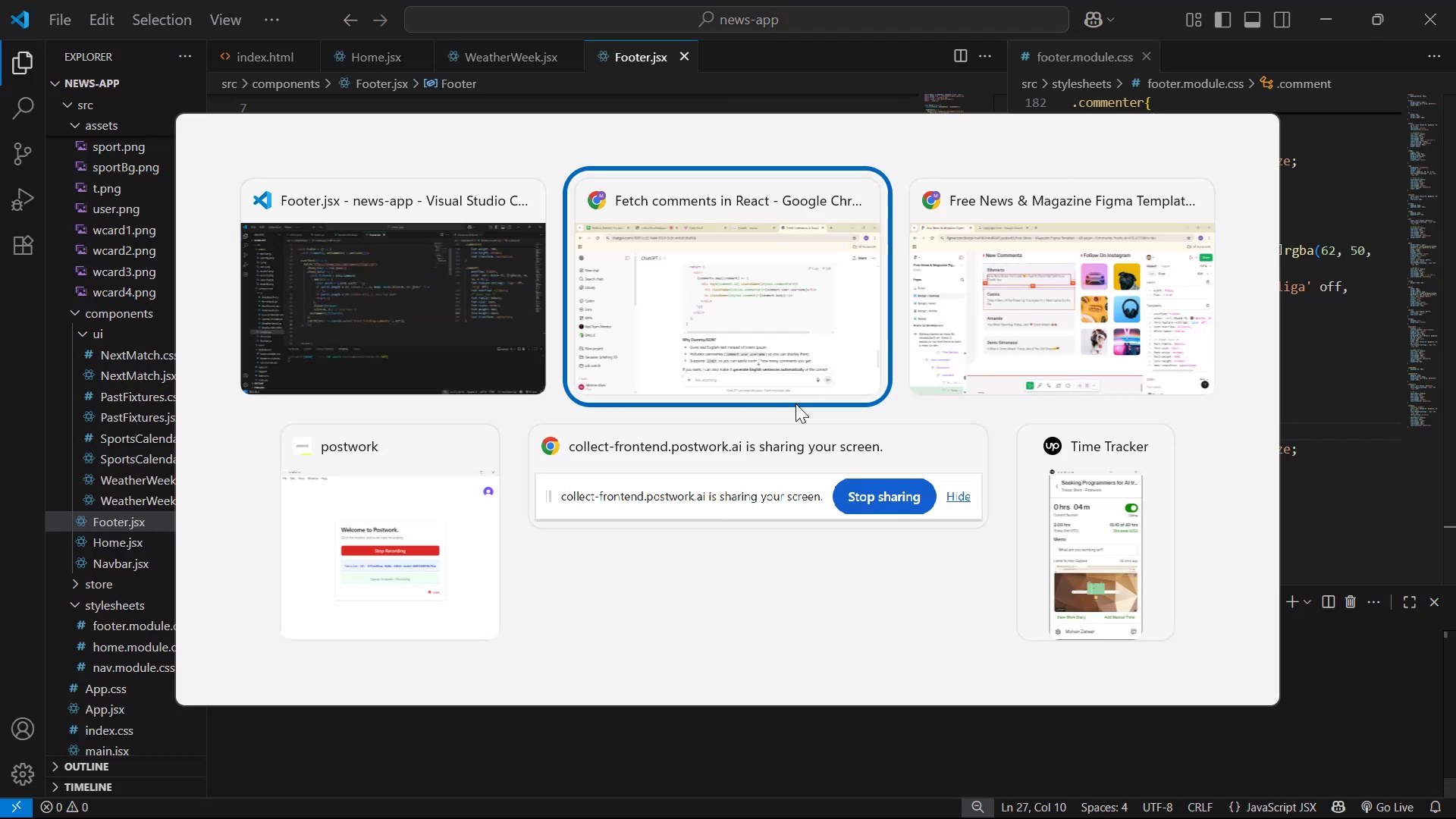 
key(Alt+Tab)
 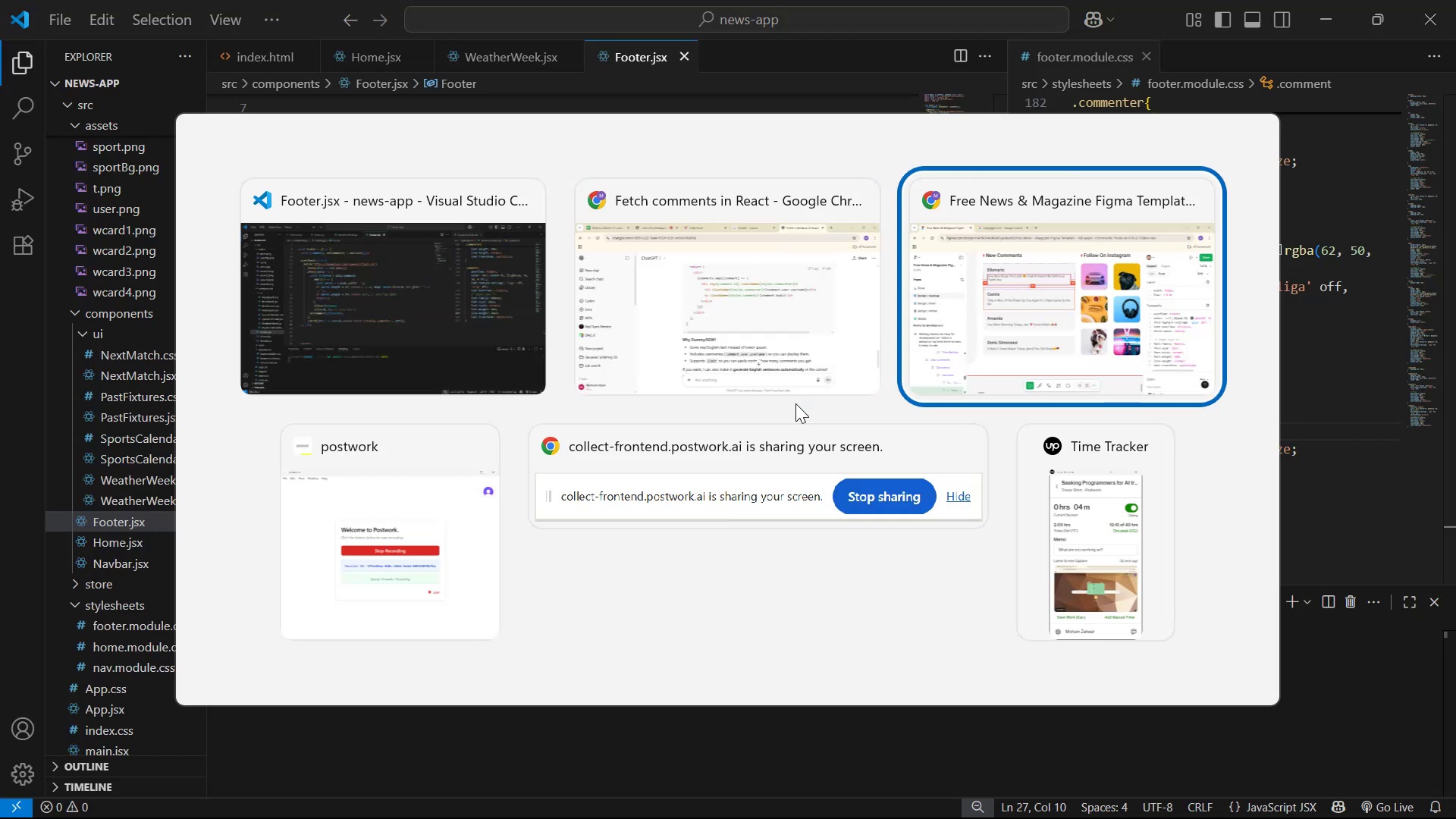 
key(Alt+AltLeft)
 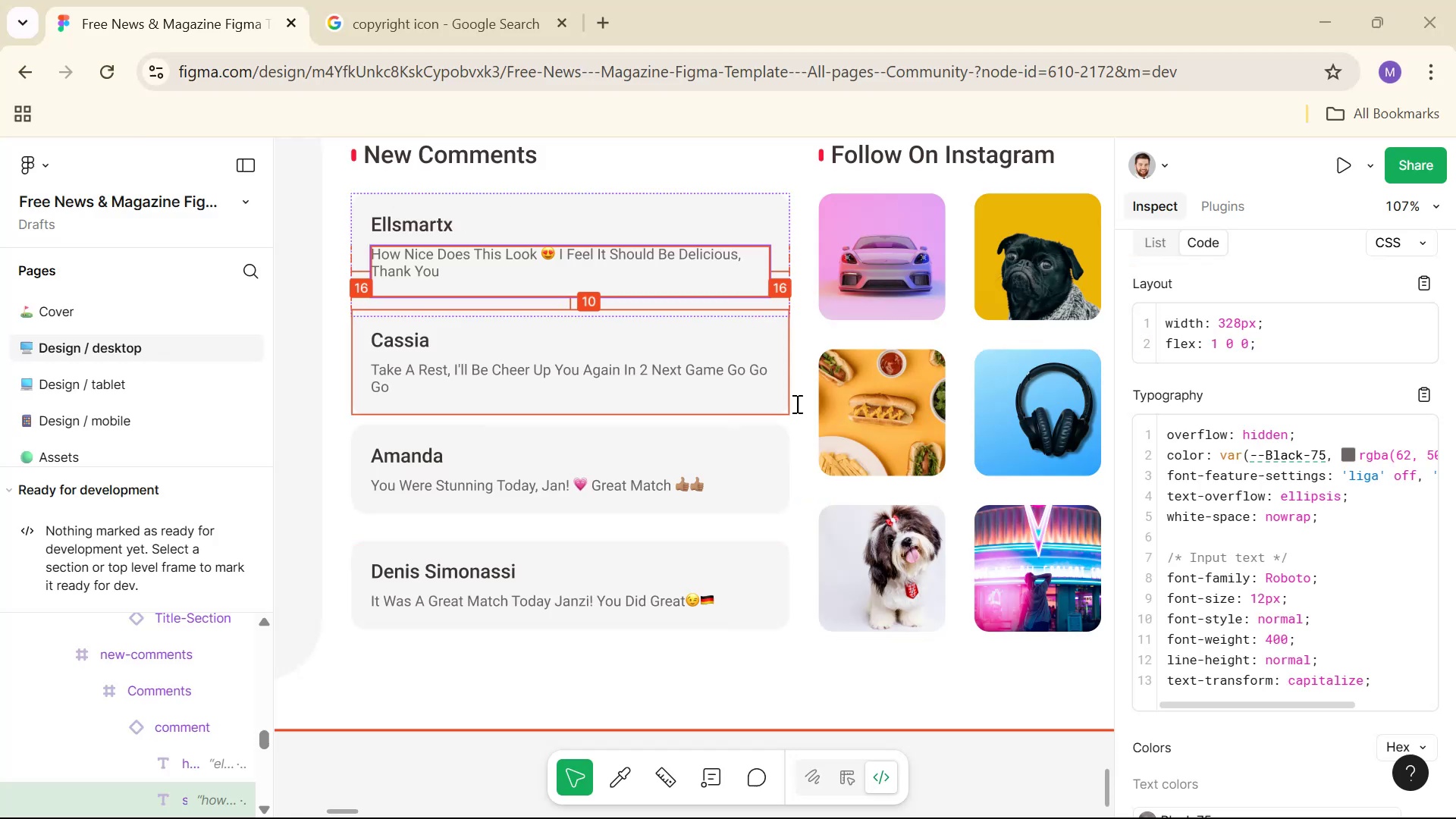 
key(Alt+Tab)
 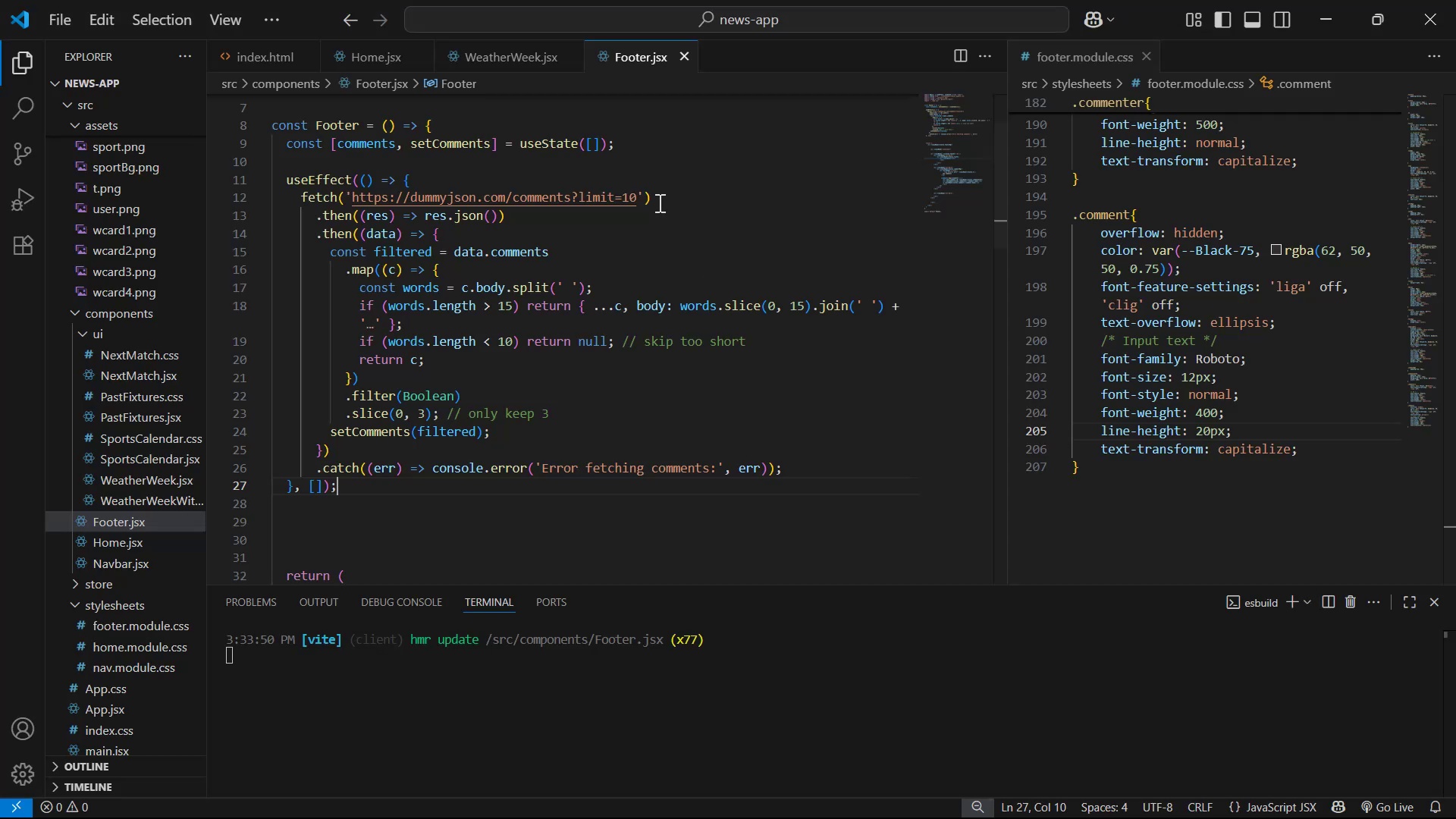 
key(Alt+Tab)
 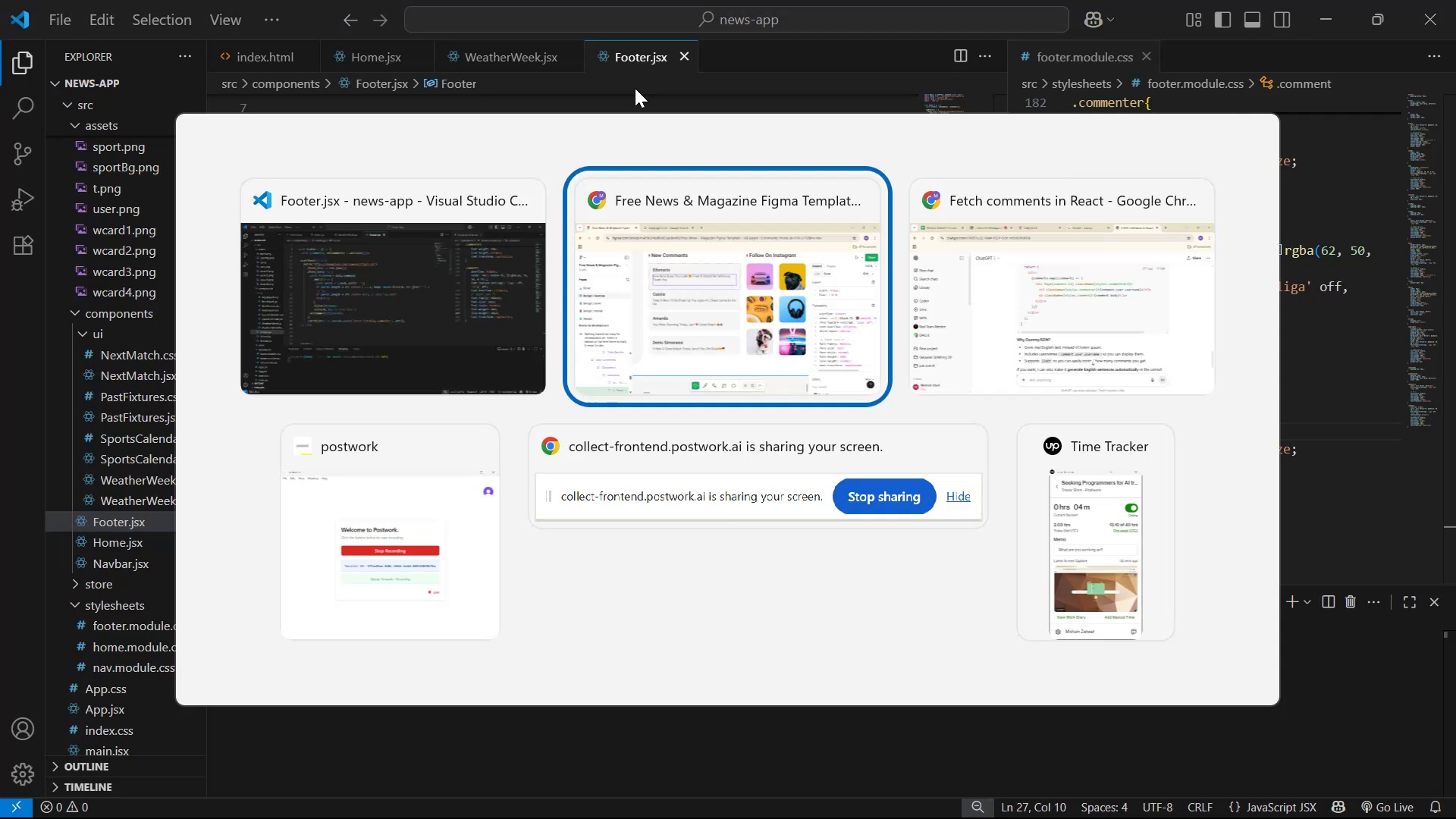 
key(Alt+Tab)
 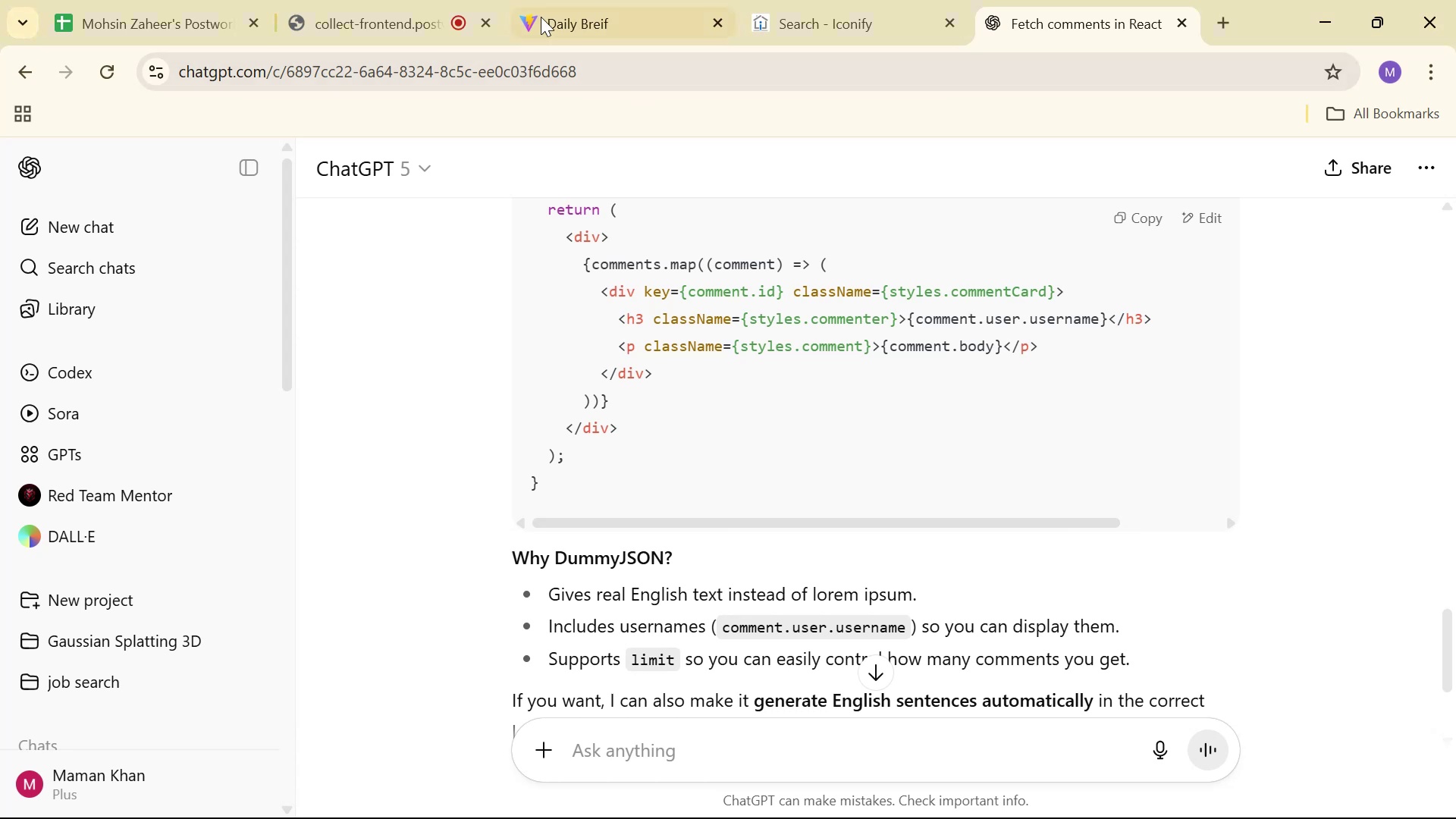 
left_click([584, 0])
 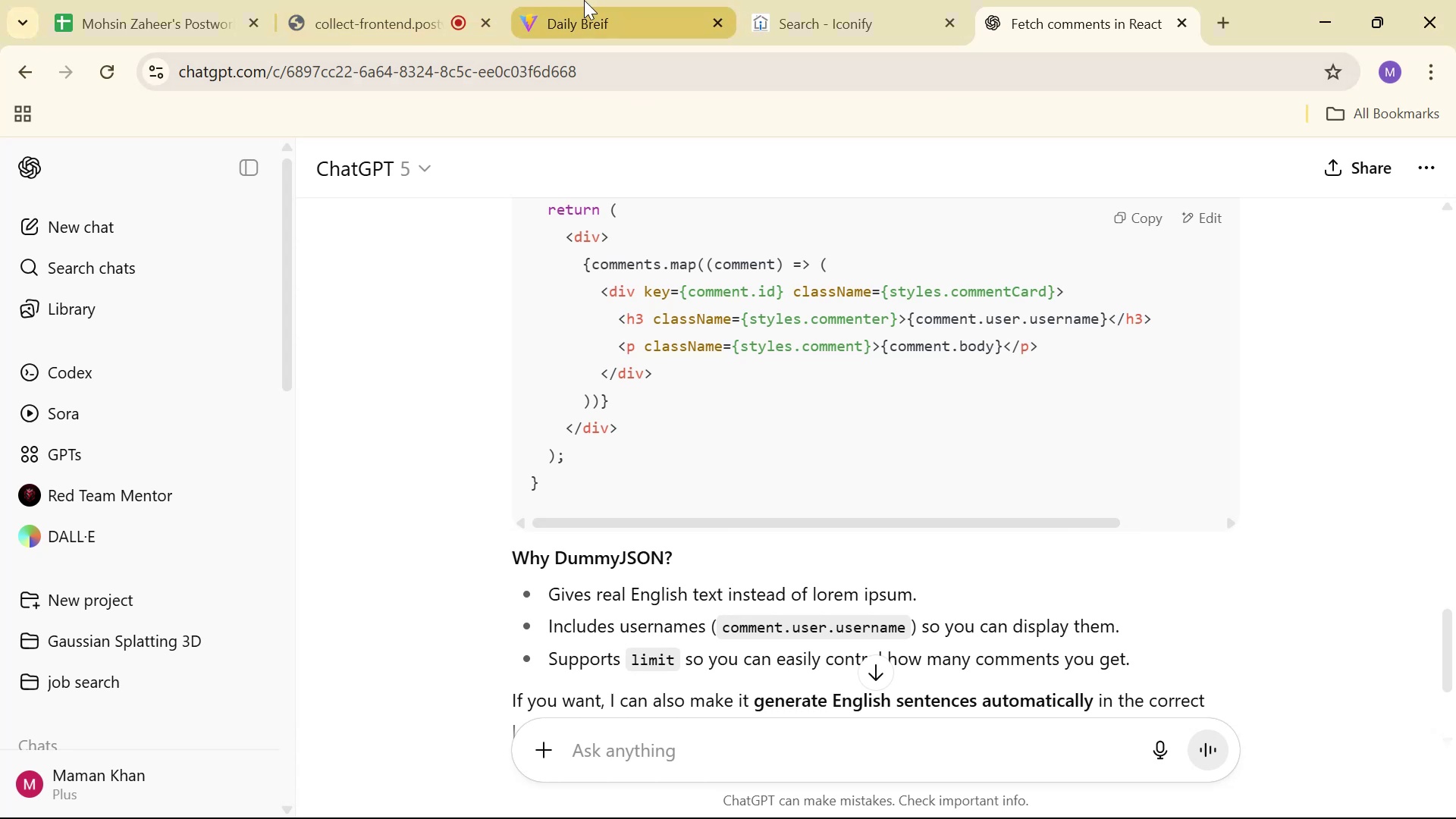 
key(Control+R)
 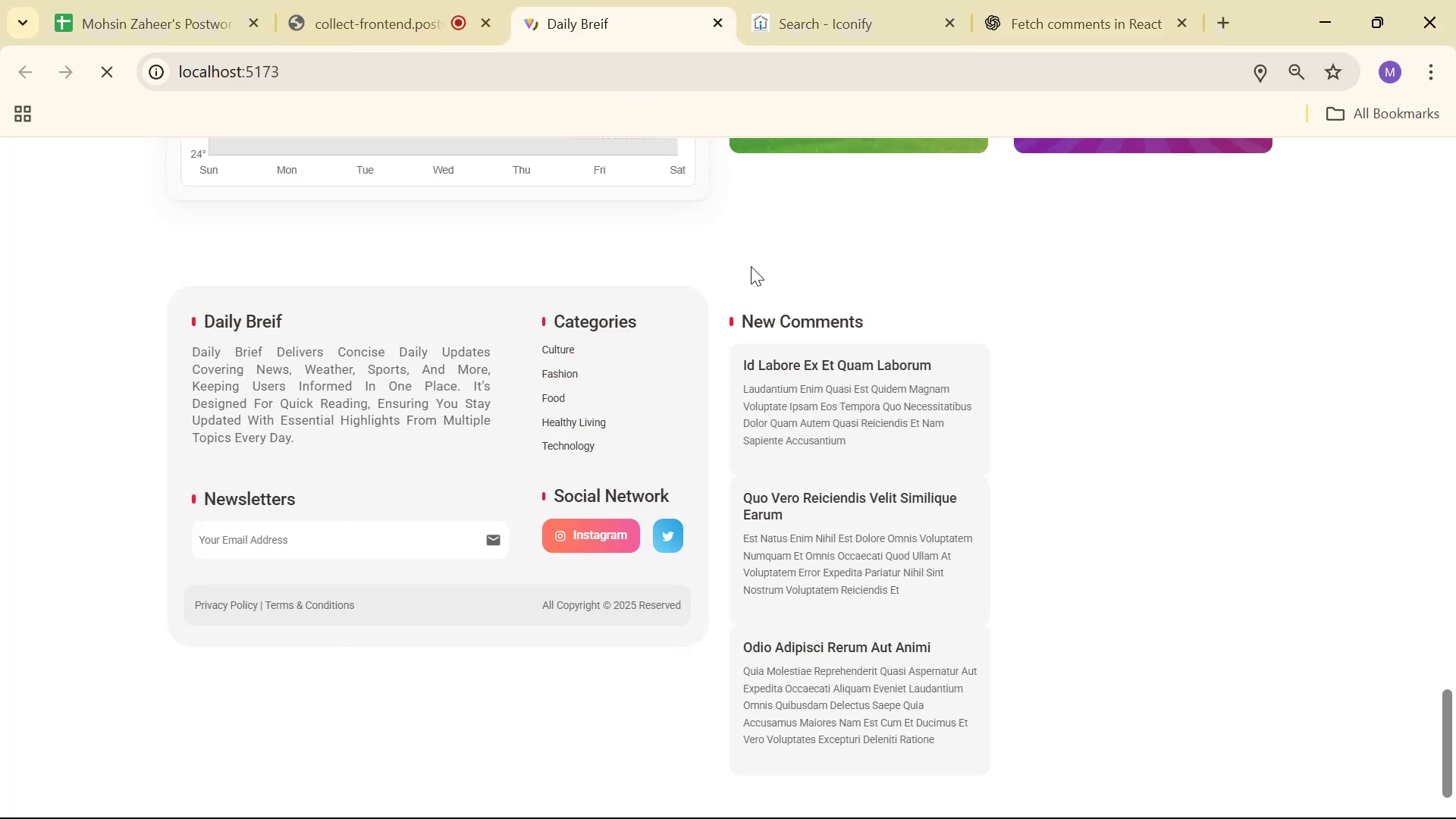 
scroll: coordinate [815, 541], scroll_direction: down, amount: 40.0
 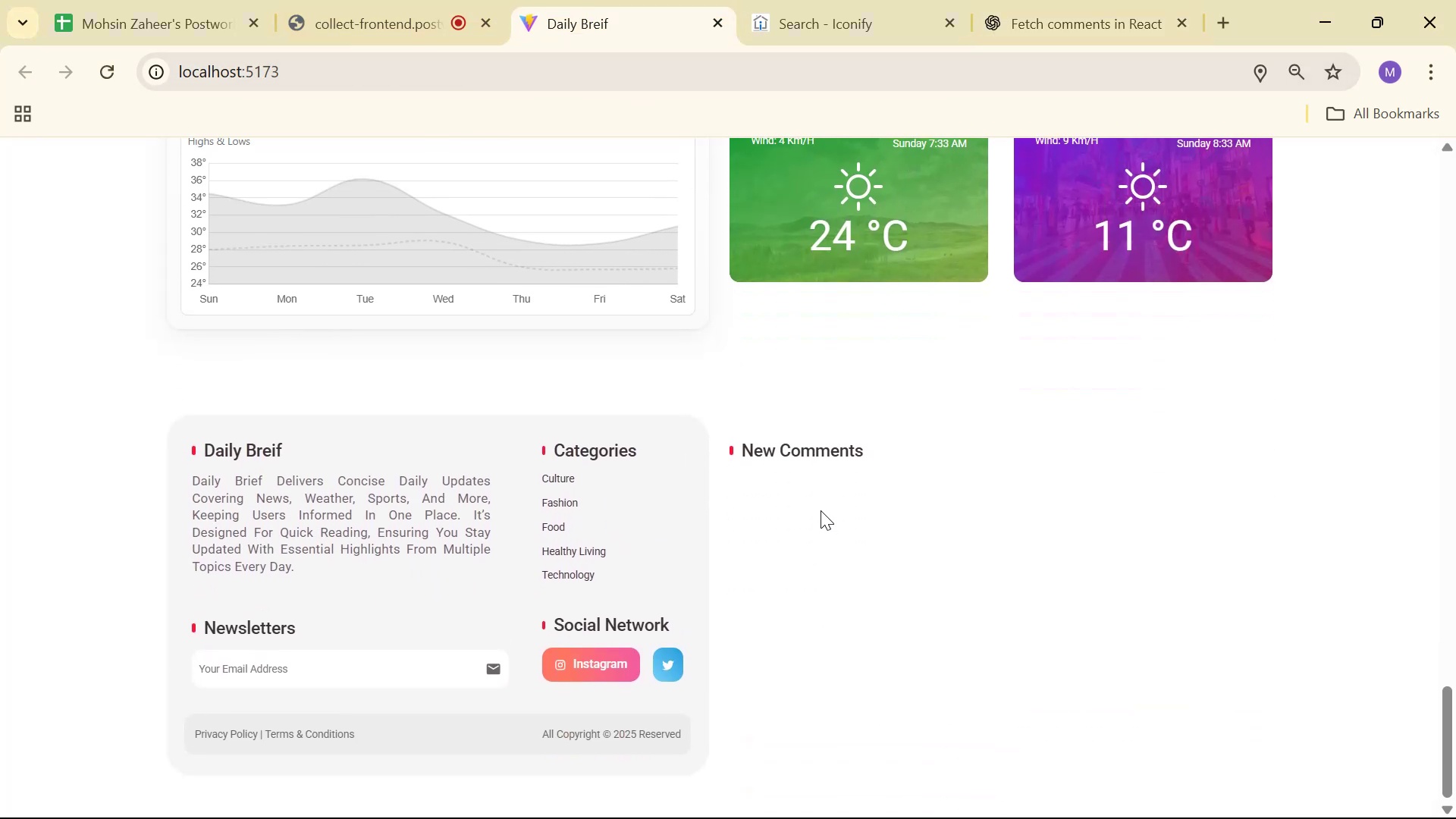 
key(Alt+AltLeft)
 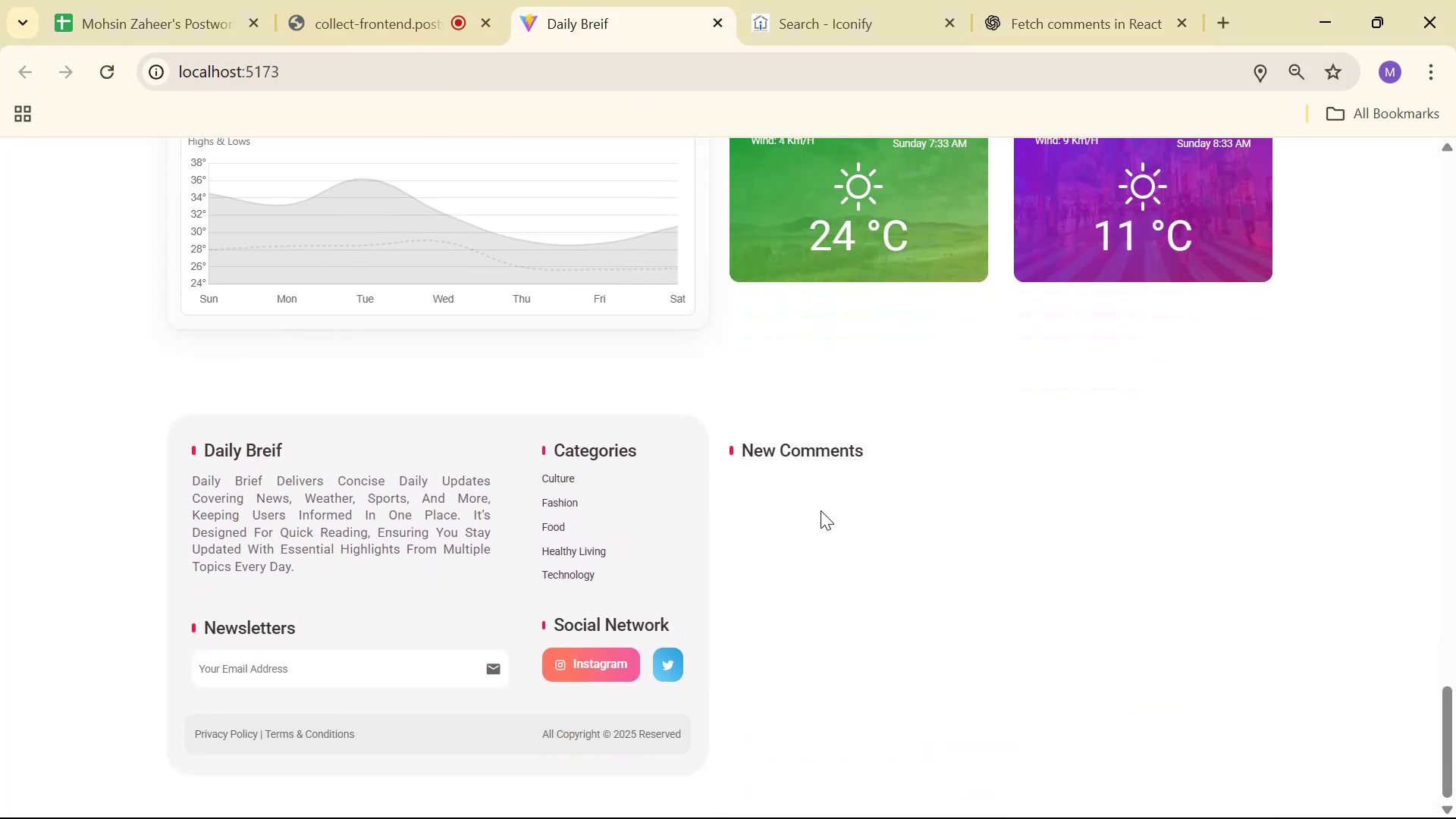 
key(Alt+Tab)
 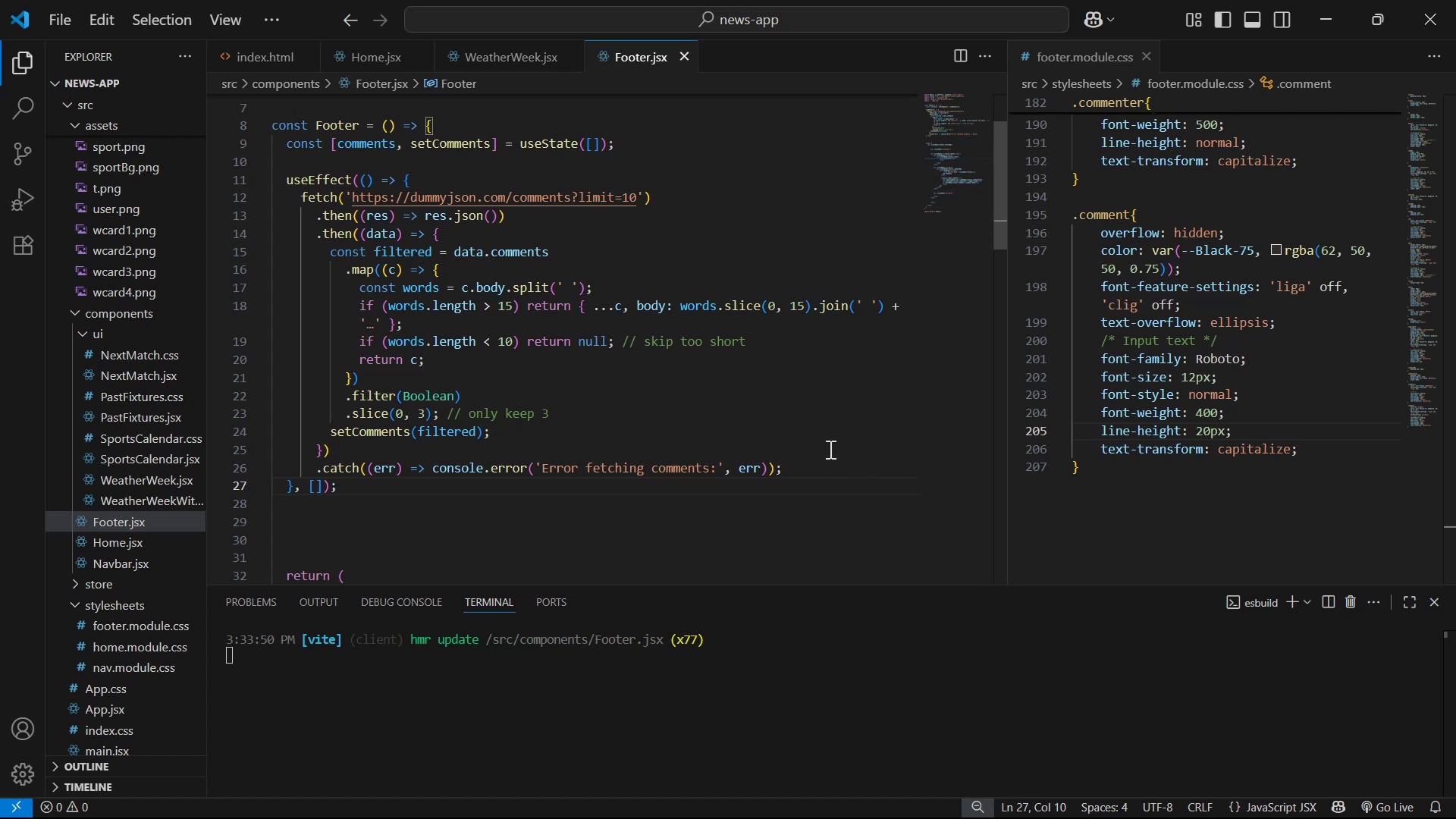 
key(Alt+Tab)
 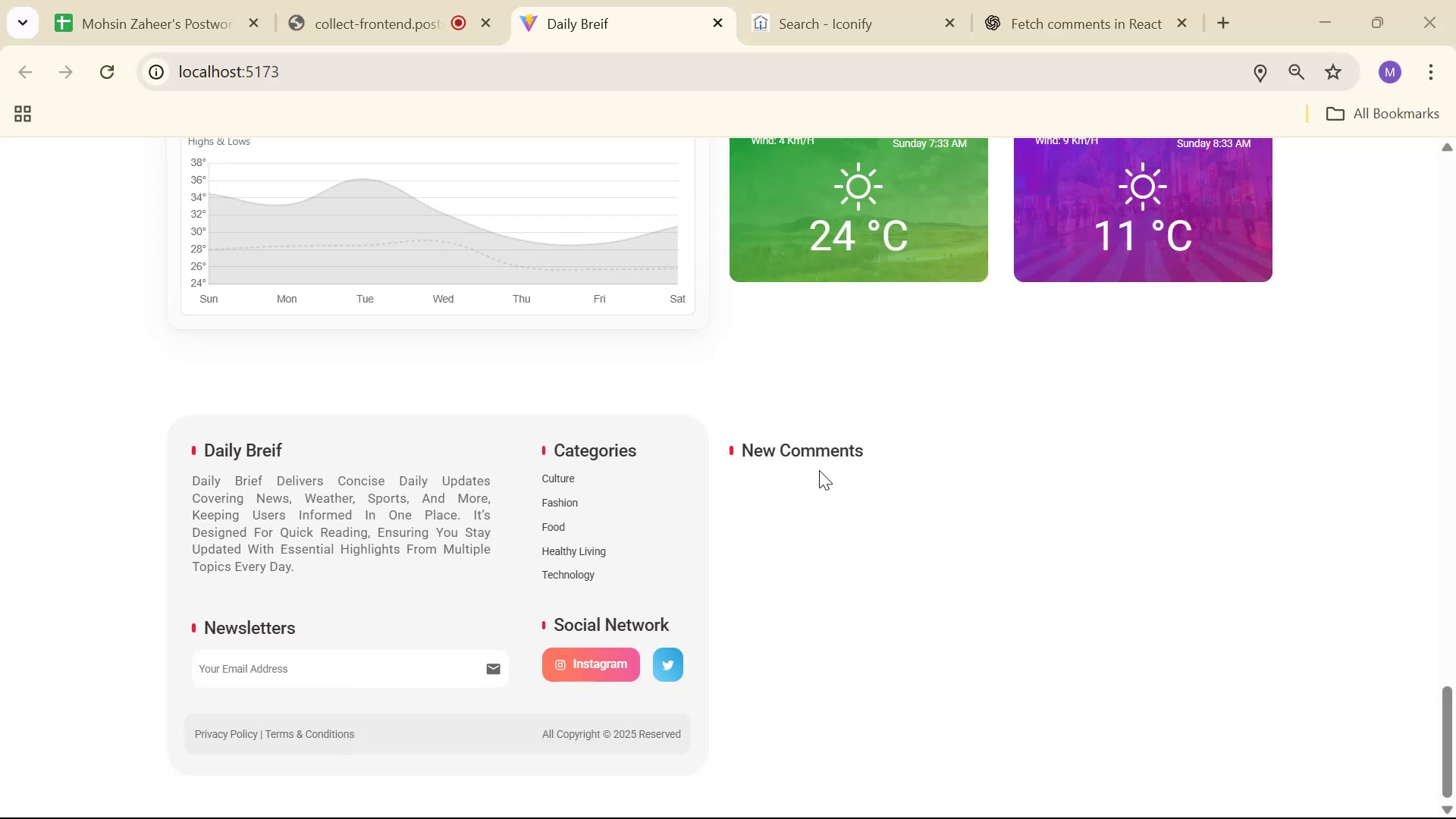 
right_click([799, 511])
 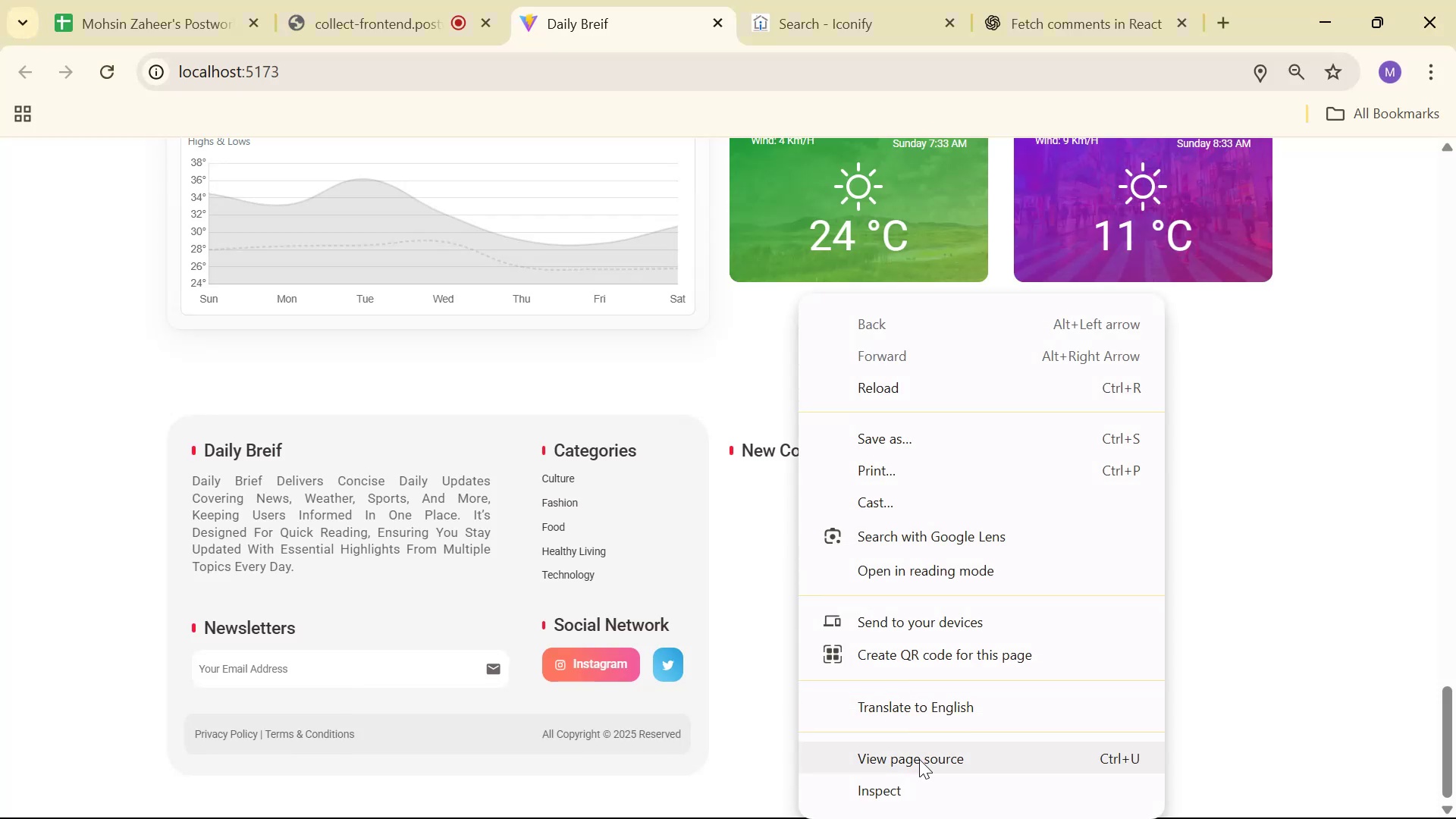 
left_click([913, 789])
 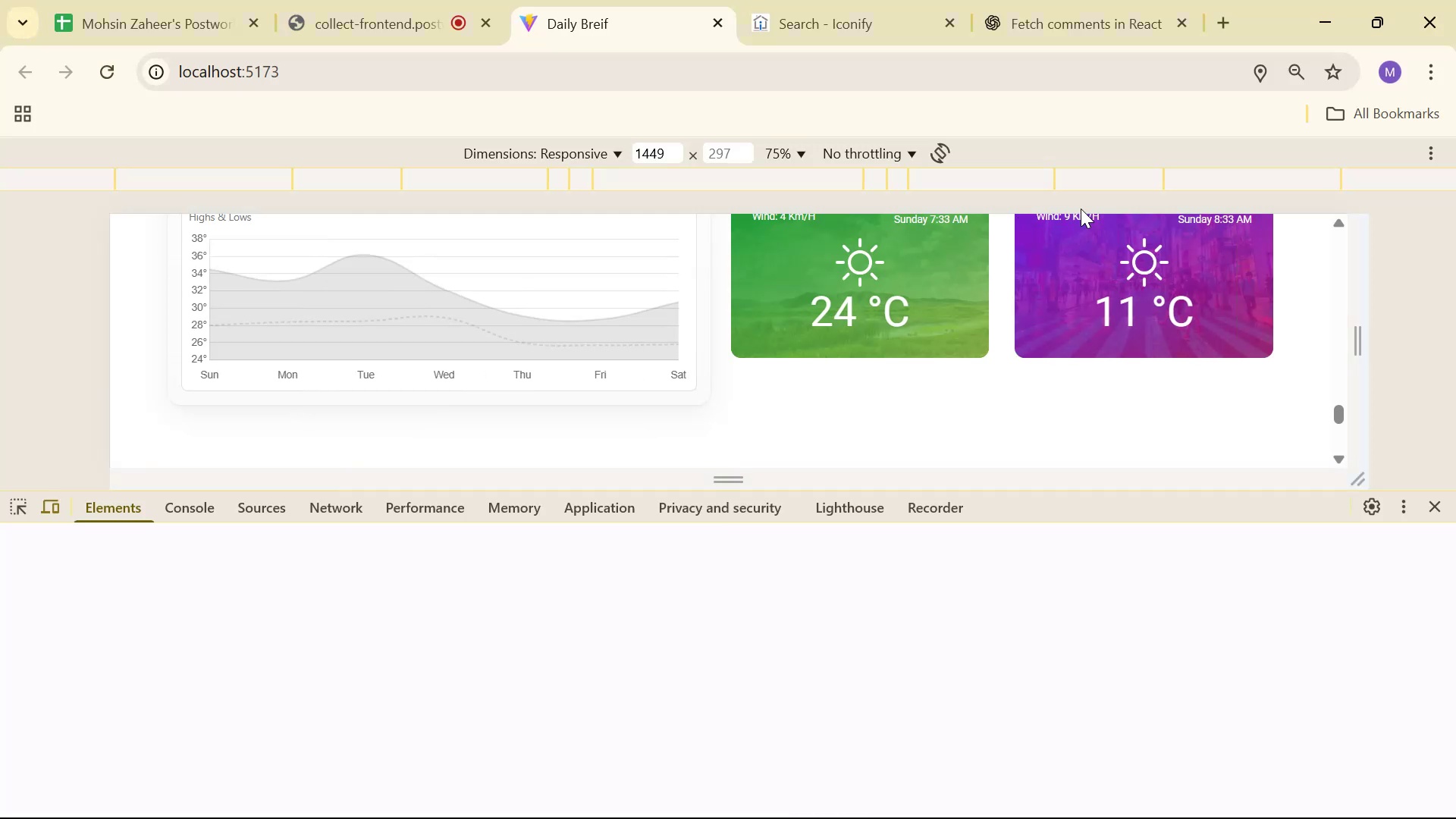 
scroll: coordinate [887, 381], scroll_direction: down, amount: 8.0
 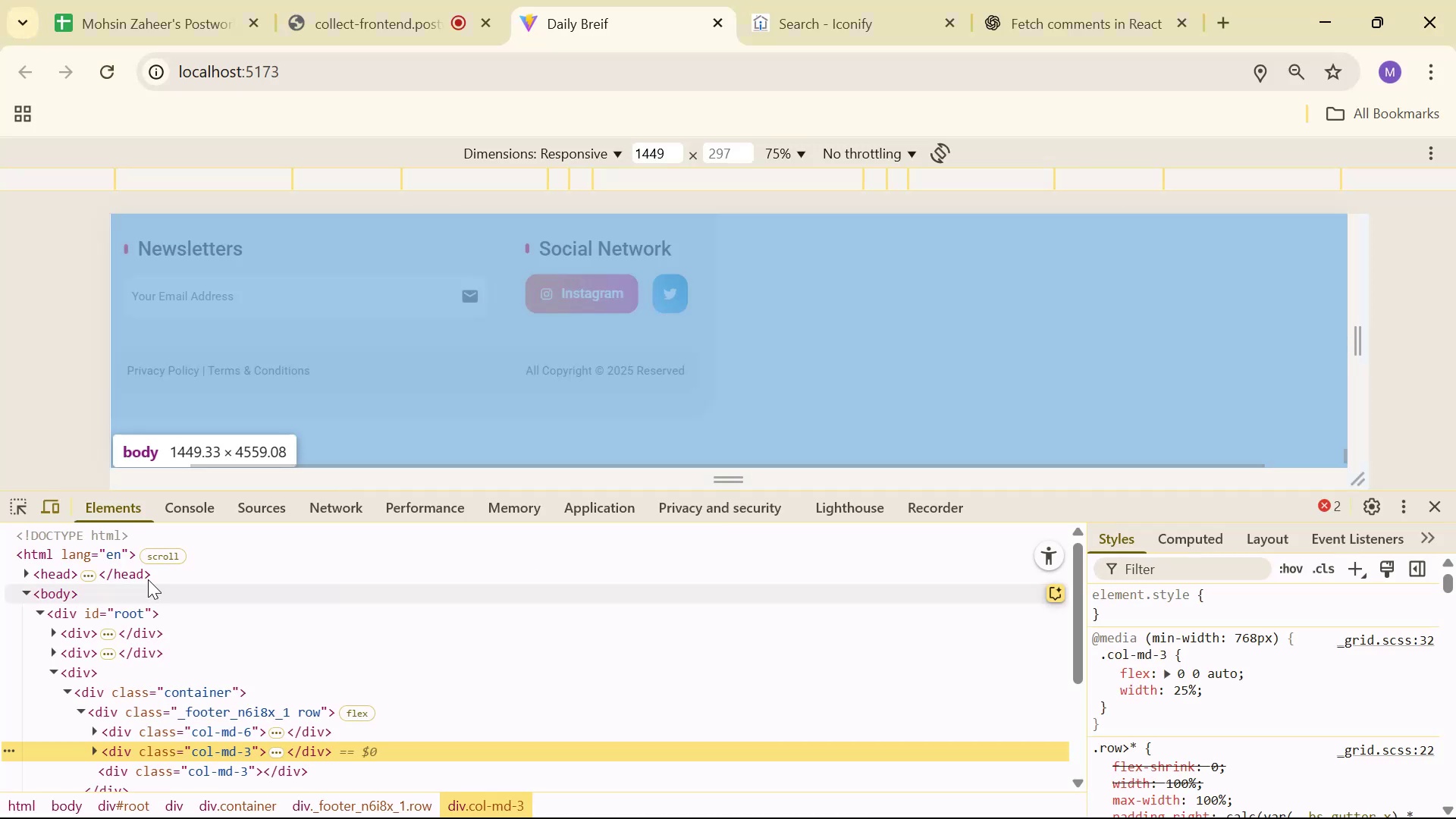 
left_click([184, 501])
 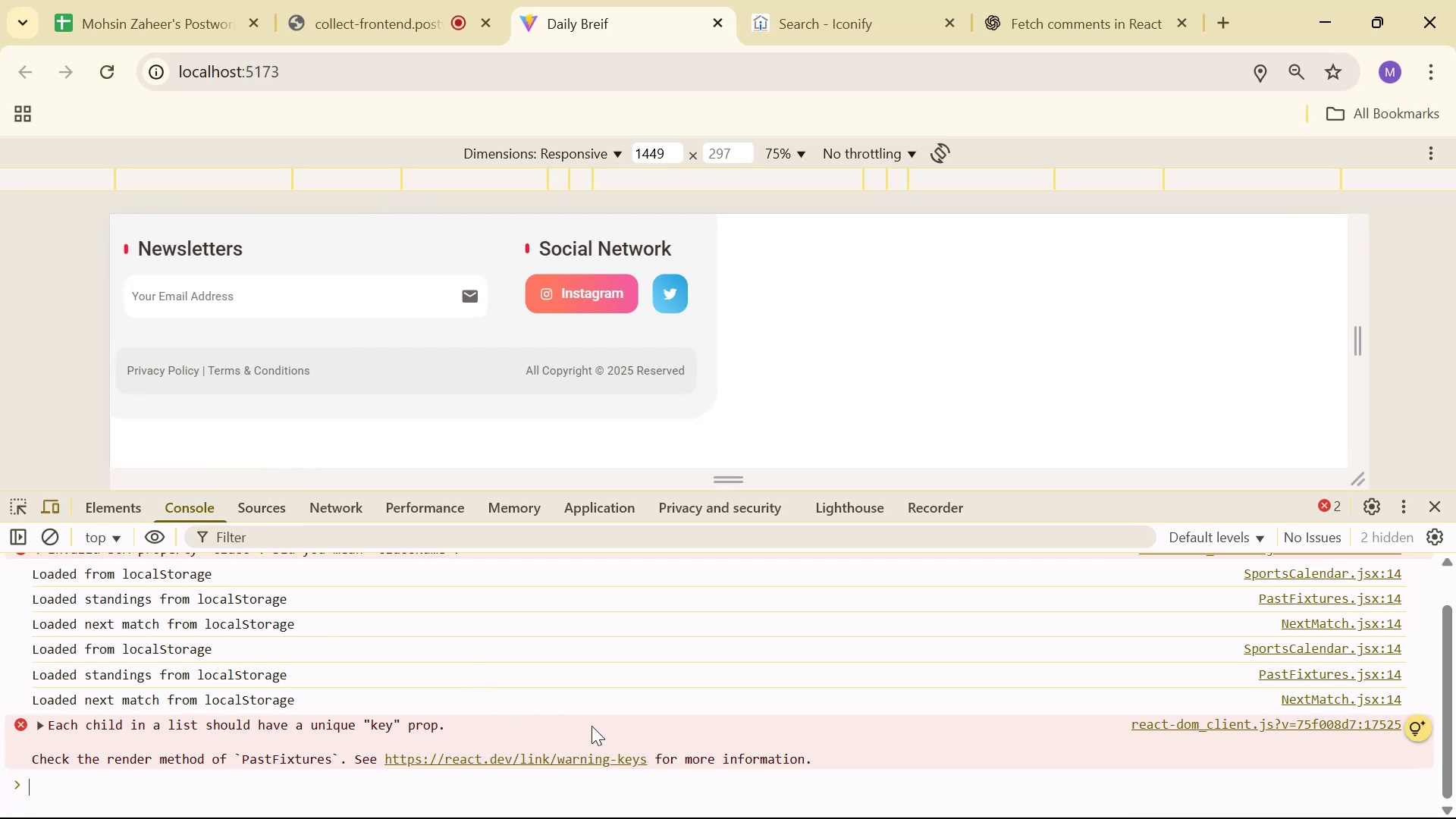 
scroll: coordinate [594, 727], scroll_direction: up, amount: 3.0
 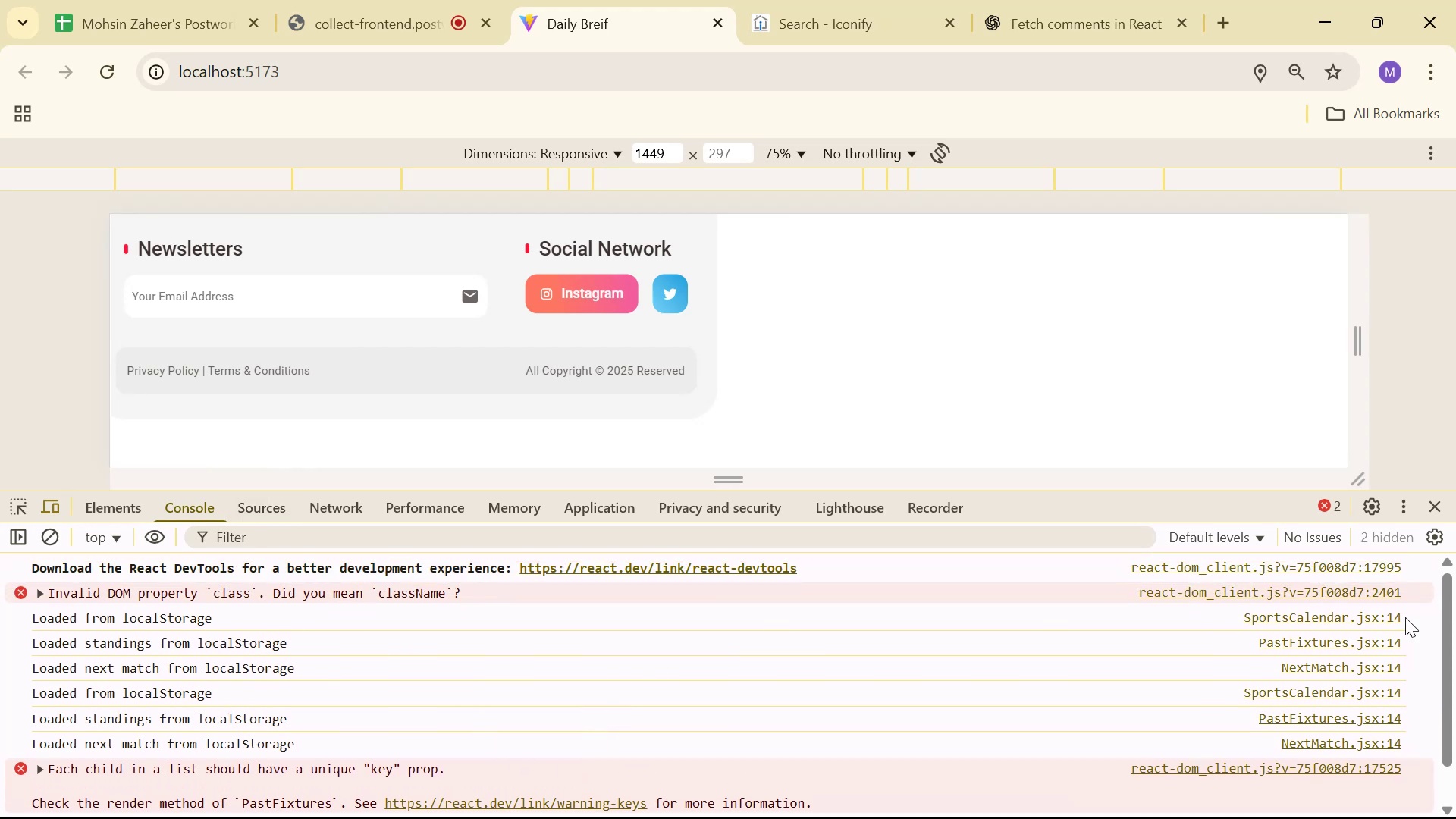 
left_click([1443, 513])
 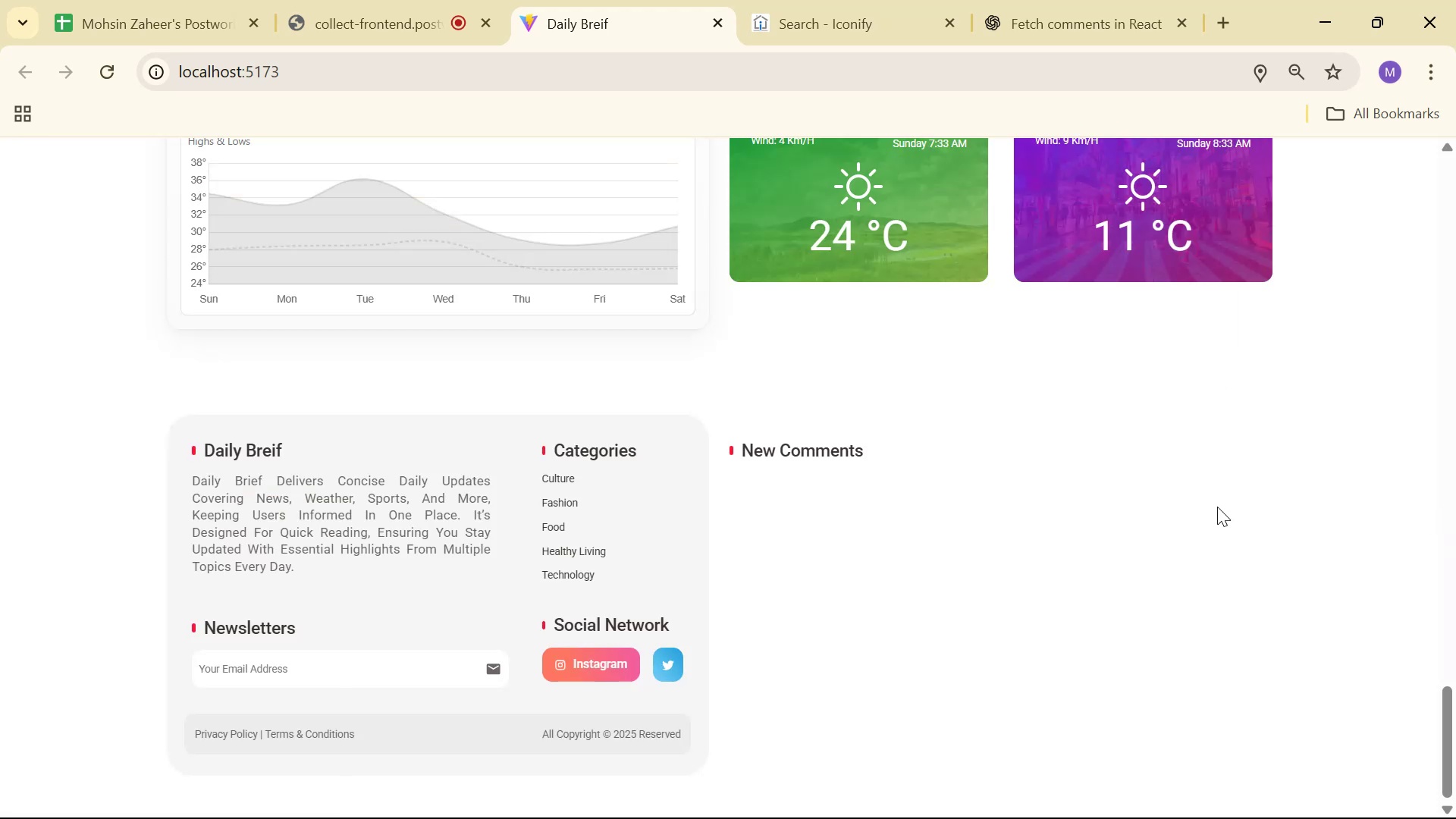 
key(Alt+AltLeft)
 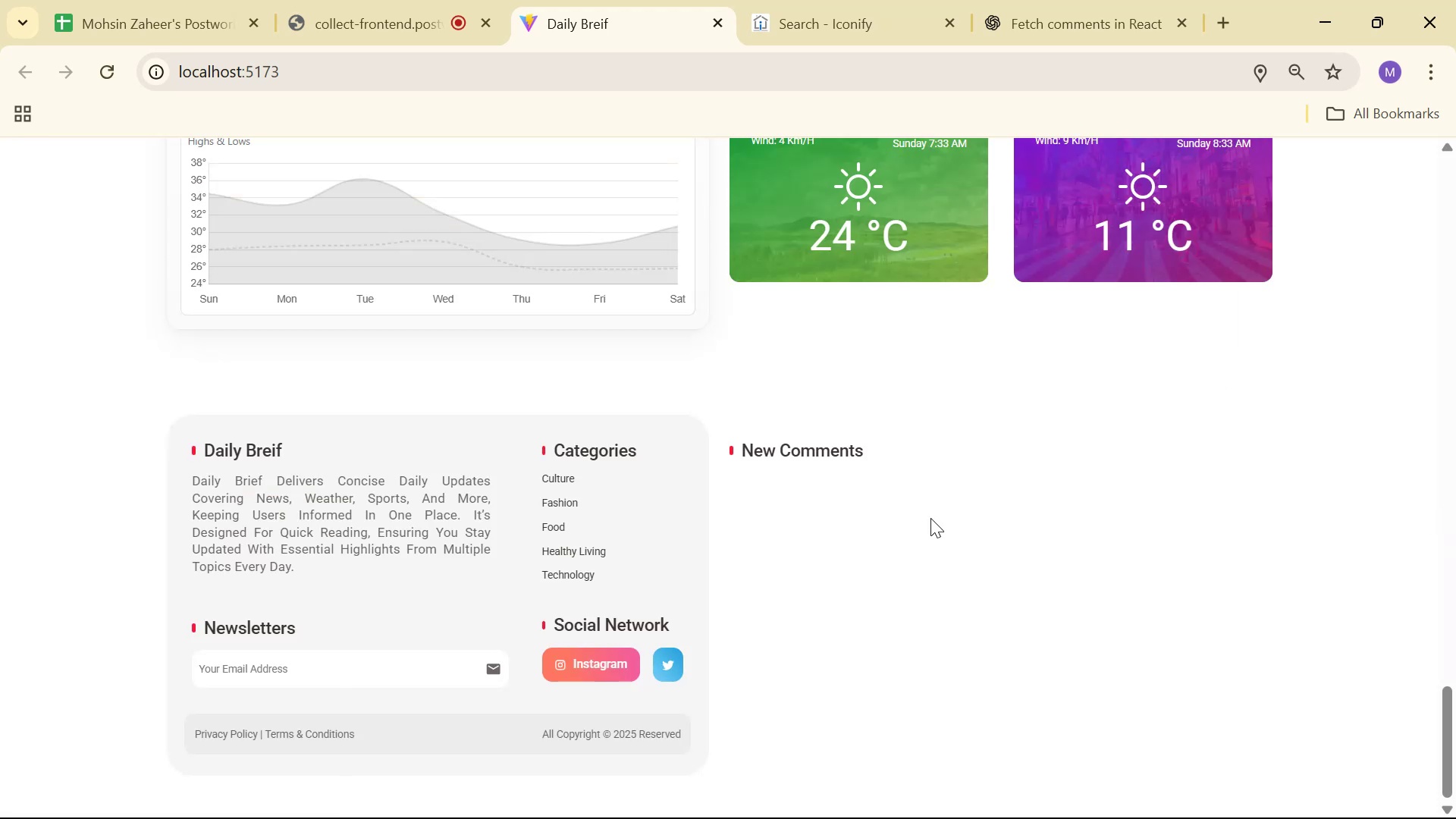 
key(Alt+Tab)
 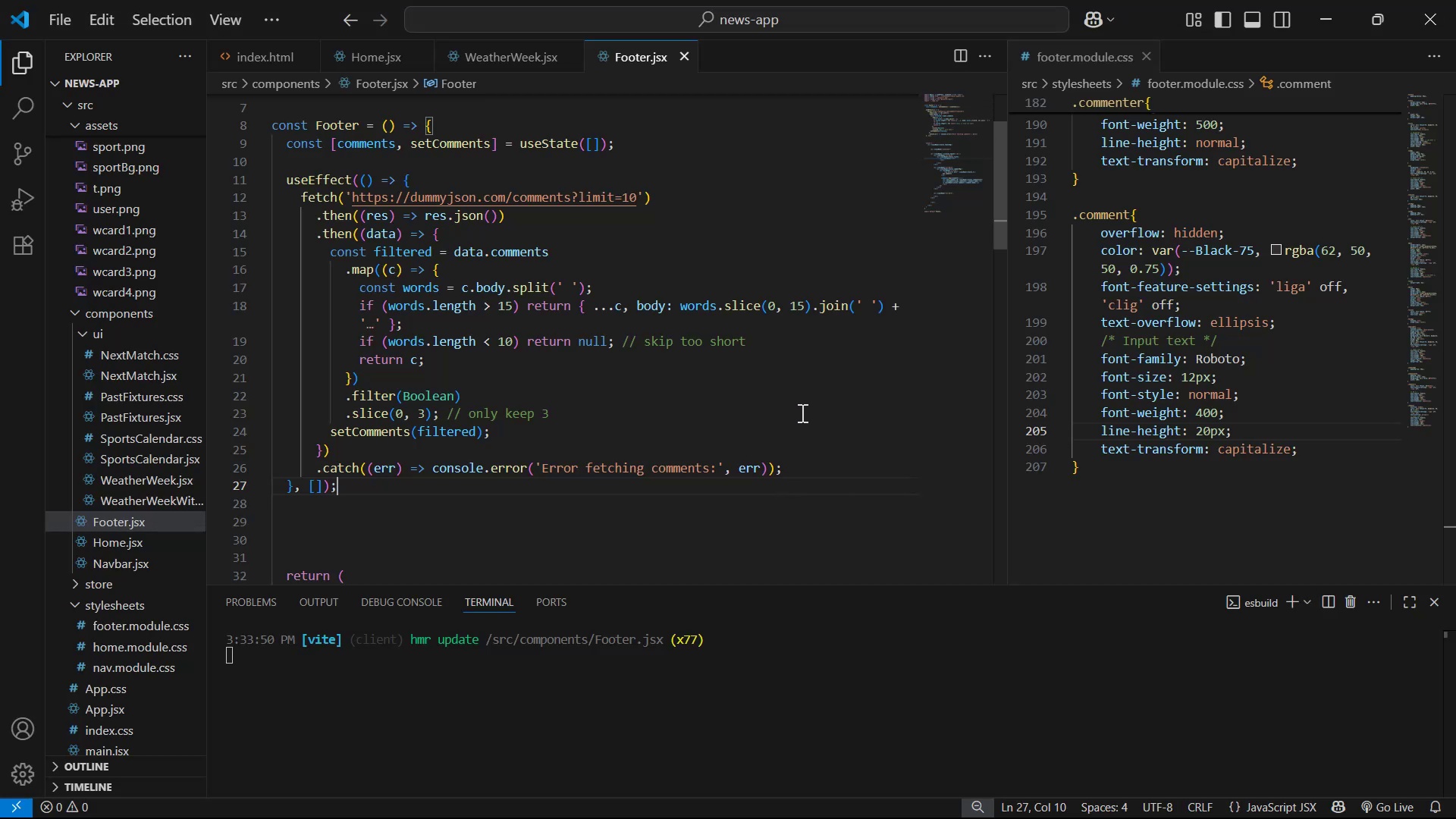 
wait(7.75)
 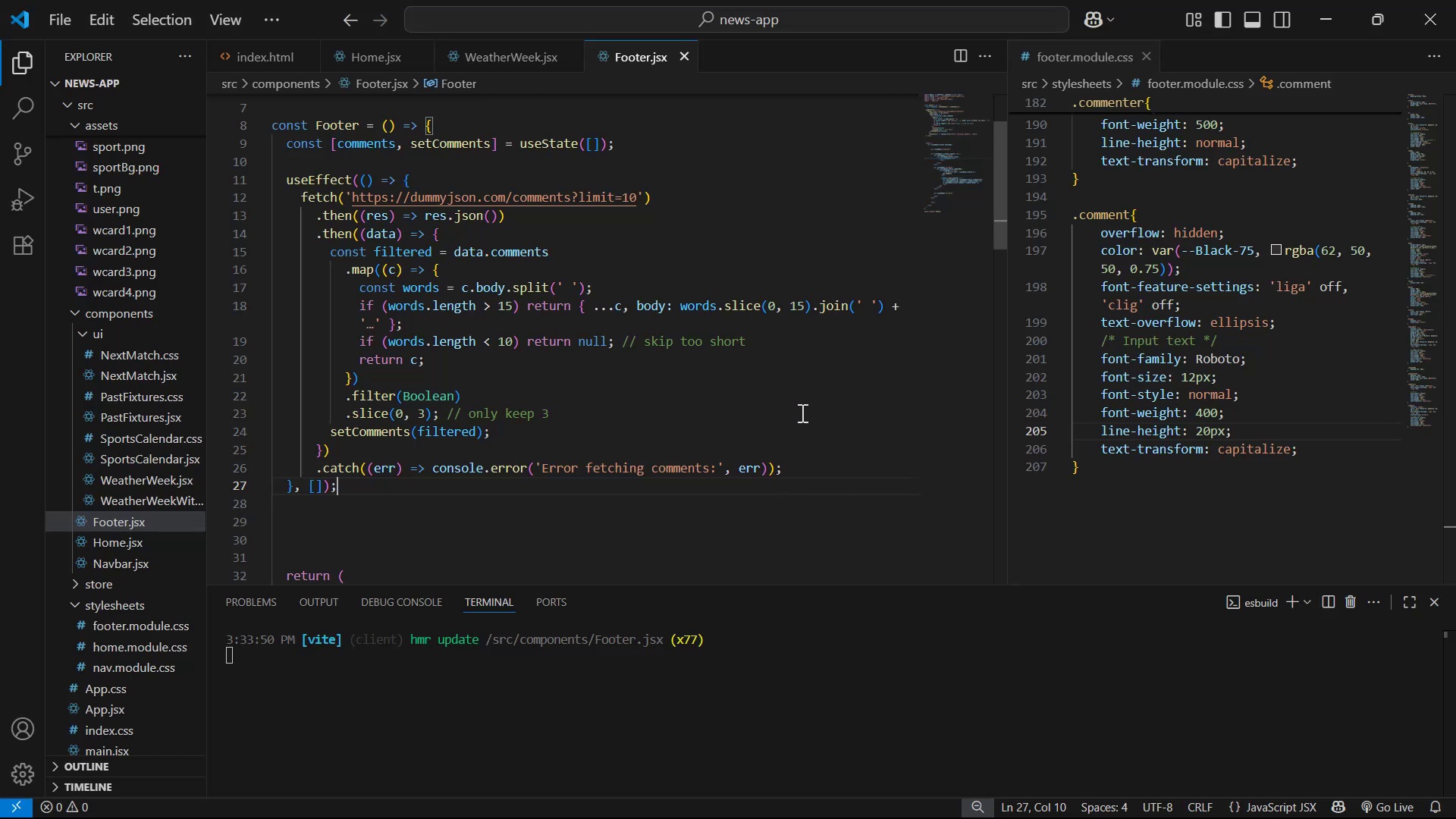 
left_click([627, 198])
 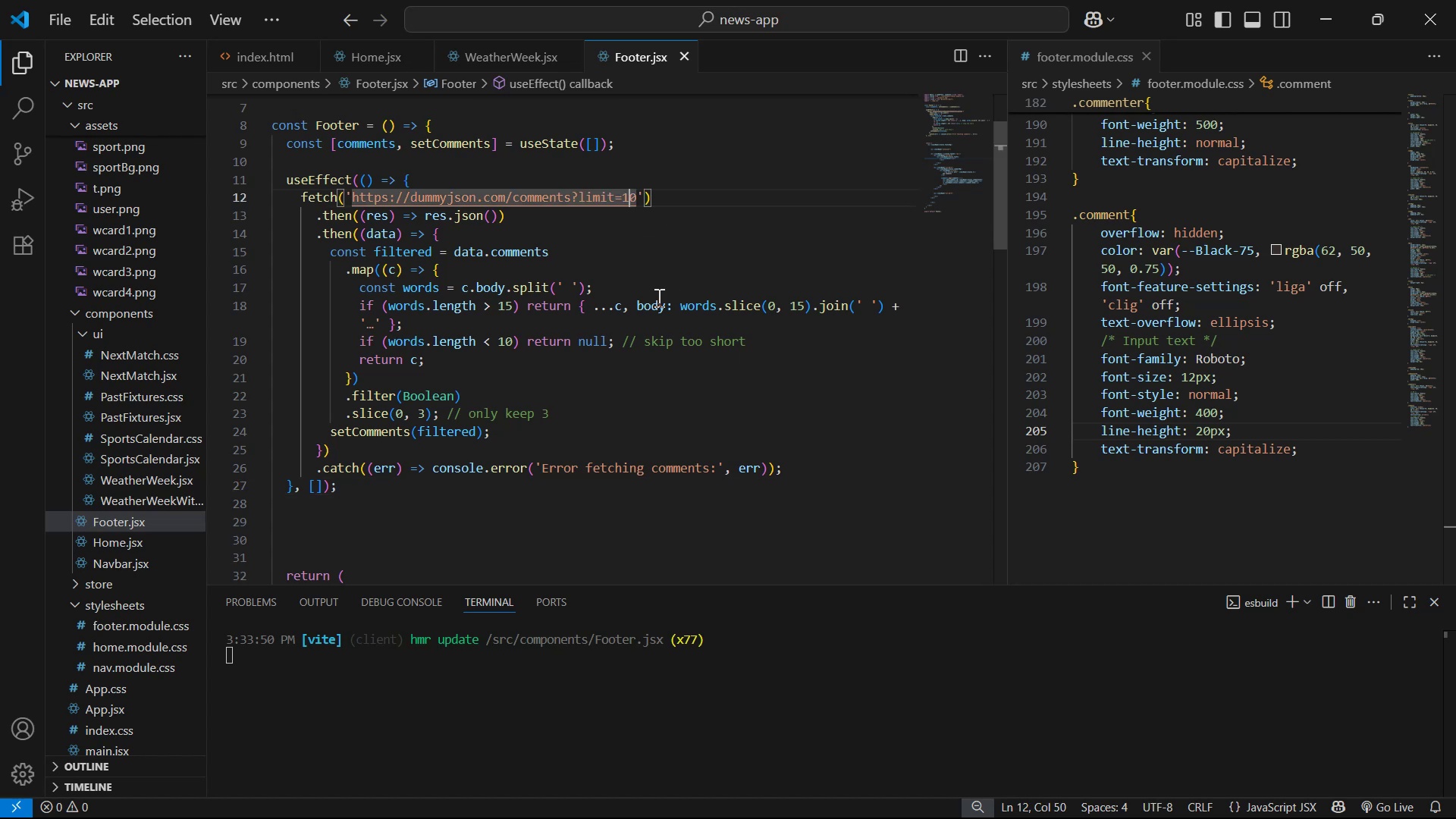 
key(Backspace)
 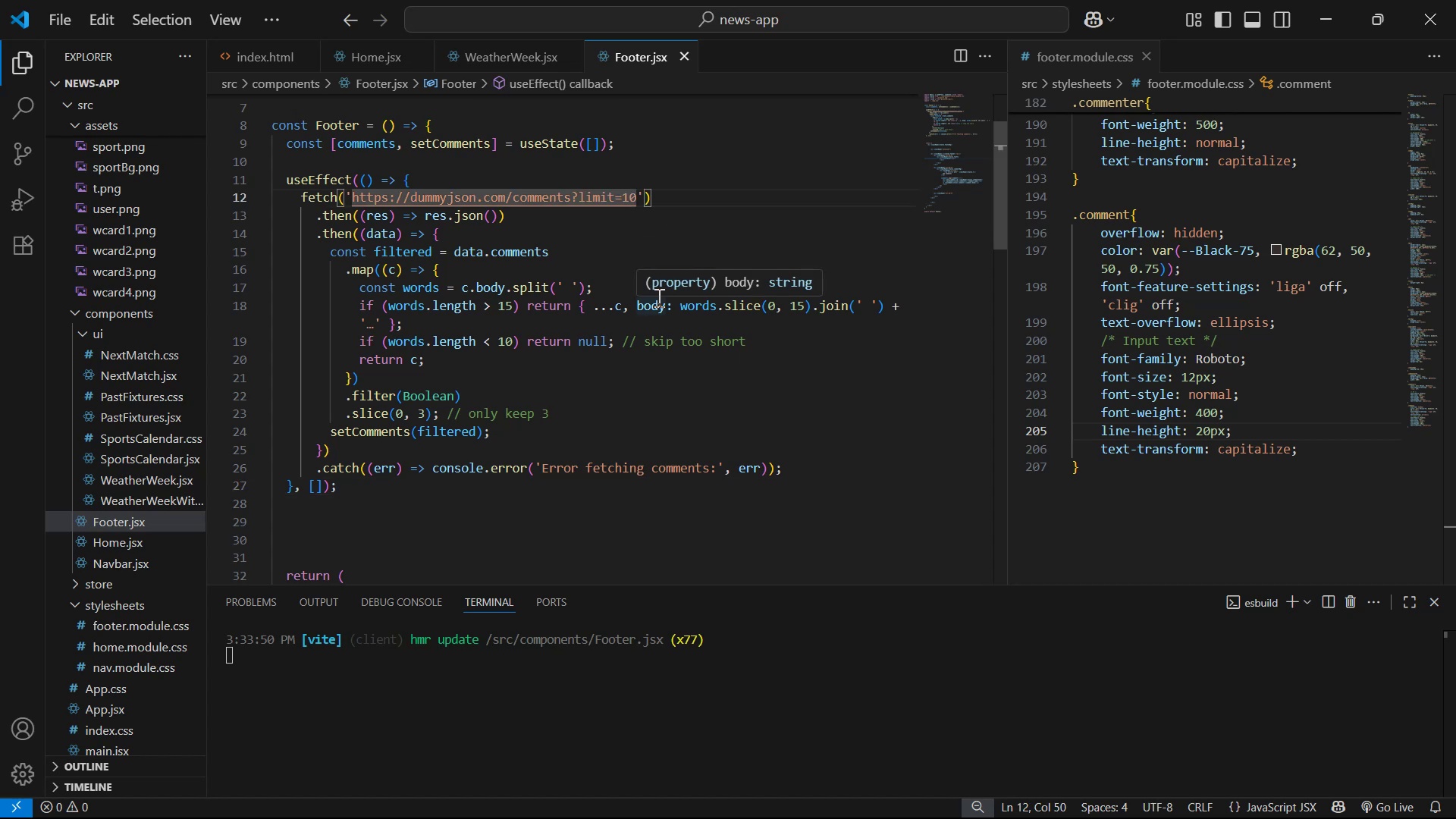 
key(5)
 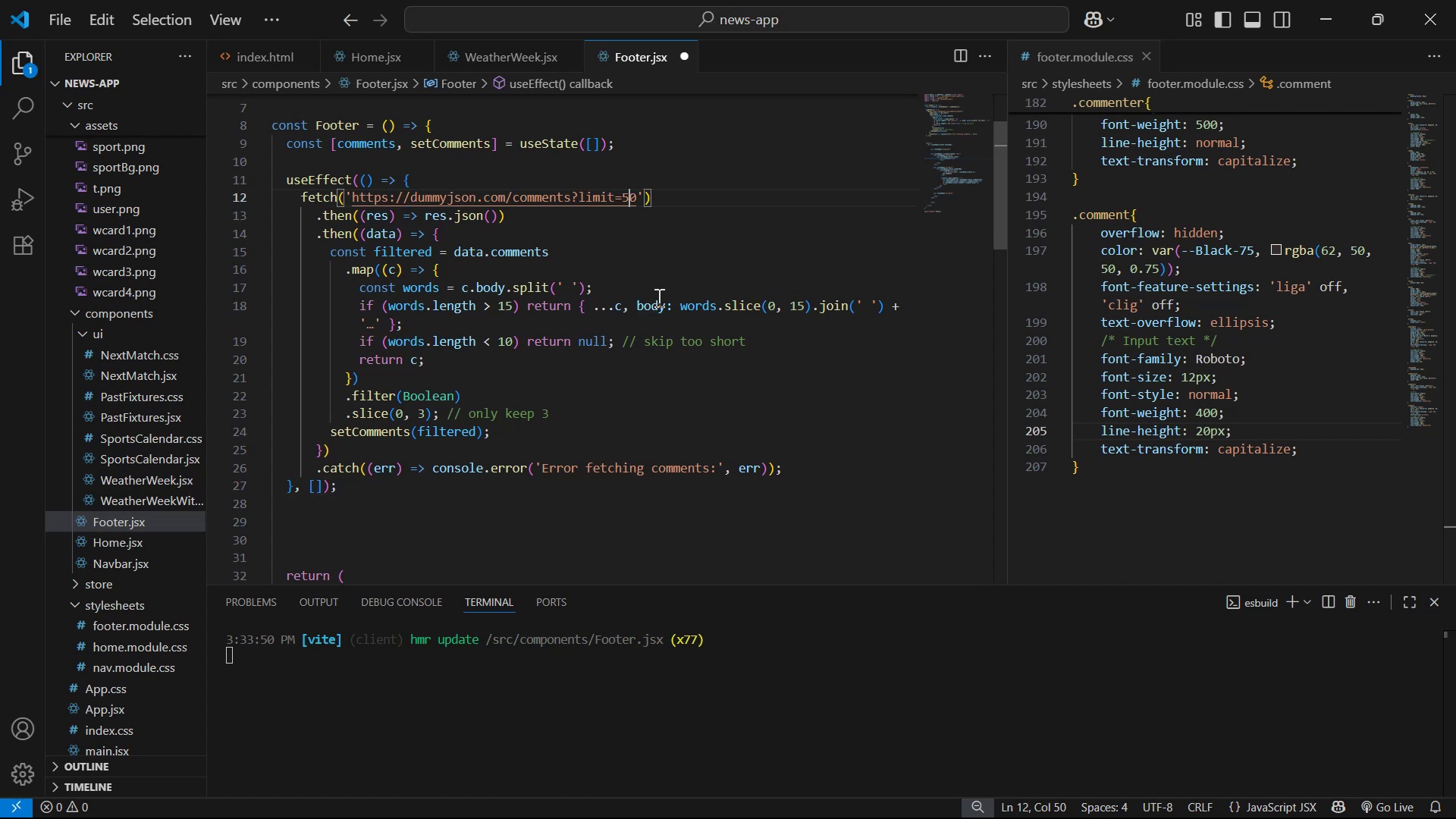 
key(Control+S)
 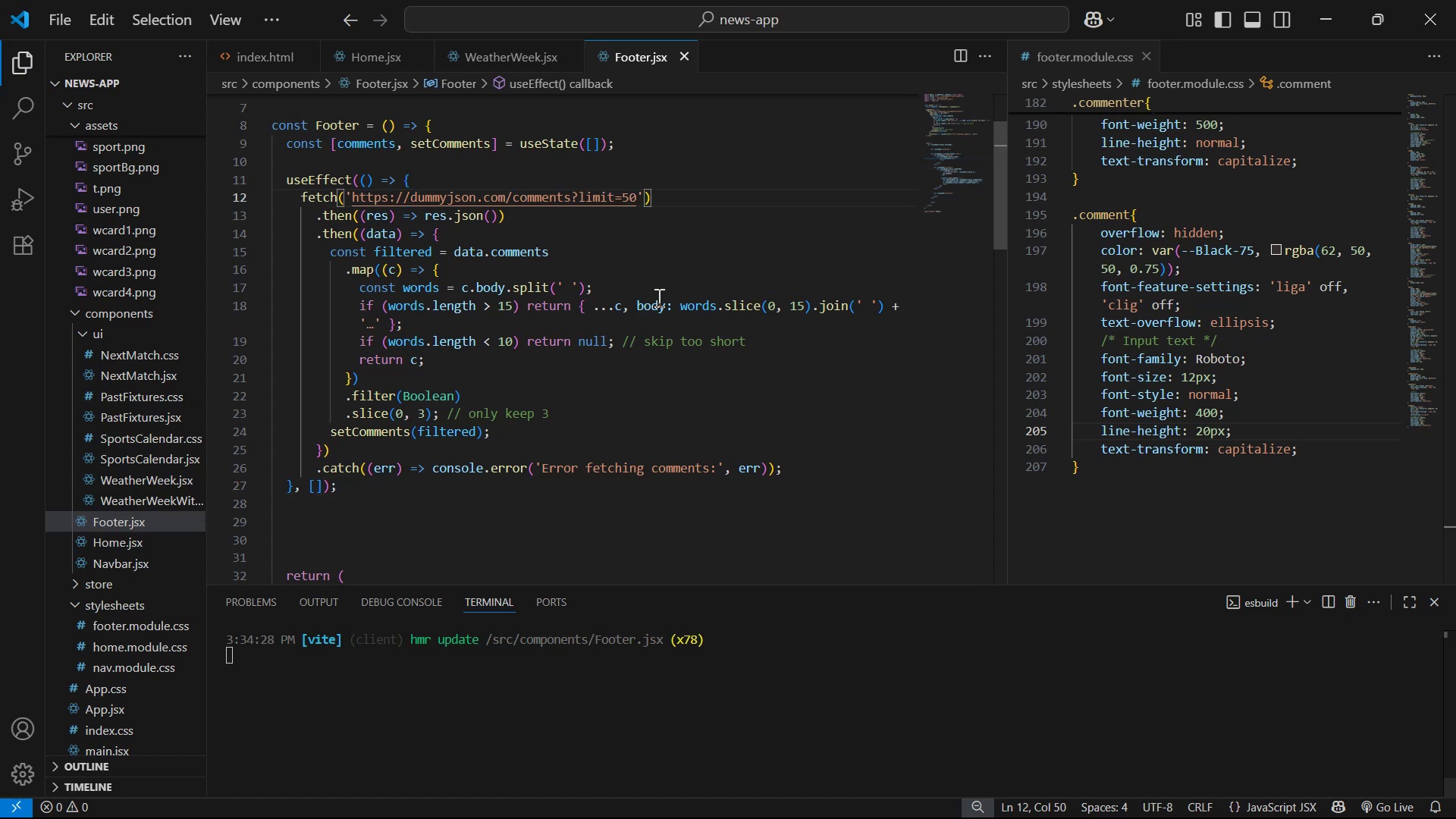 
left_click([768, 218])
 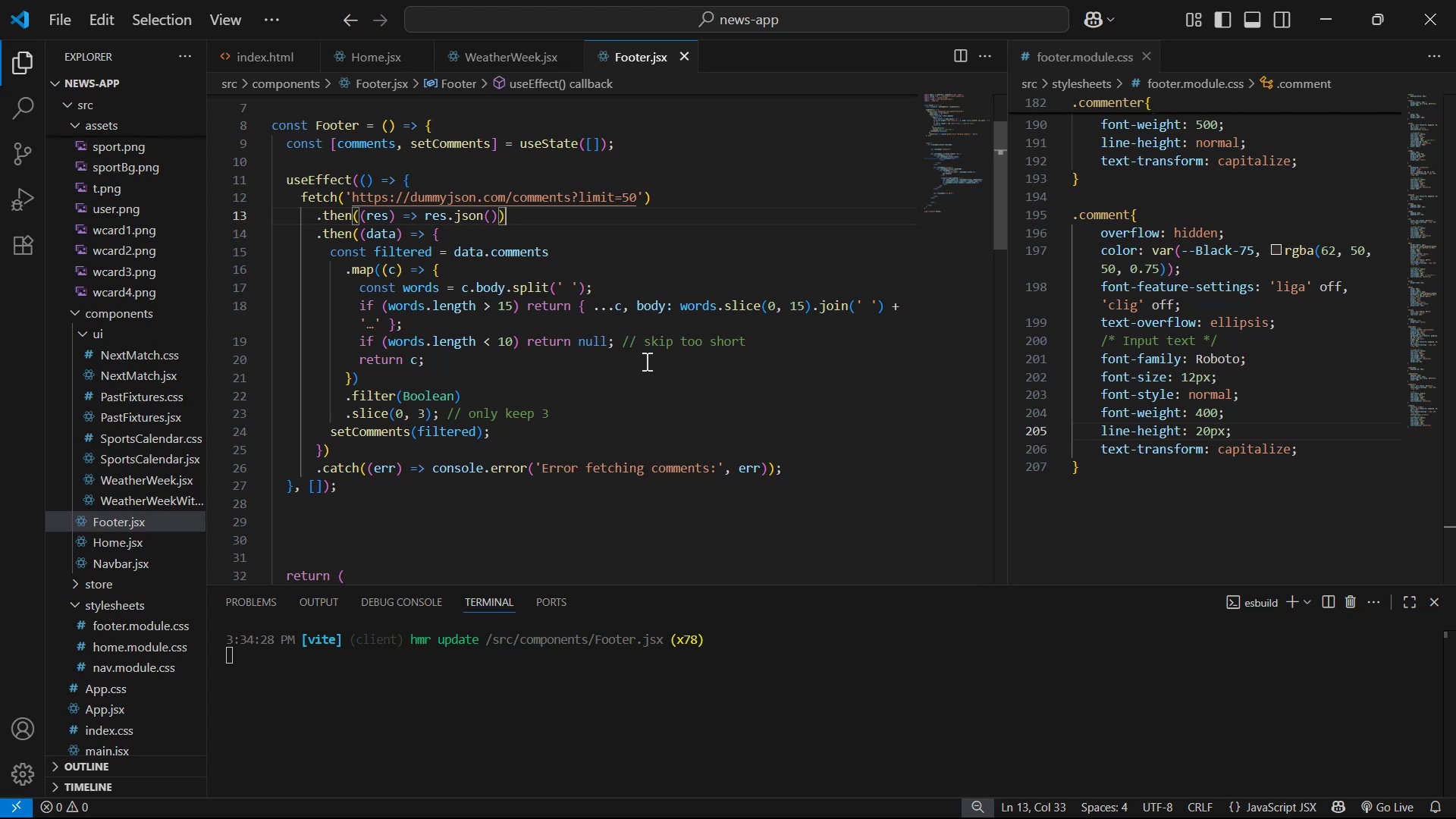 
wait(10.42)
 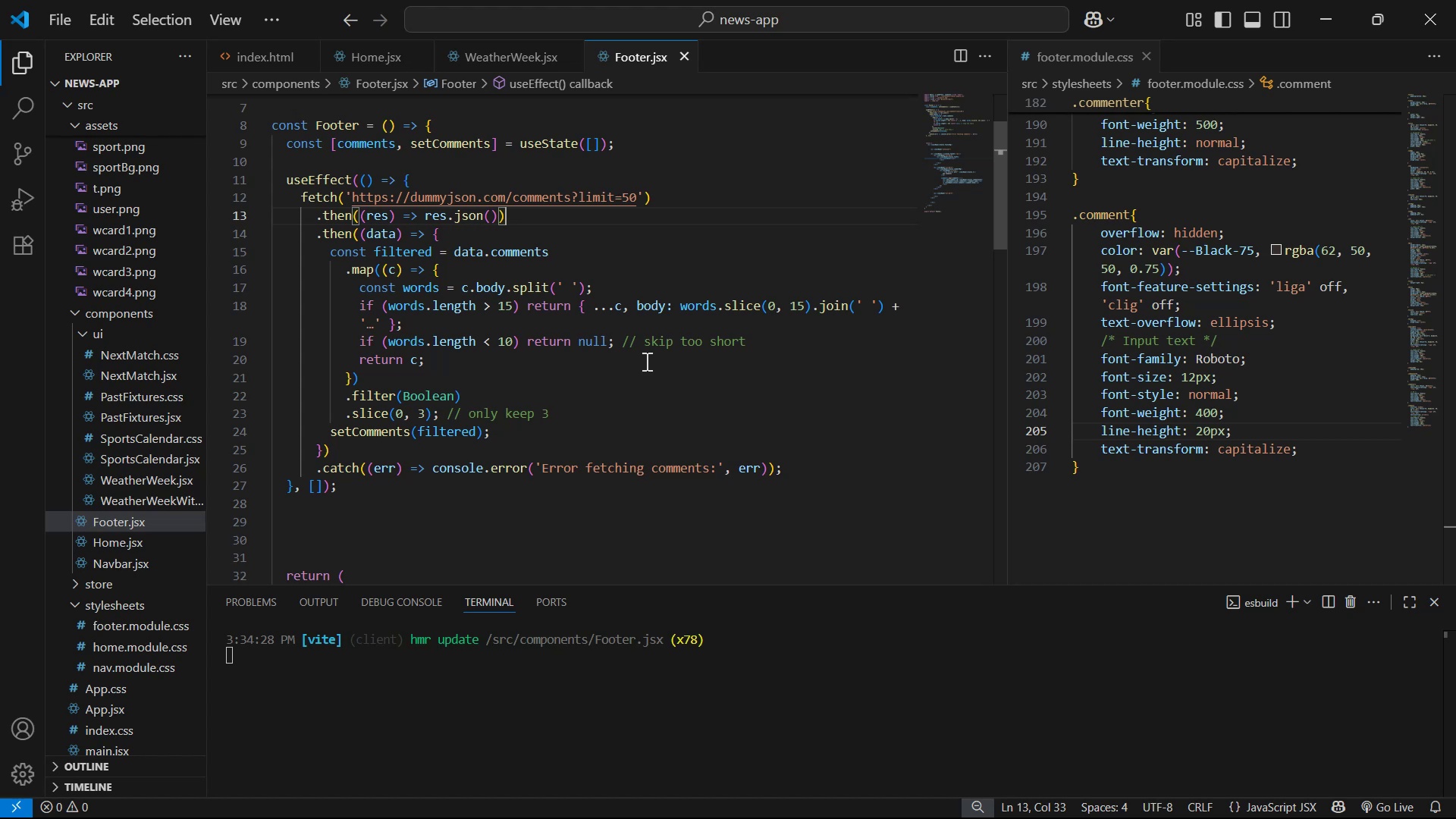 
left_click([645, 361])
 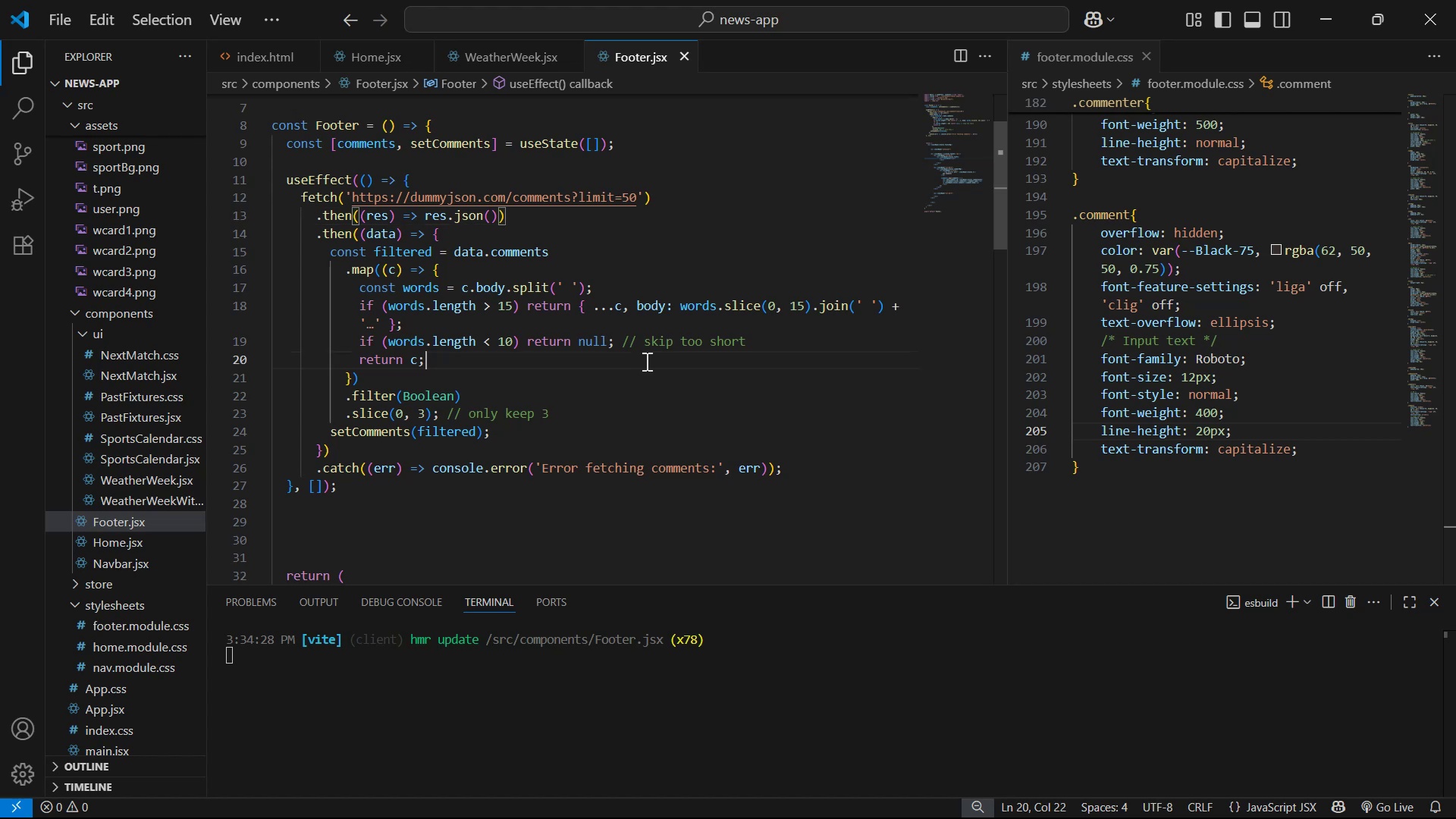 
key(Control+S)
 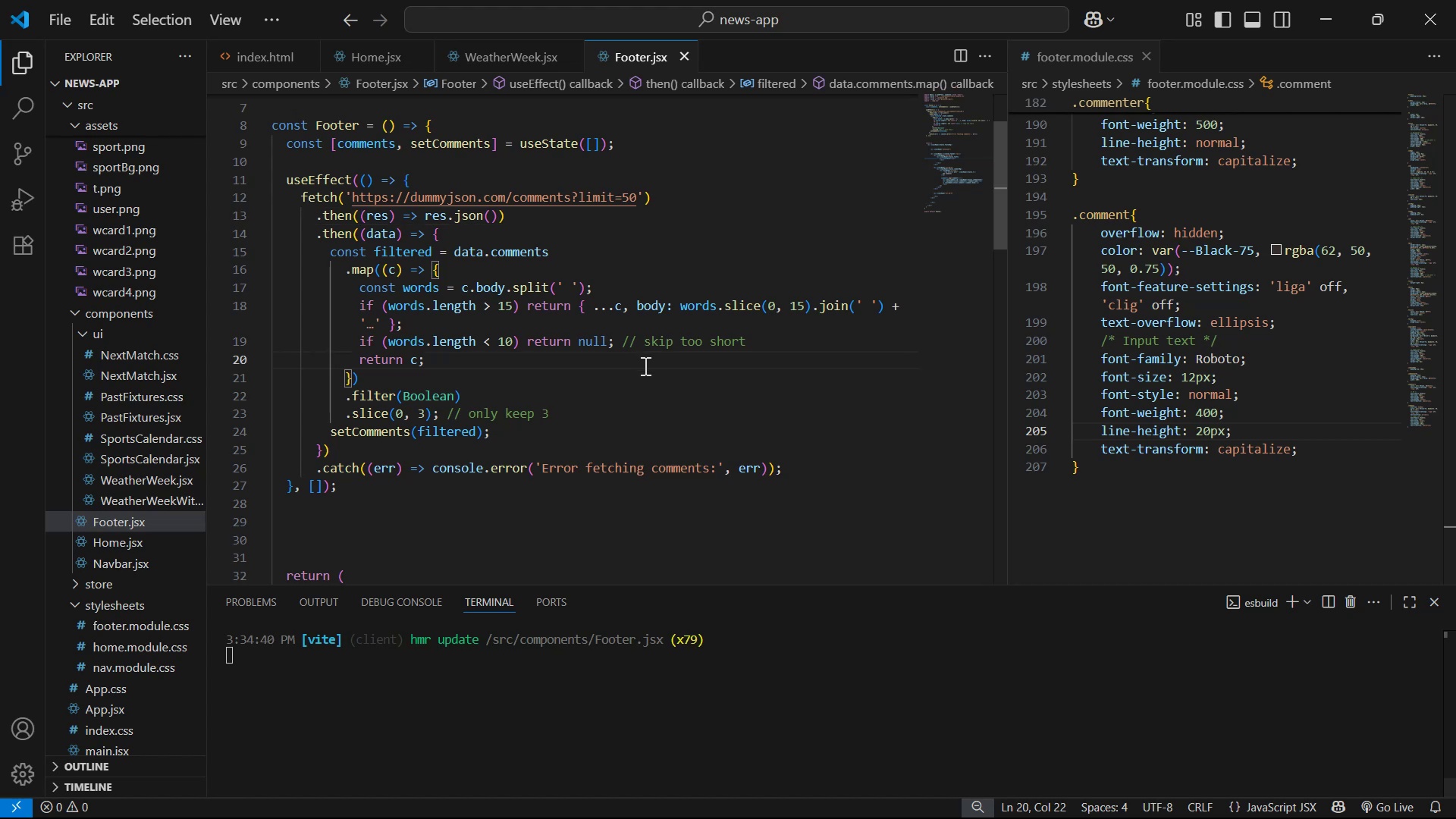 
key(Control+S)
 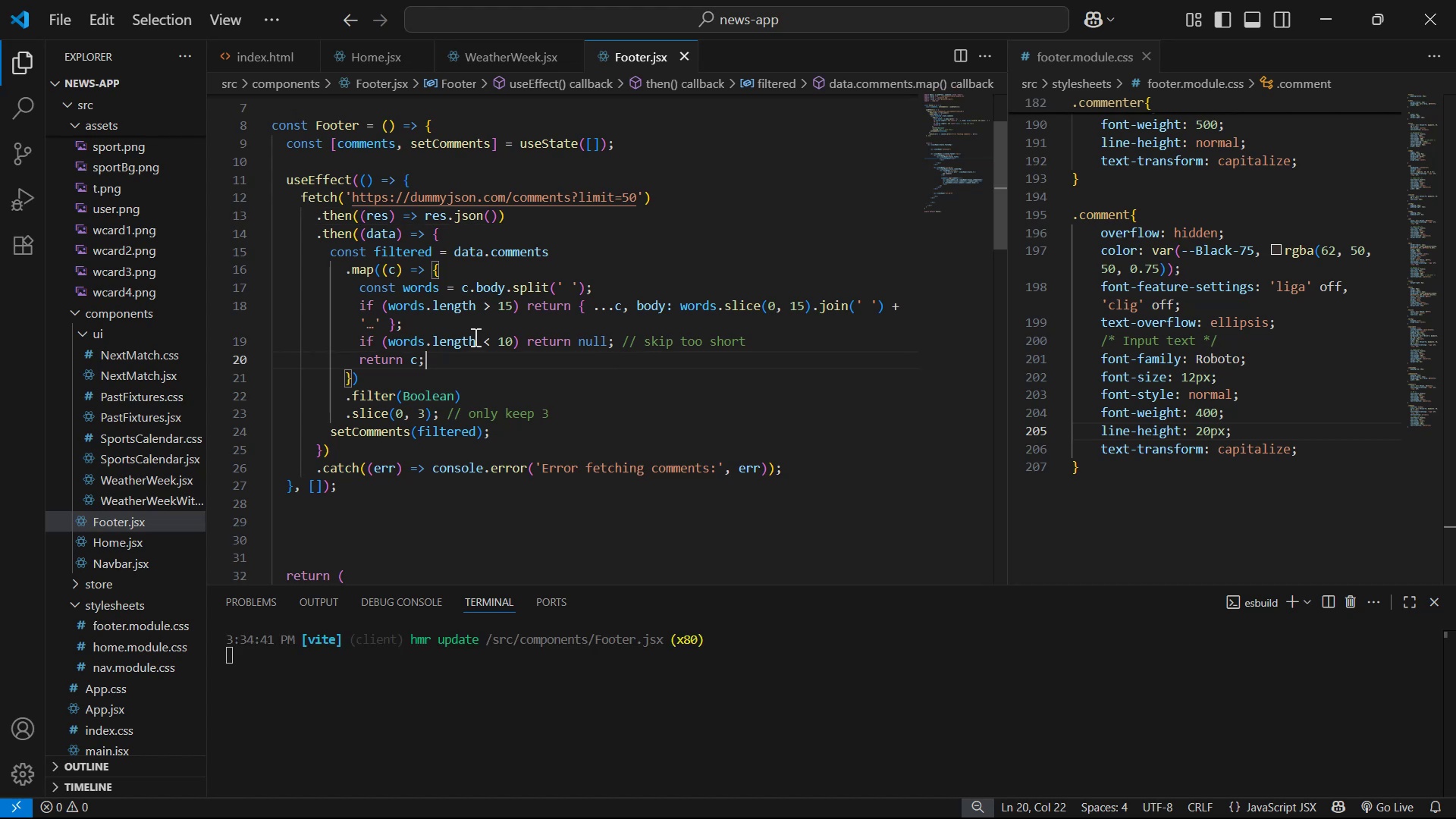 
left_click([510, 350])
 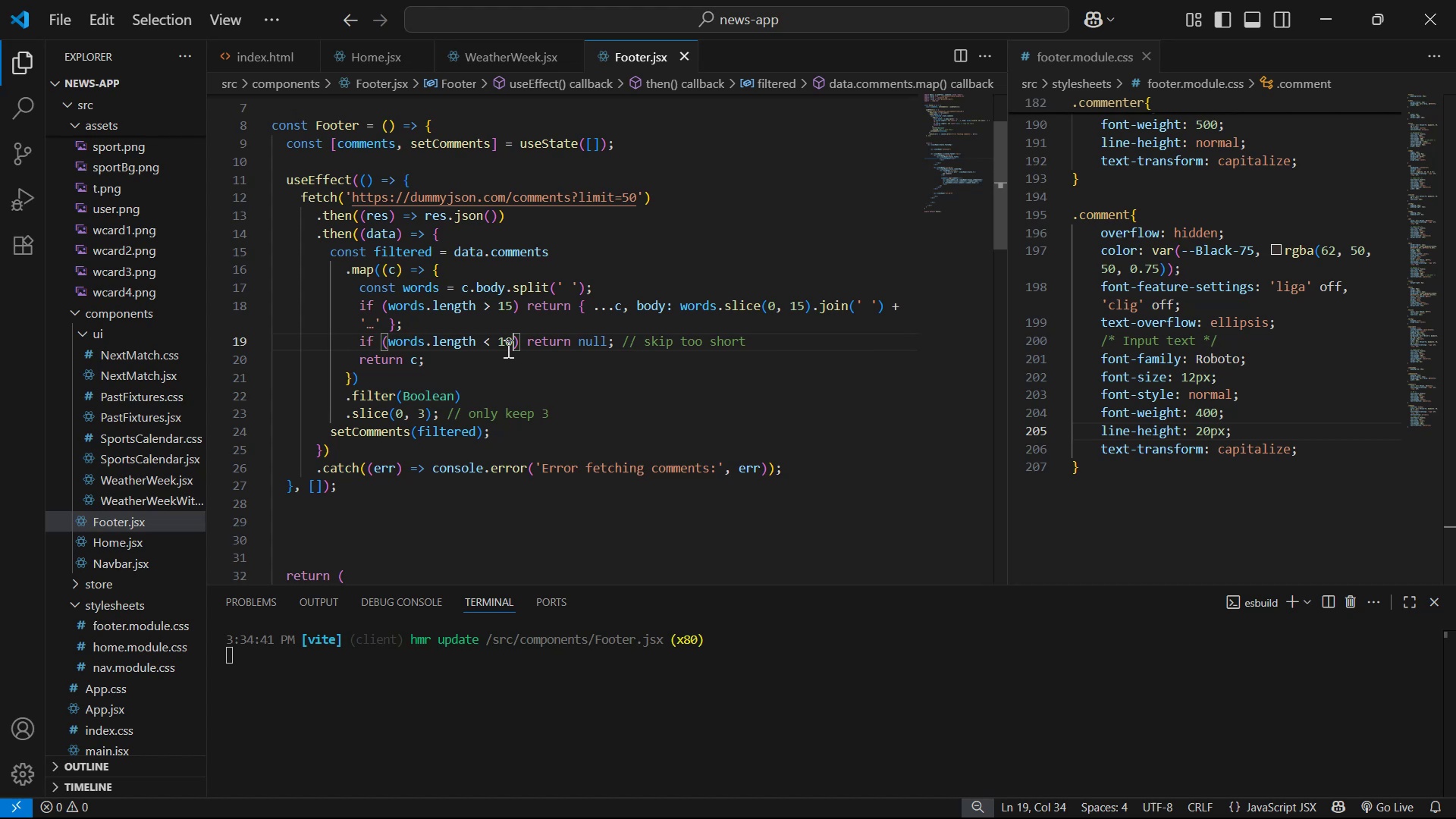 
key(Backspace)
 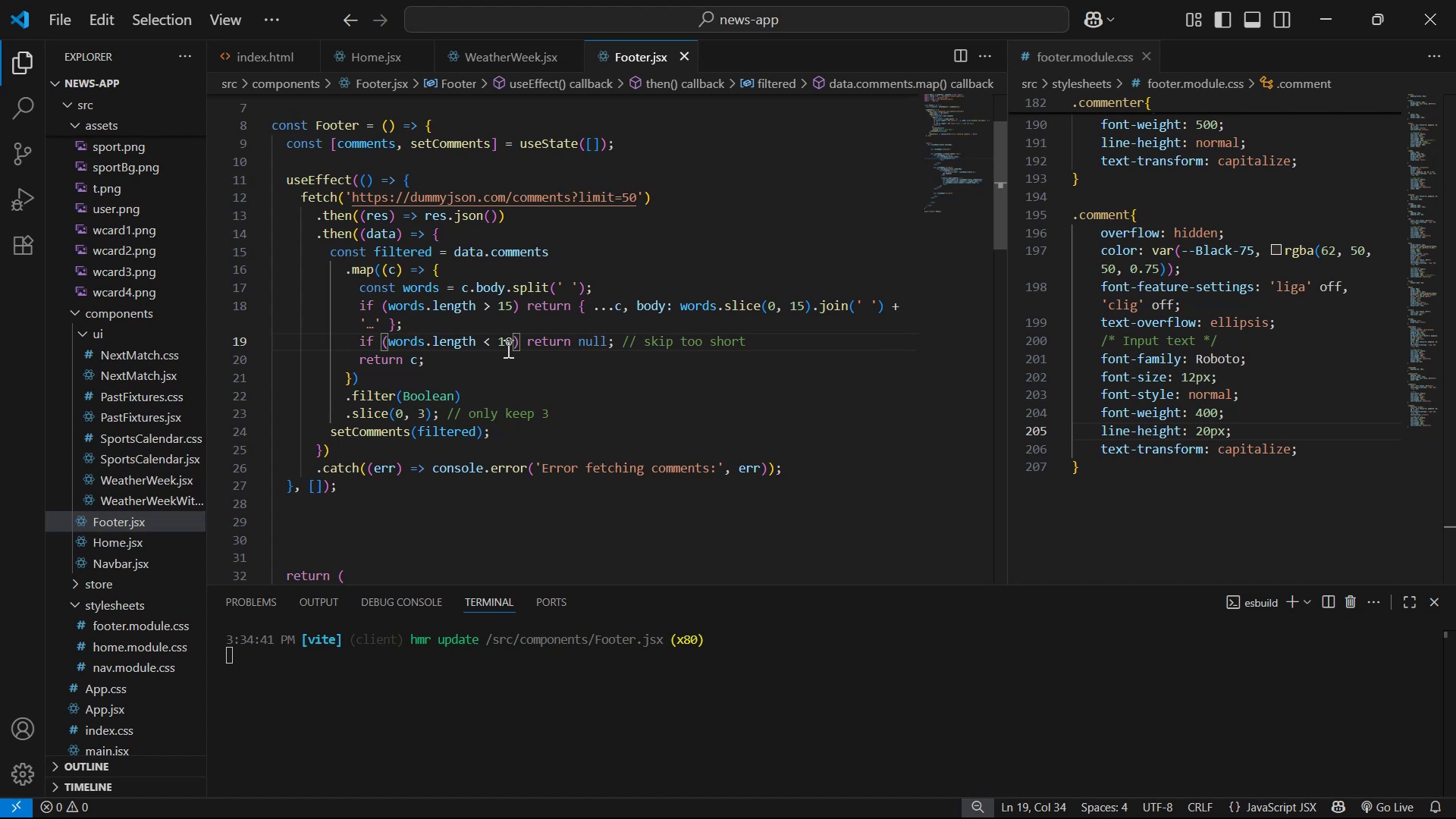 
key(Backspace)
 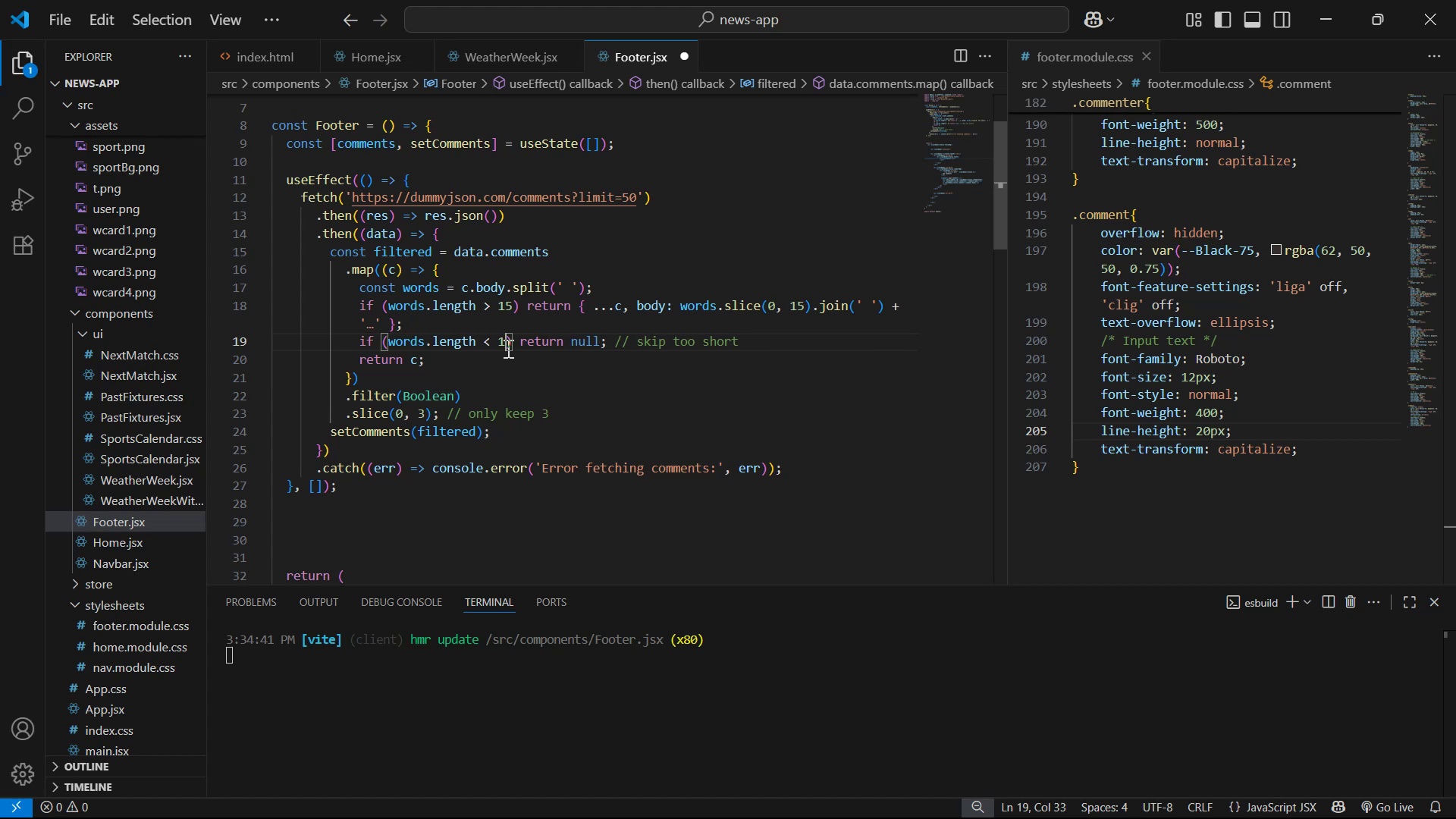 
key(5)
 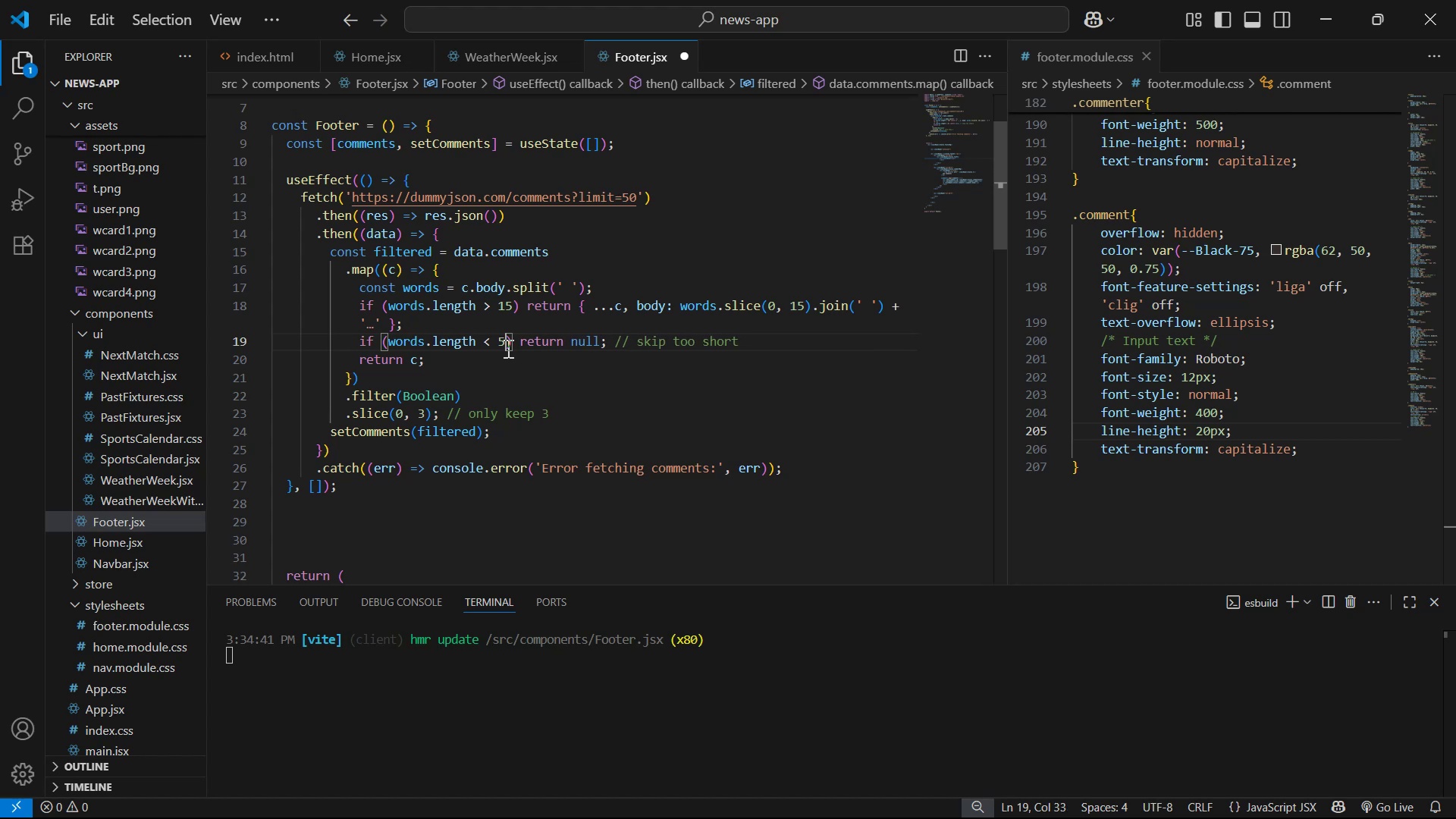 
key(Control+S)
 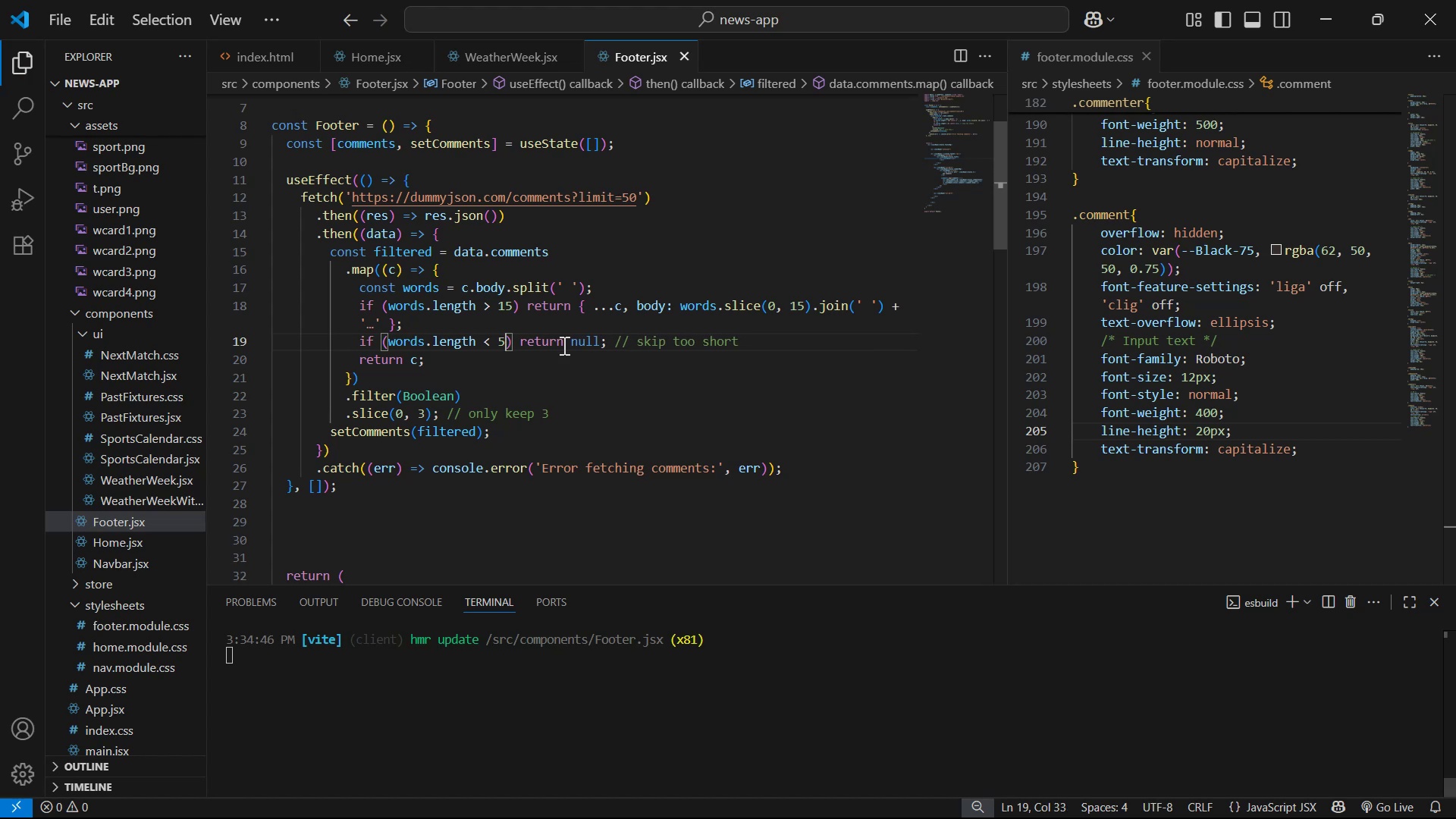 
key(Alt+AltLeft)
 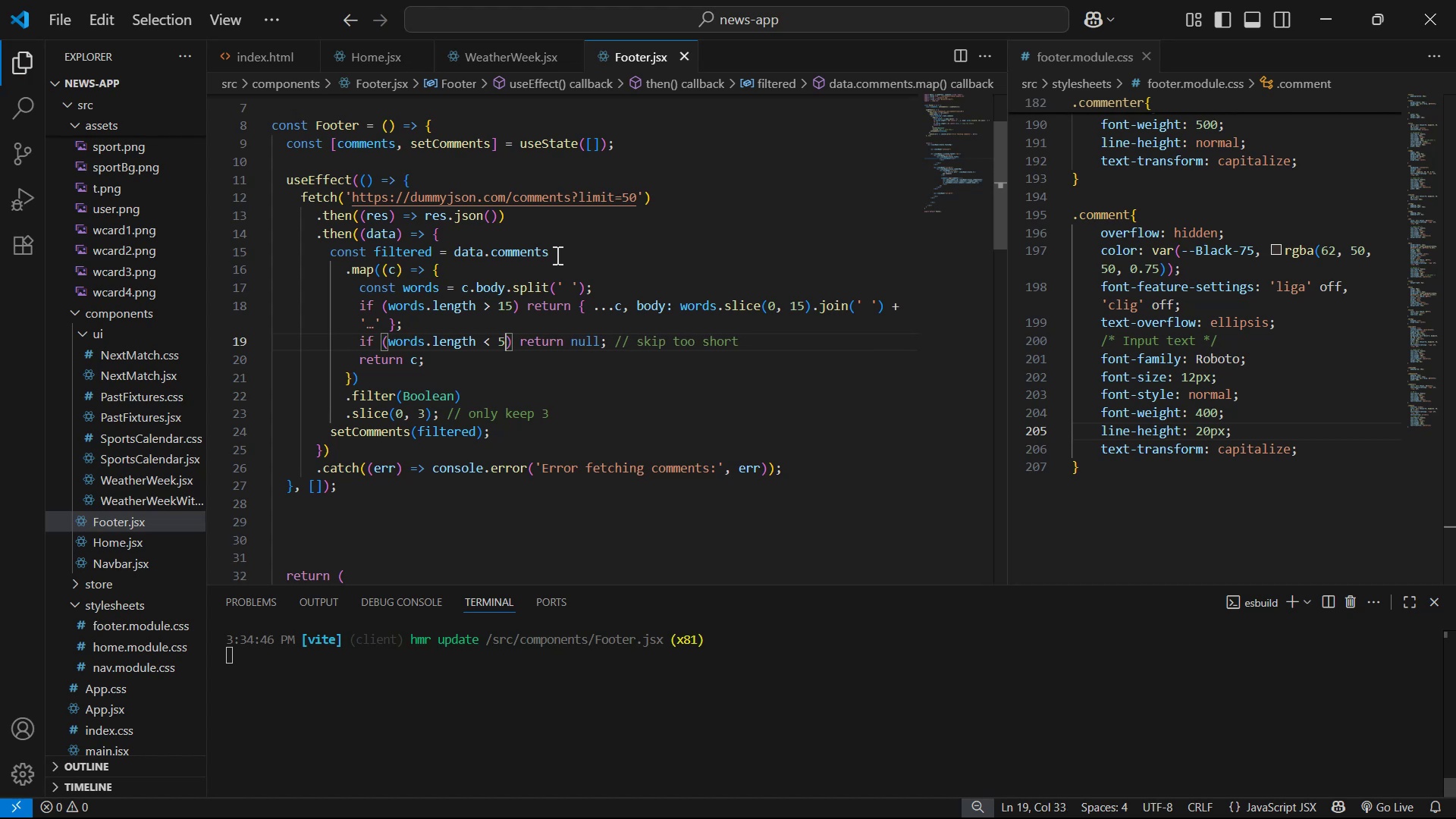 
key(Alt+Tab)
 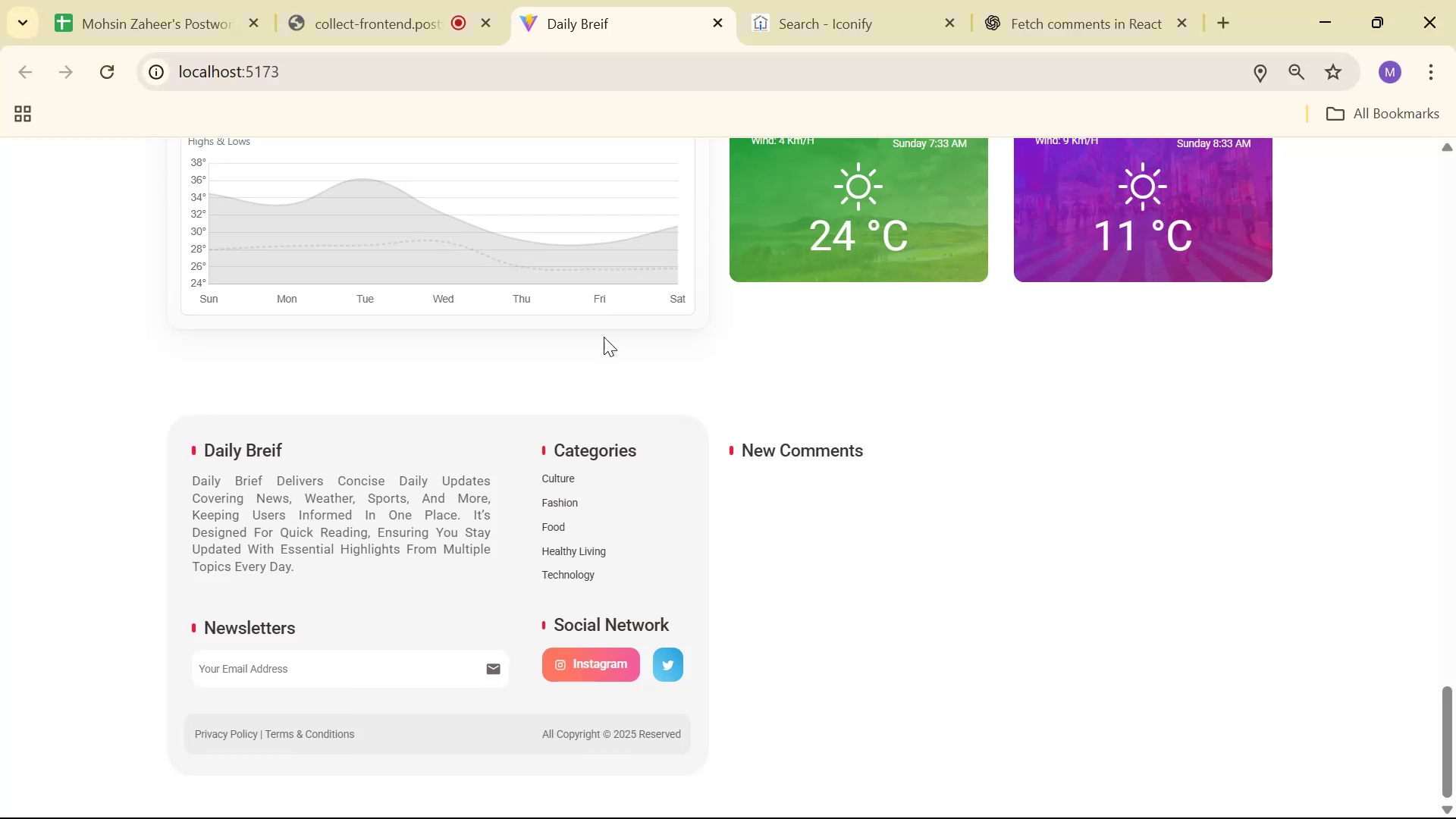 
key(Control+R)
 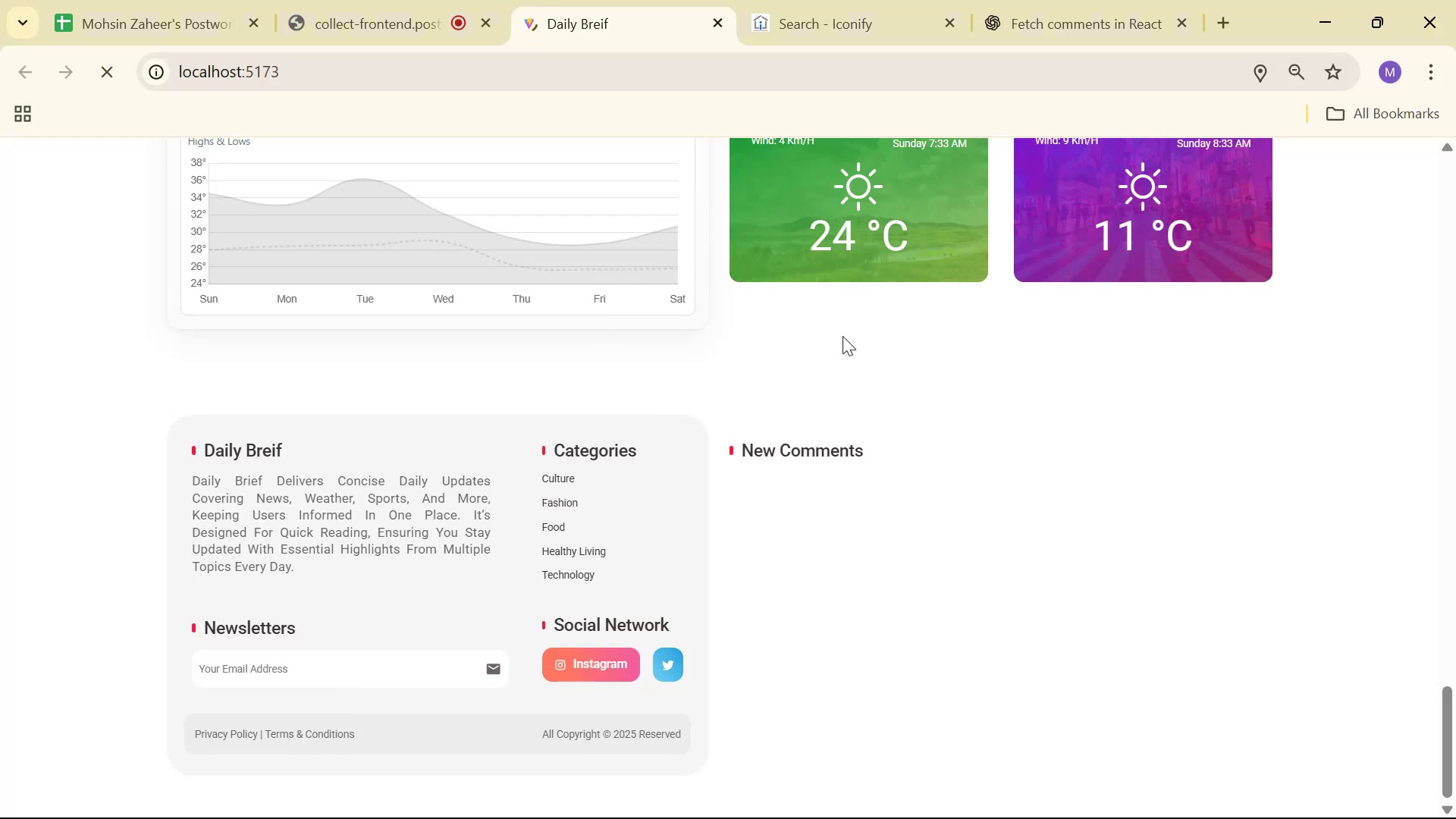 
scroll: coordinate [709, 417], scroll_direction: down, amount: 33.0
 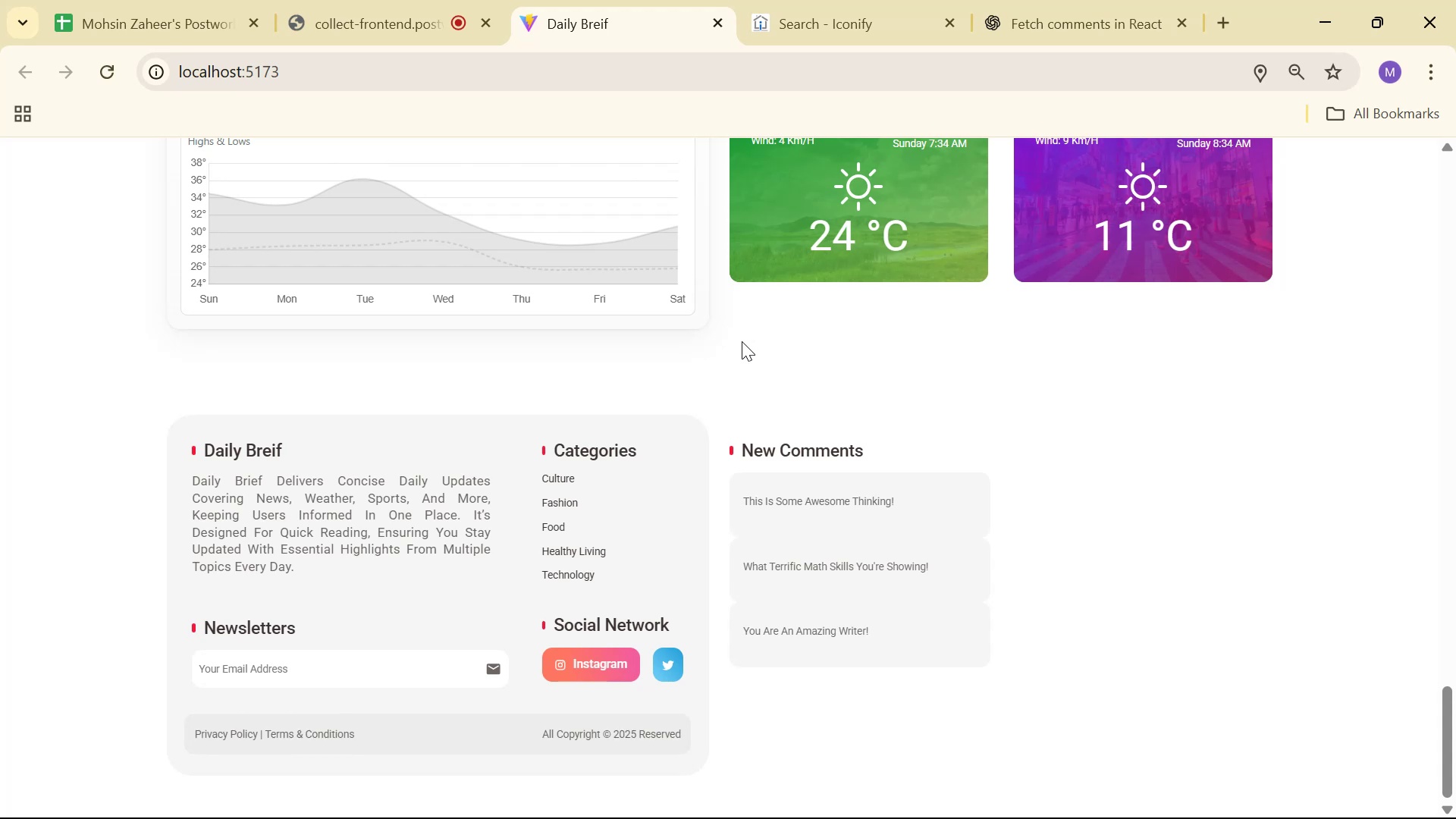 
wait(7.26)
 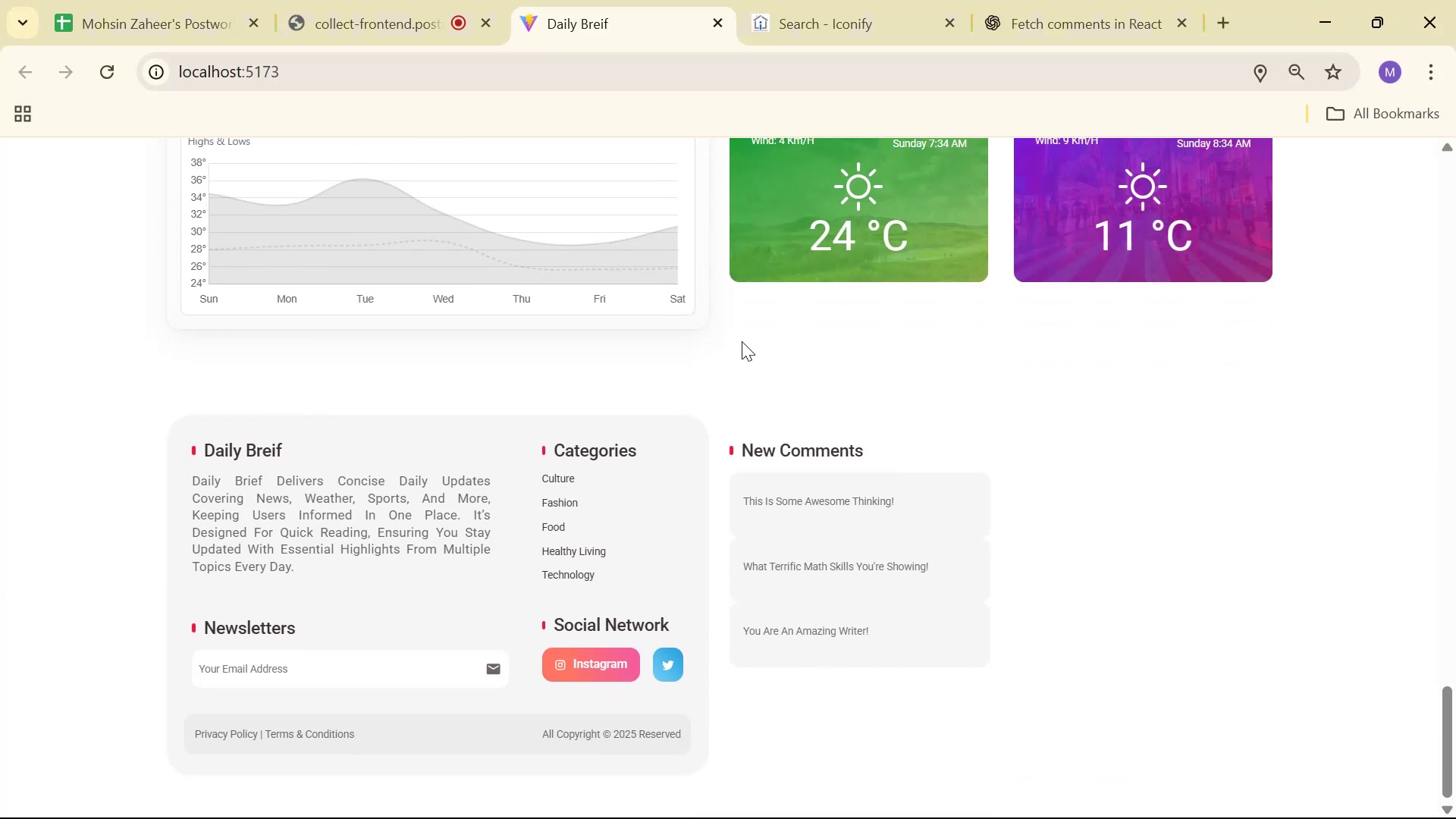 
left_click([1093, 20])
 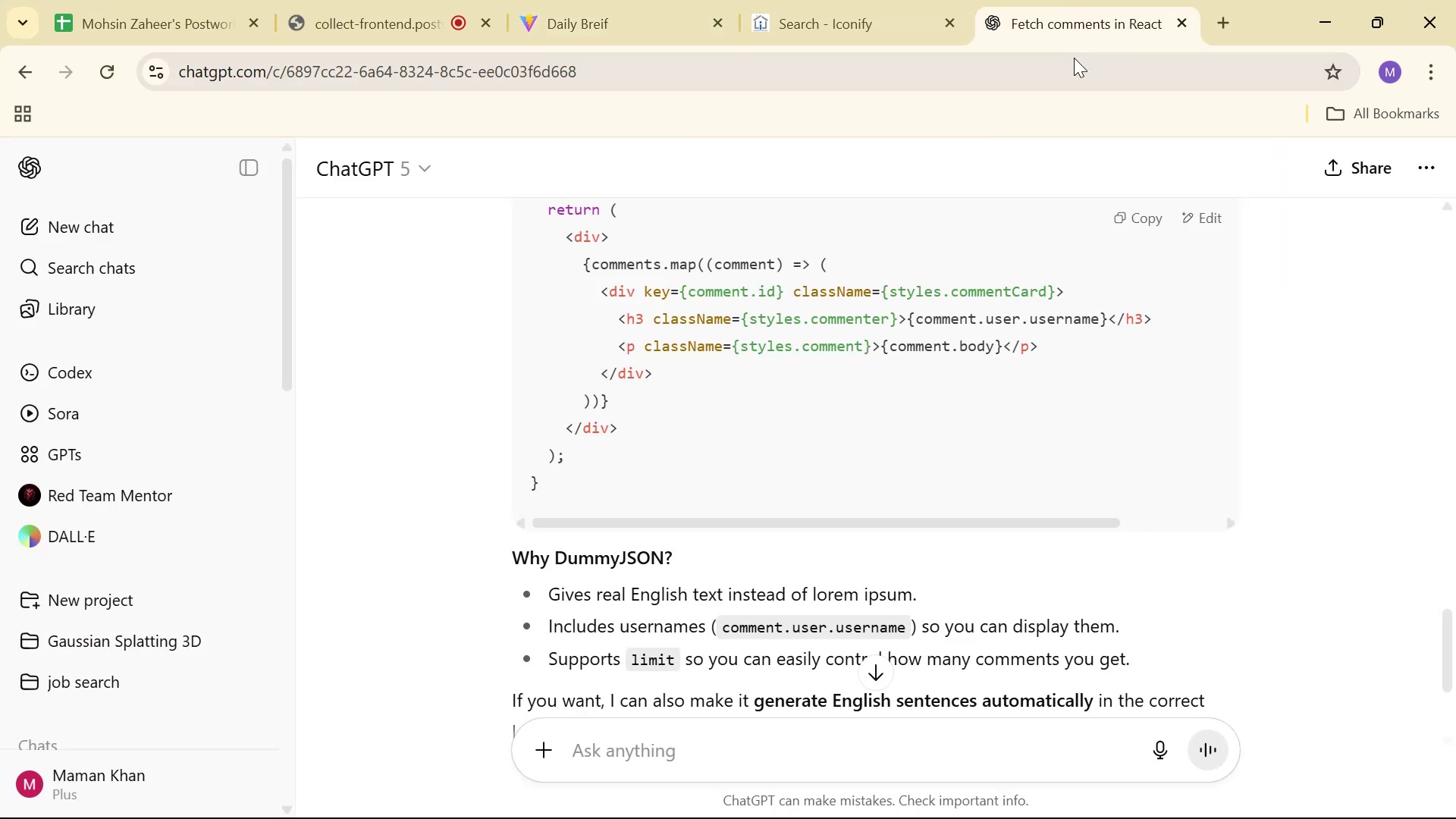 
scroll: coordinate [933, 409], scroll_direction: down, amount: 2.0
 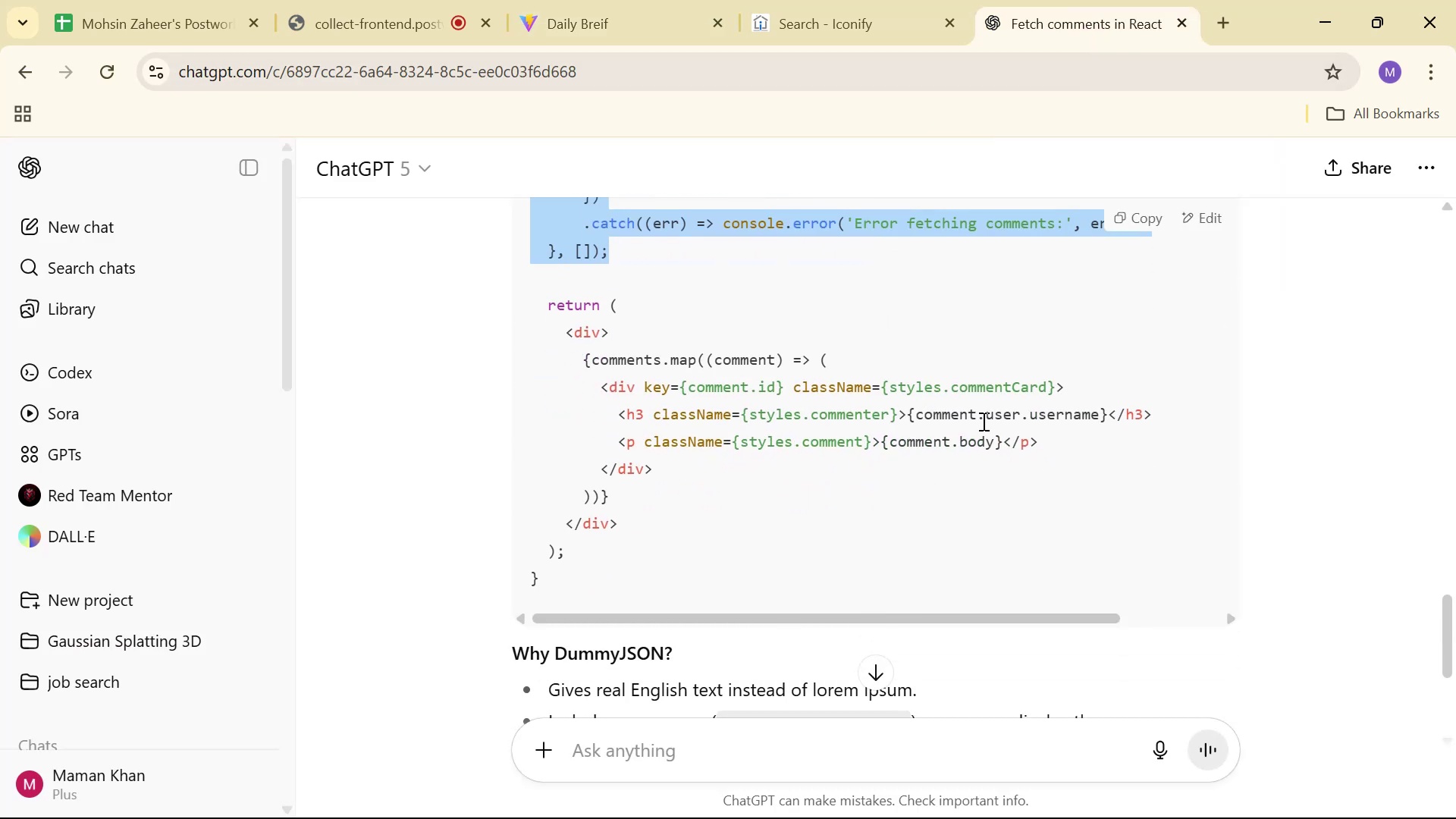 
left_click_drag(start_coordinate=[915, 413], to_coordinate=[1100, 406])
 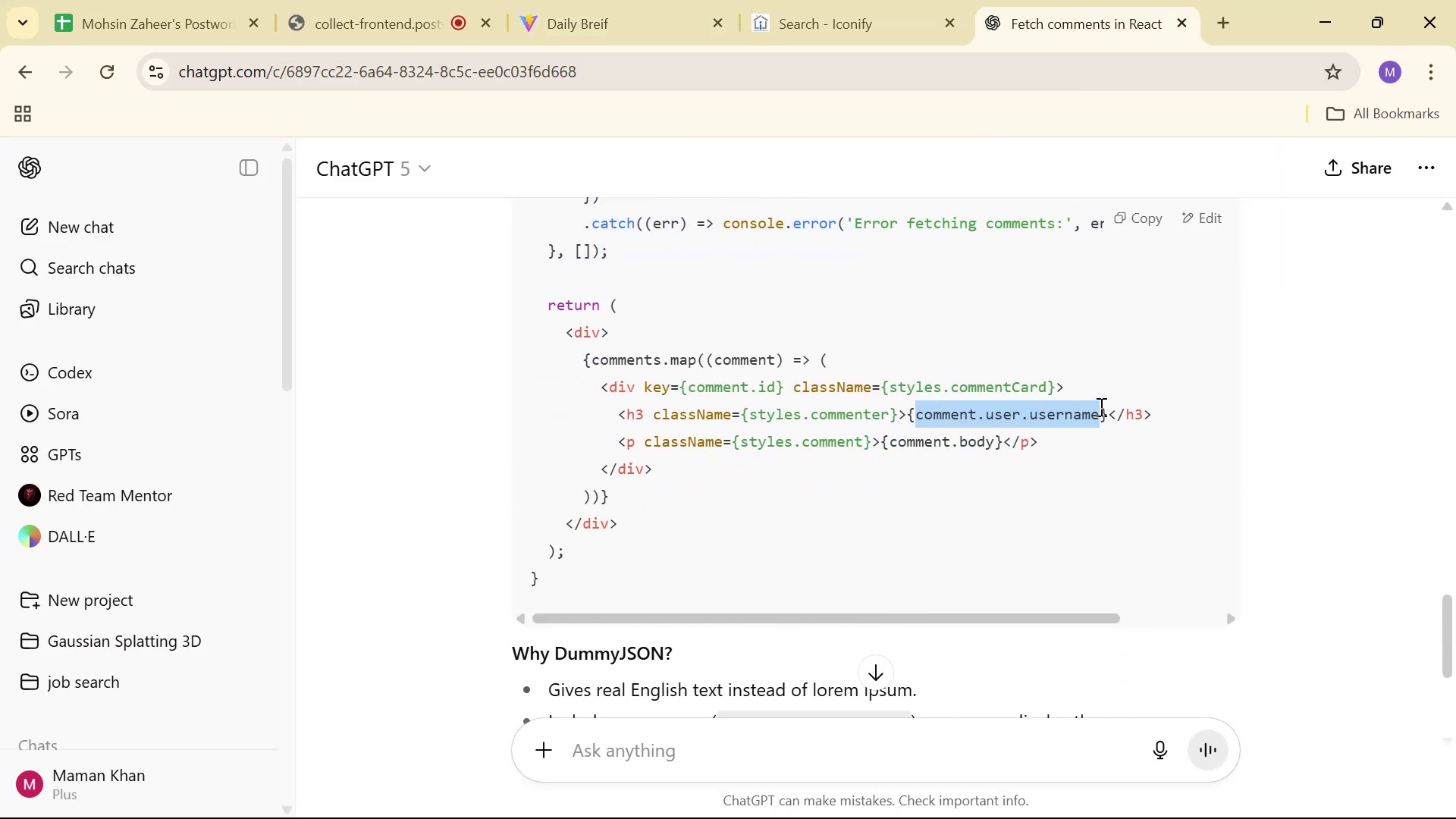 
key(Control+C)
 